 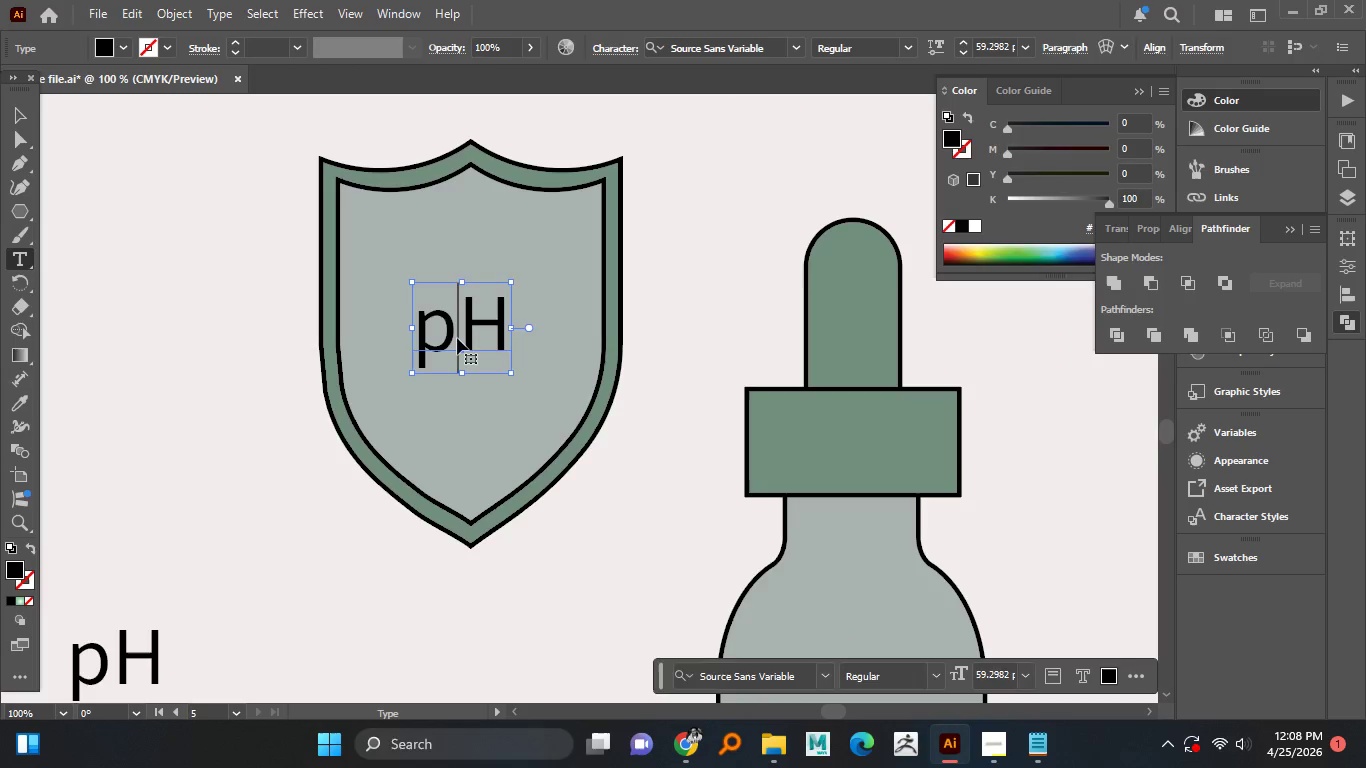 
double_click([457, 338])
 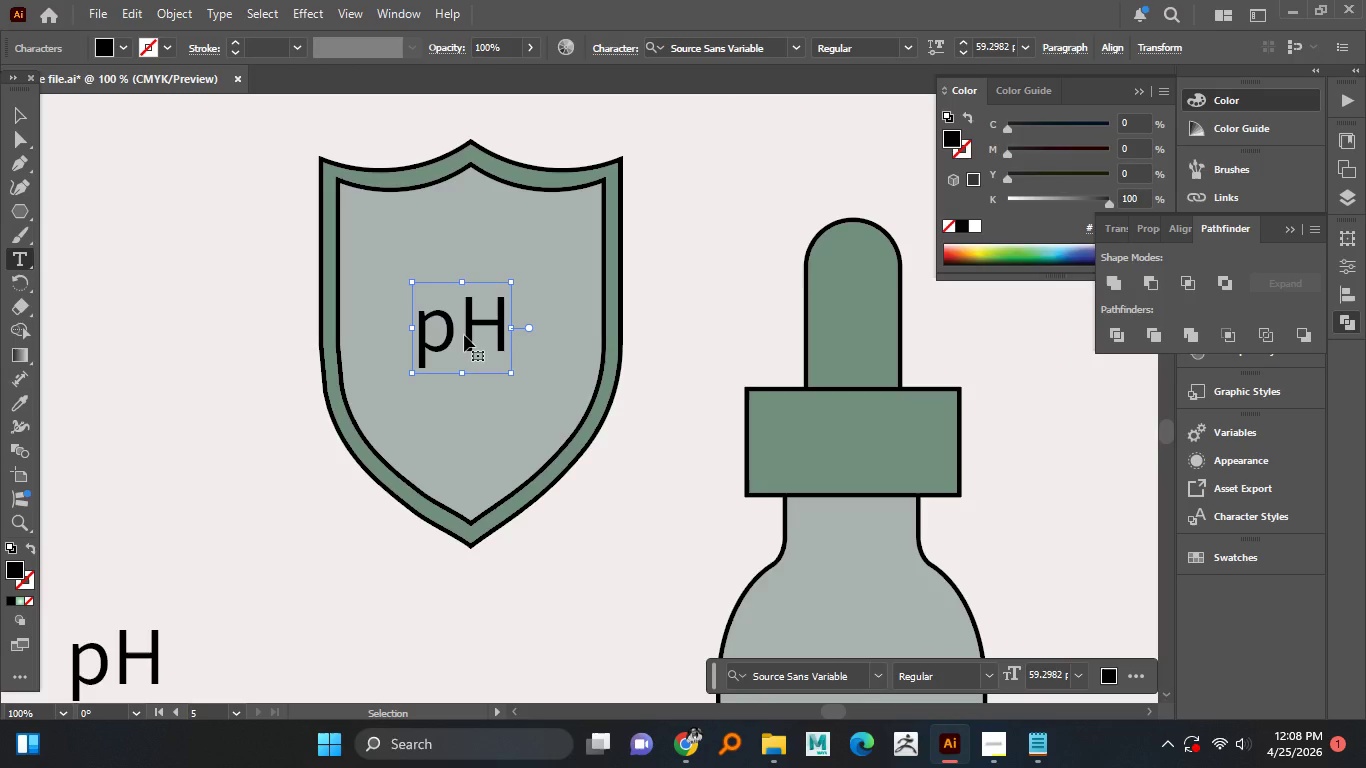 
key(Control+A)
 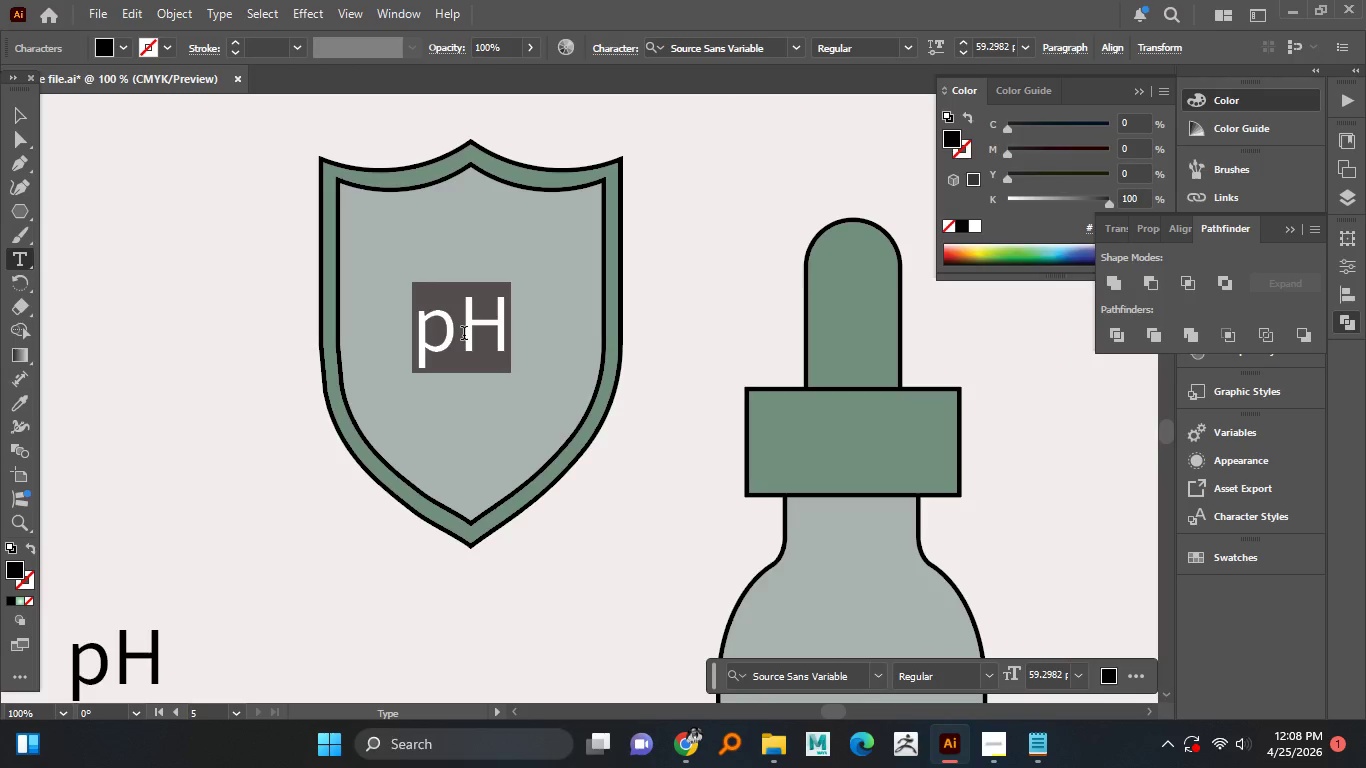 
type(UV)
 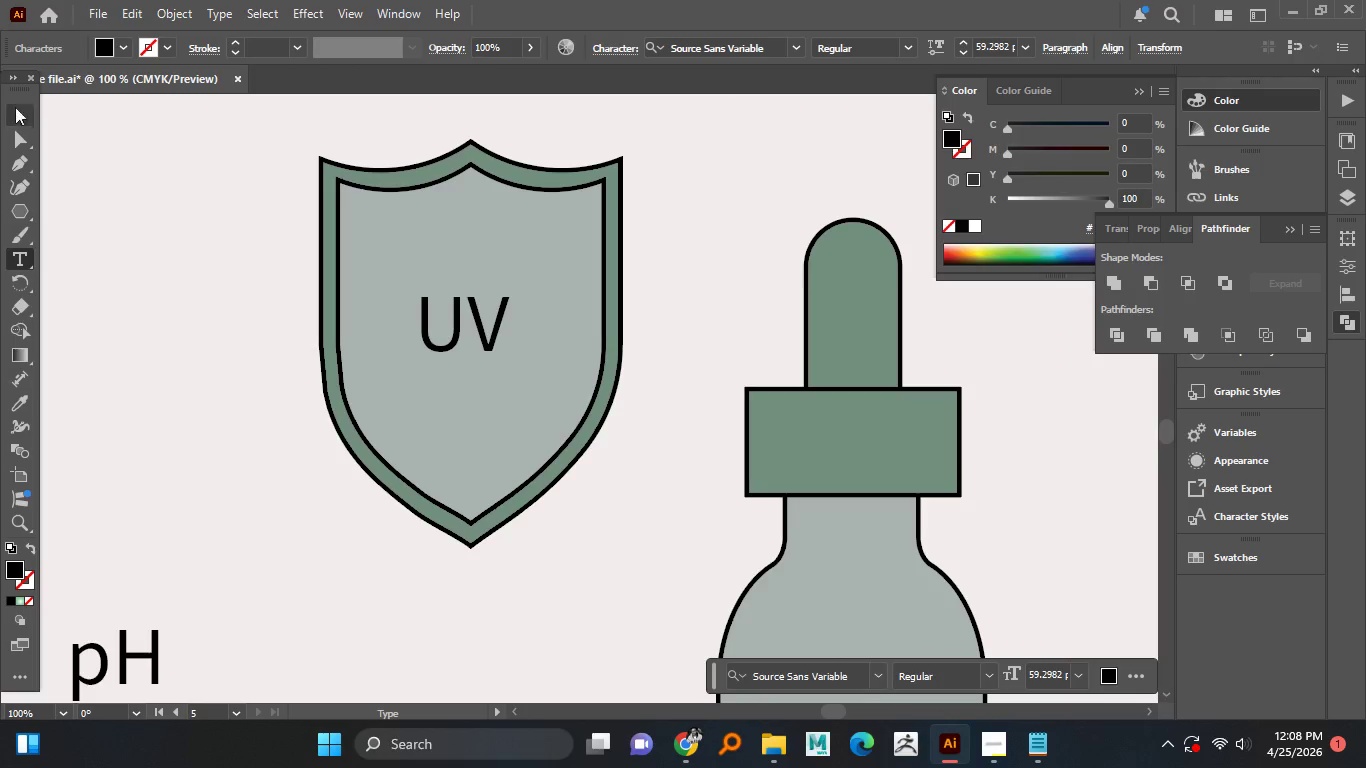 
double_click([187, 257])
 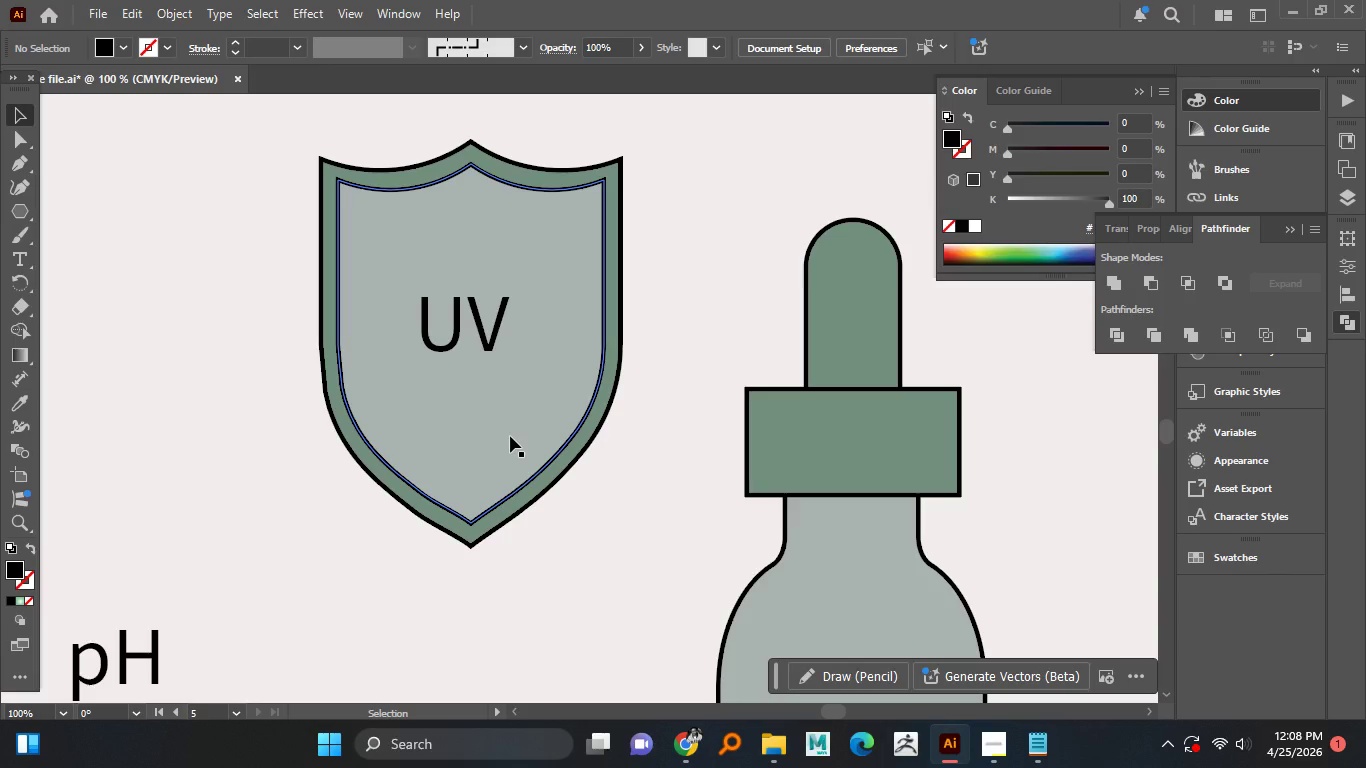 
wait(9.67)
 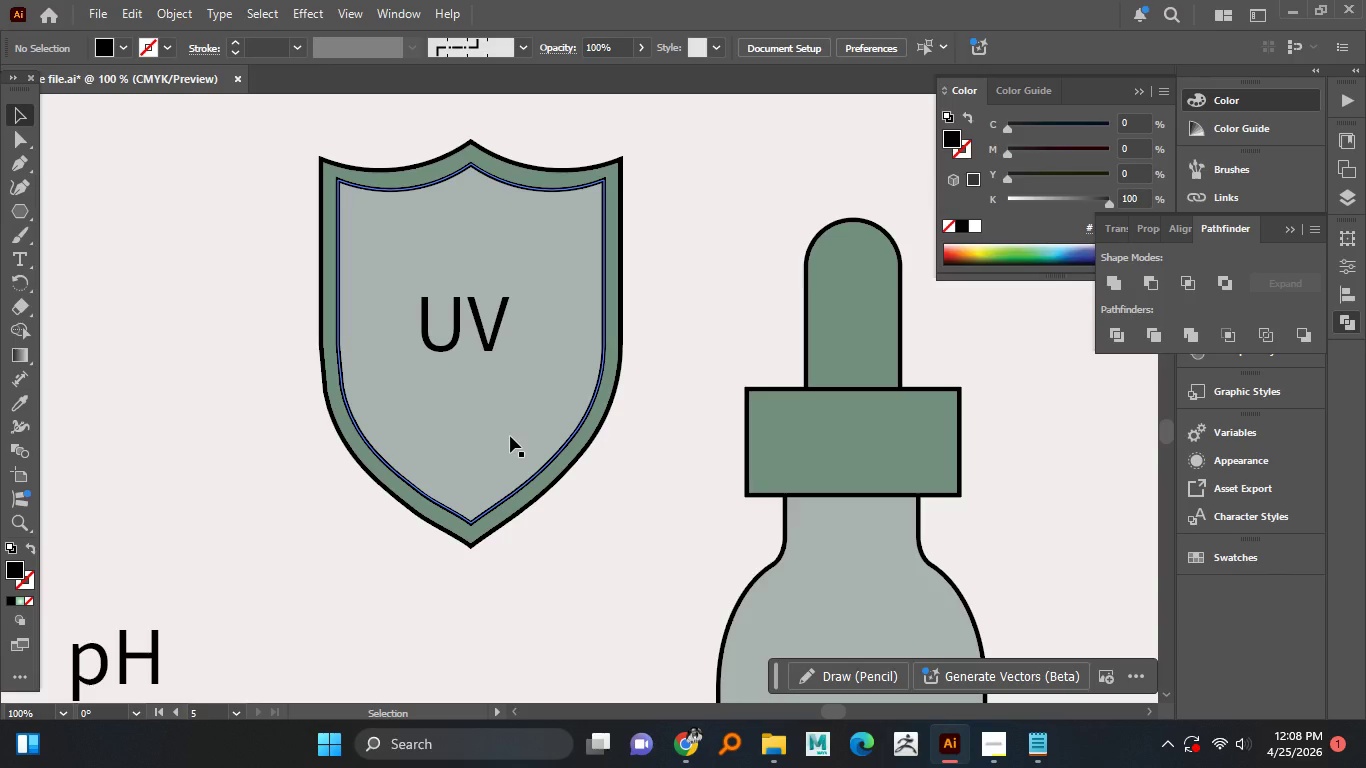 
left_click([480, 327])
 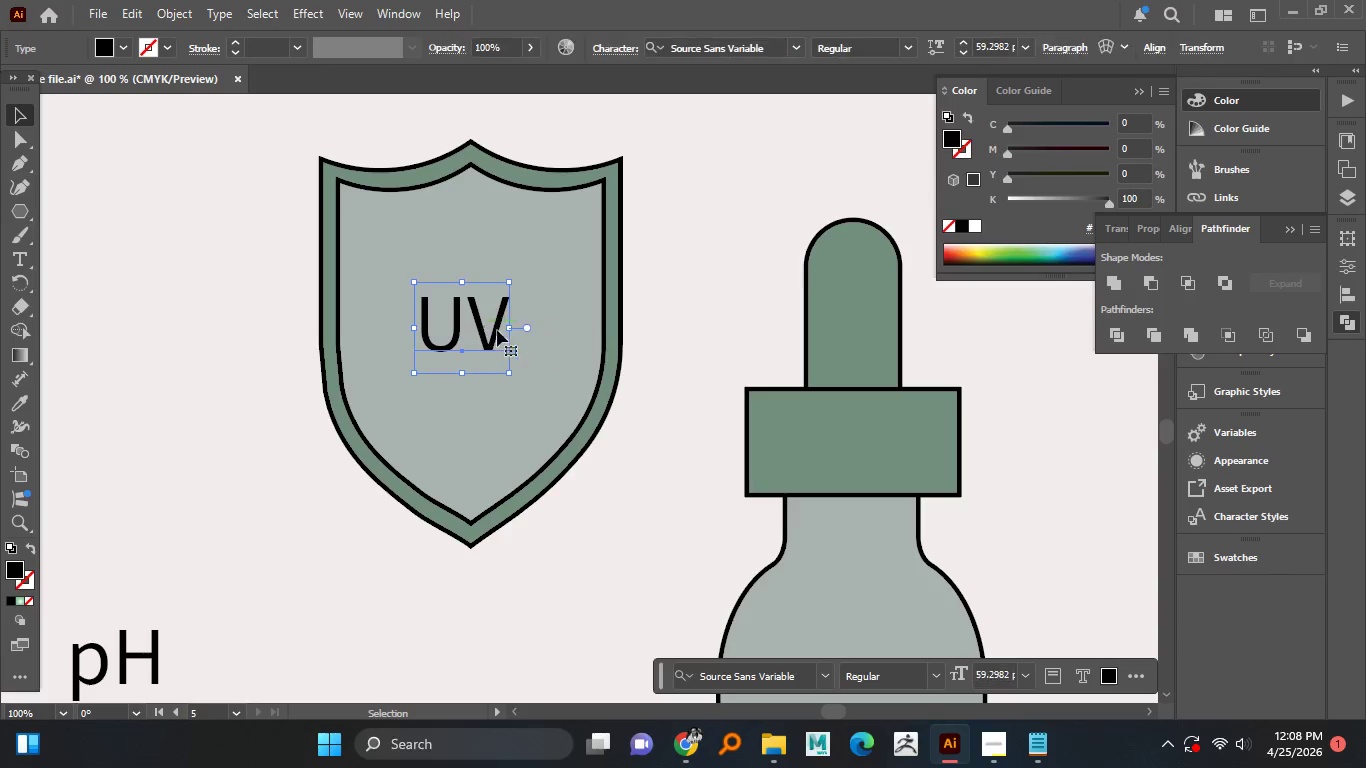 
hold_key(key=AltLeft, duration=1.22)
hold_key(key=ShiftLeft, duration=1.05)
left_click_drag(start_coordinate=[511, 327], to_coordinate=[546, 333])
 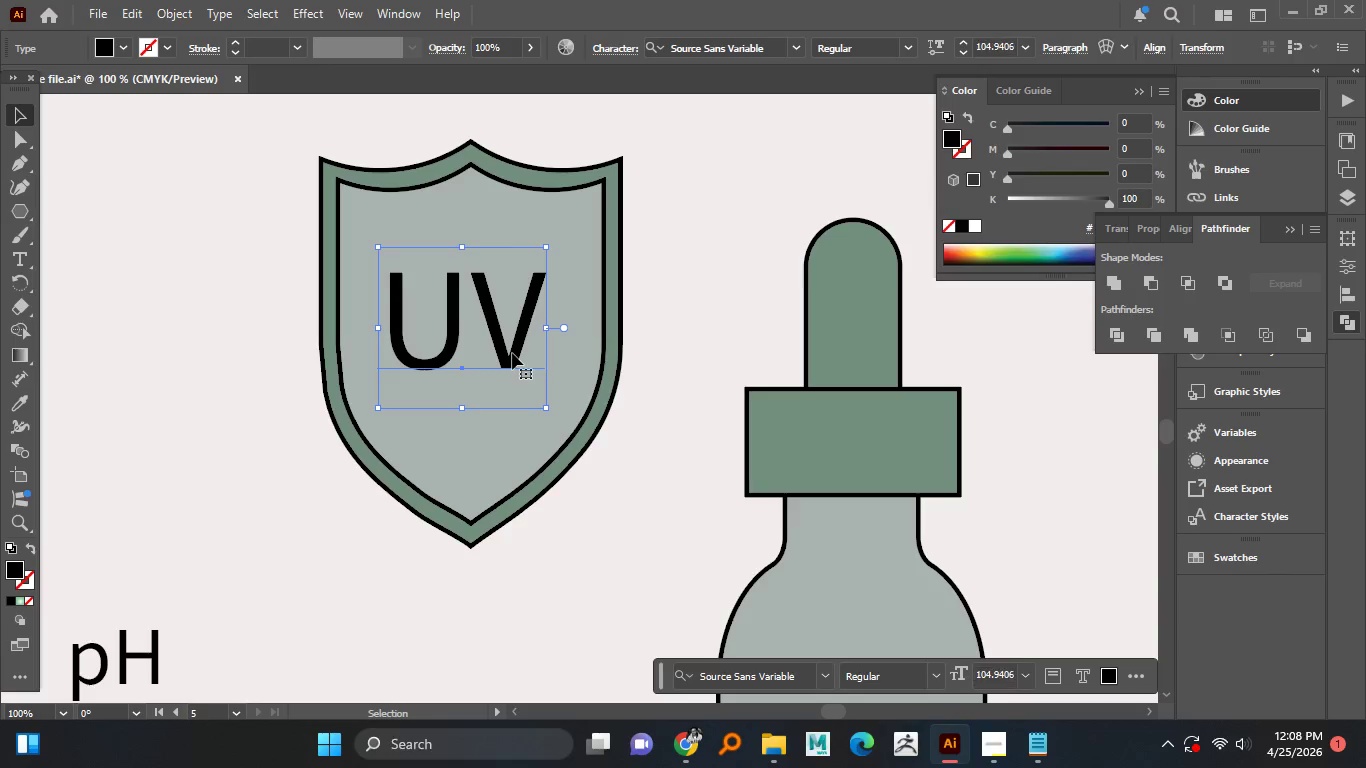 
left_click_drag(start_coordinate=[512, 353], to_coordinate=[521, 361])
 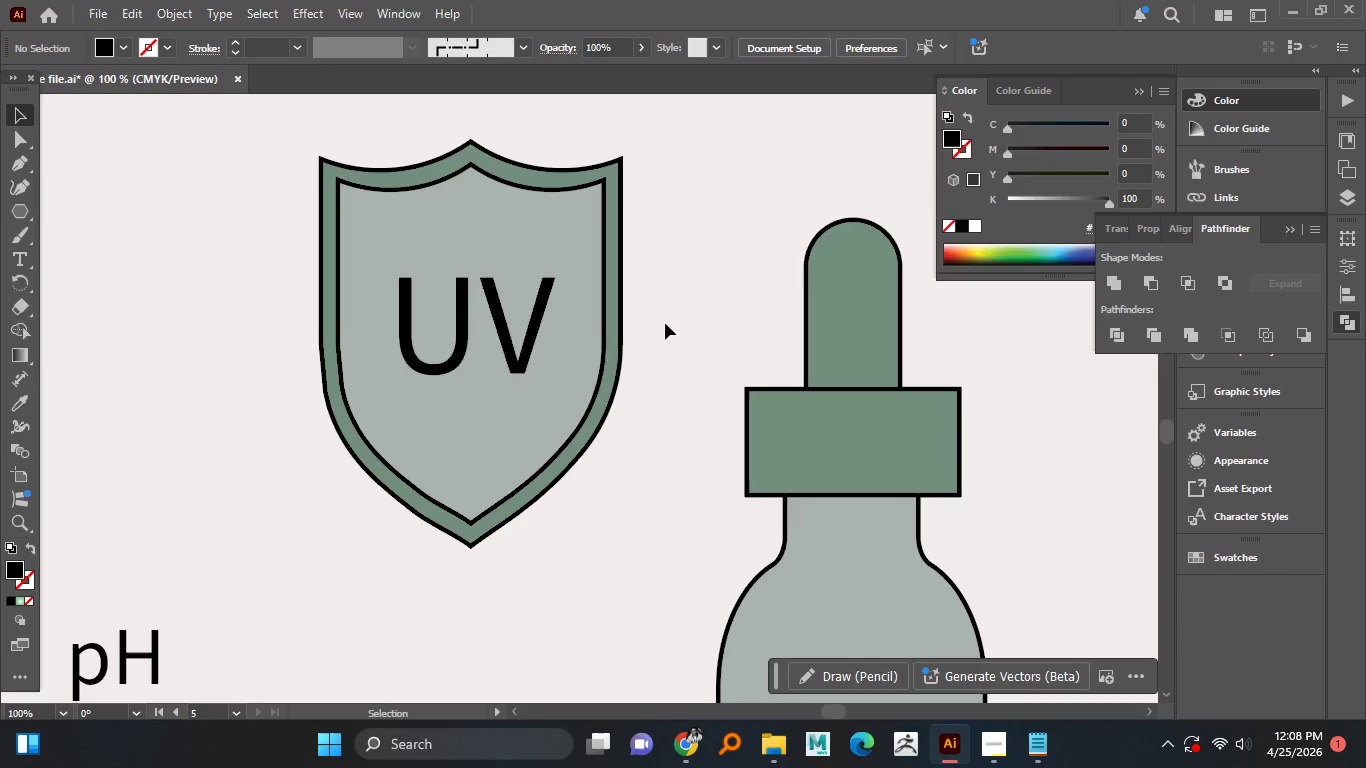 
hold_key(key=AltLeft, duration=1.45)
scroll: coordinate [663, 323], scroll_direction: down, amount: 3.0
 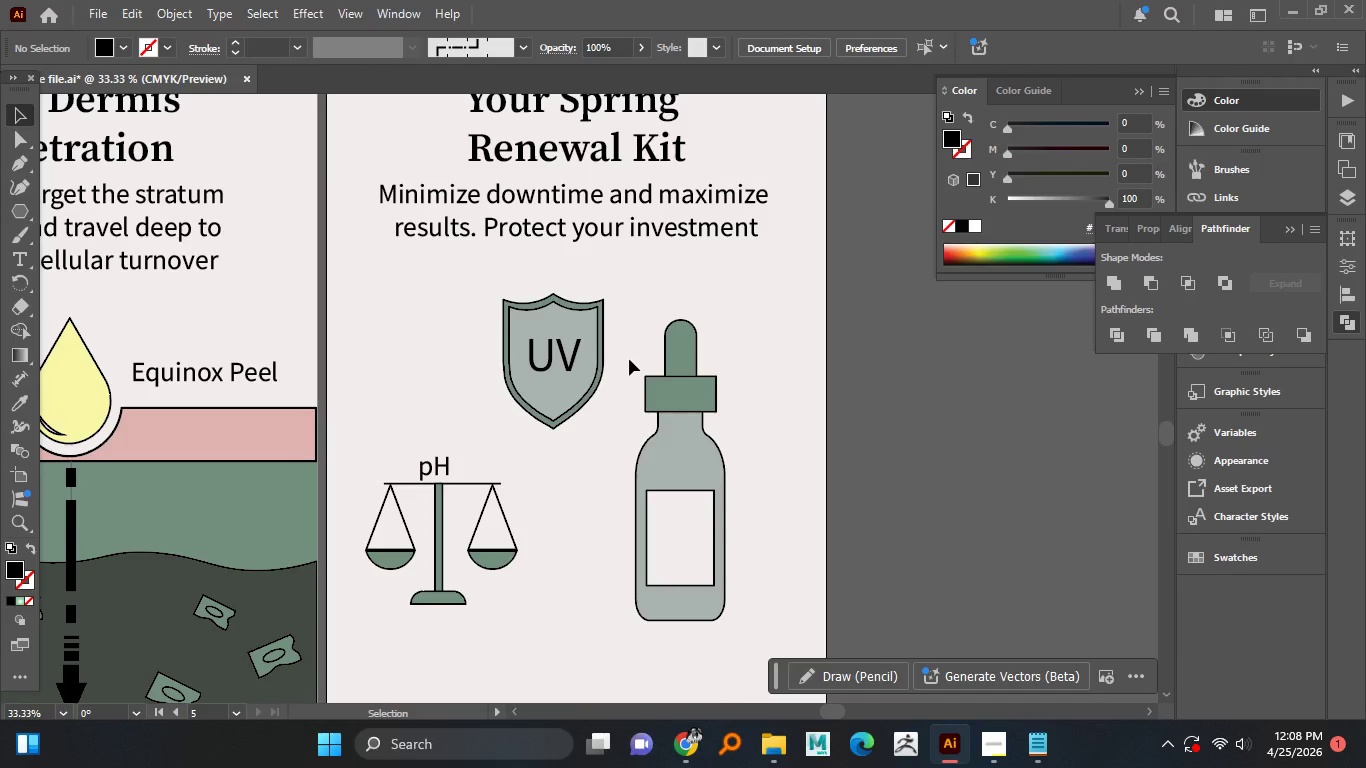 
wait(18.83)
 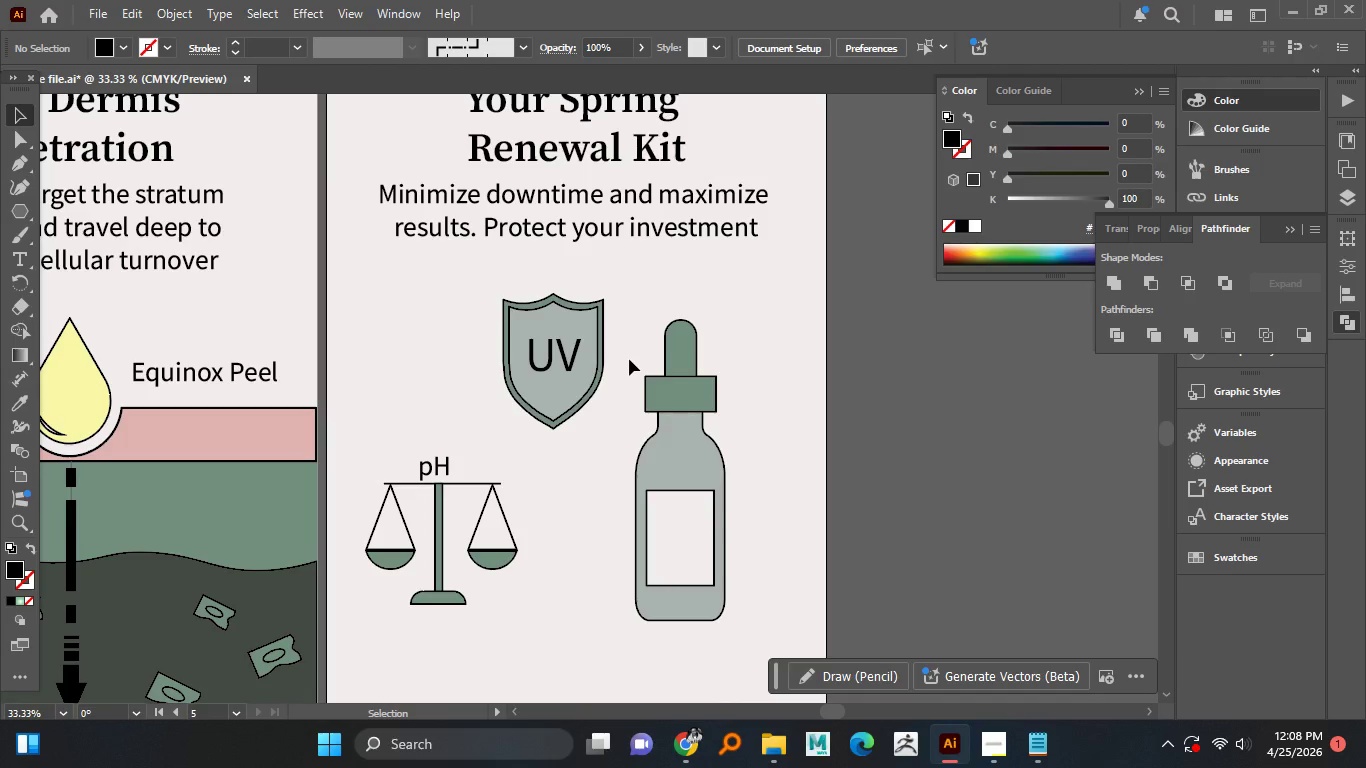 
hold_key(key=AltLeft, duration=0.91)
 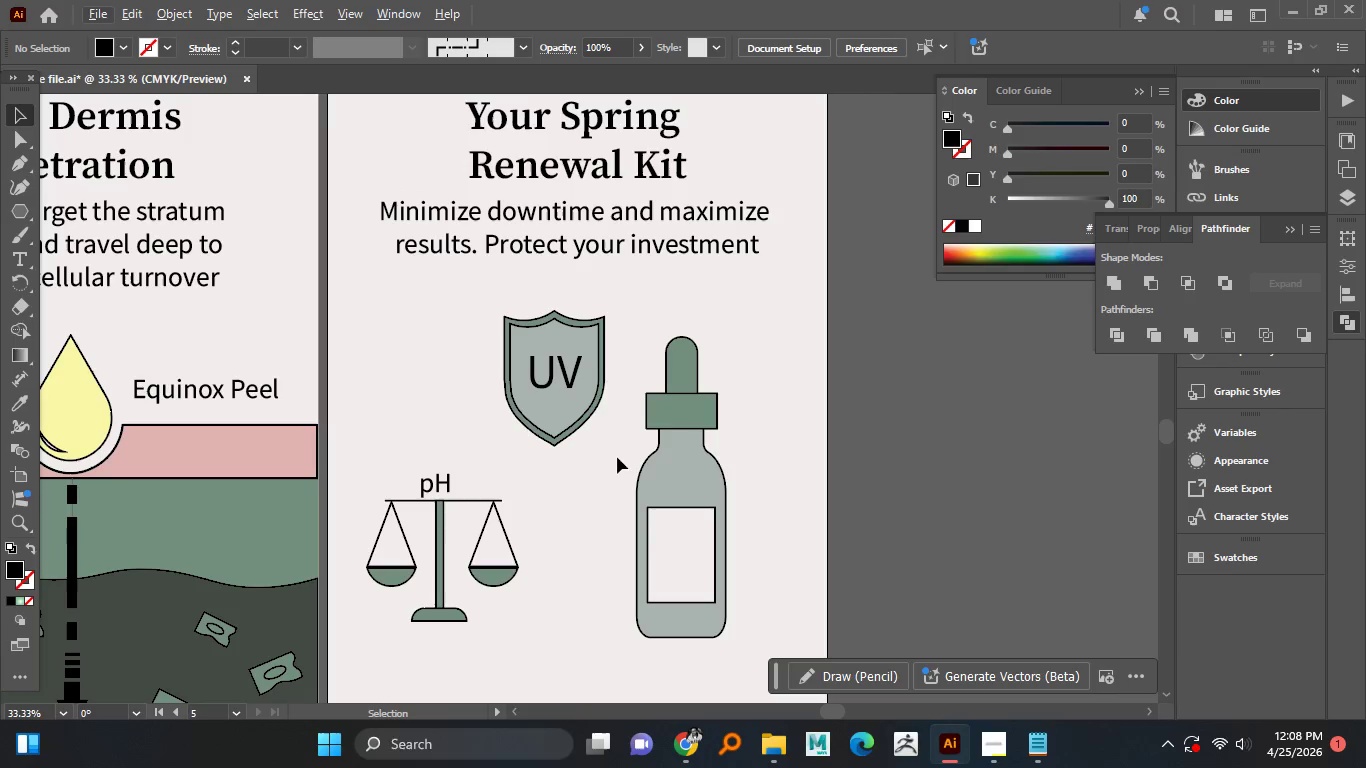 
hold_key(key=AltLeft, duration=1.5)
scroll: coordinate [616, 451], scroll_direction: down, amount: 2.0
 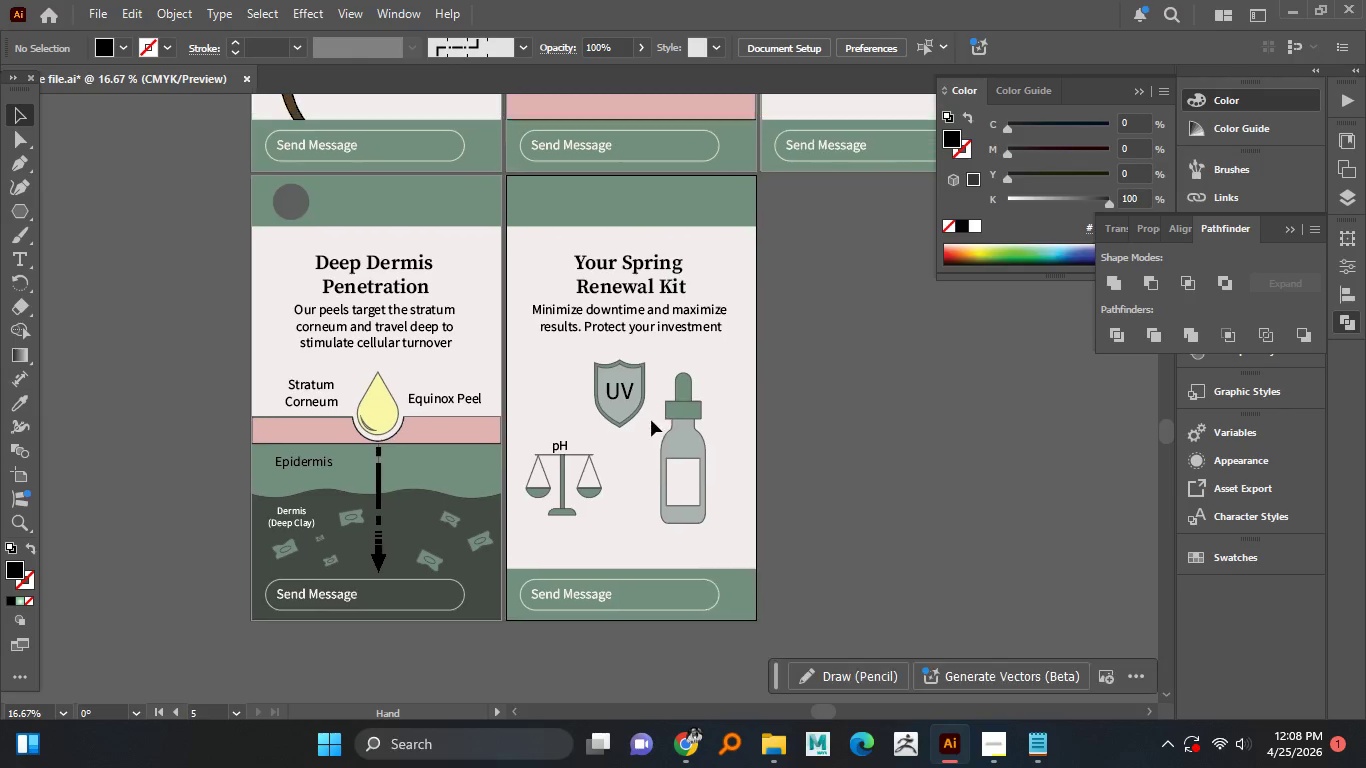 
hold_key(key=AltLeft, duration=1.5)
scroll: coordinate [676, 411], scroll_direction: down, amount: 1.0
 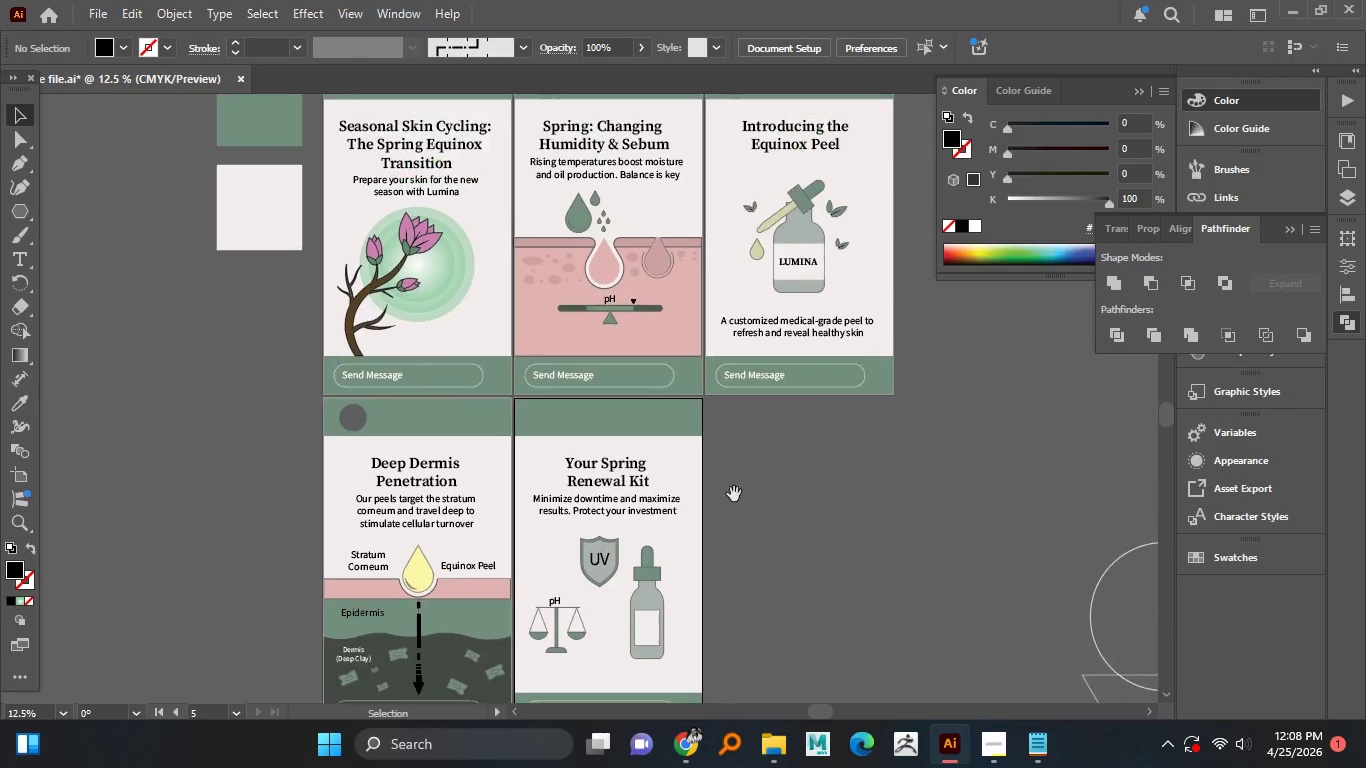 
hold_key(key=AltLeft, duration=1.5)
scroll: coordinate [722, 456], scroll_direction: down, amount: 1.0
 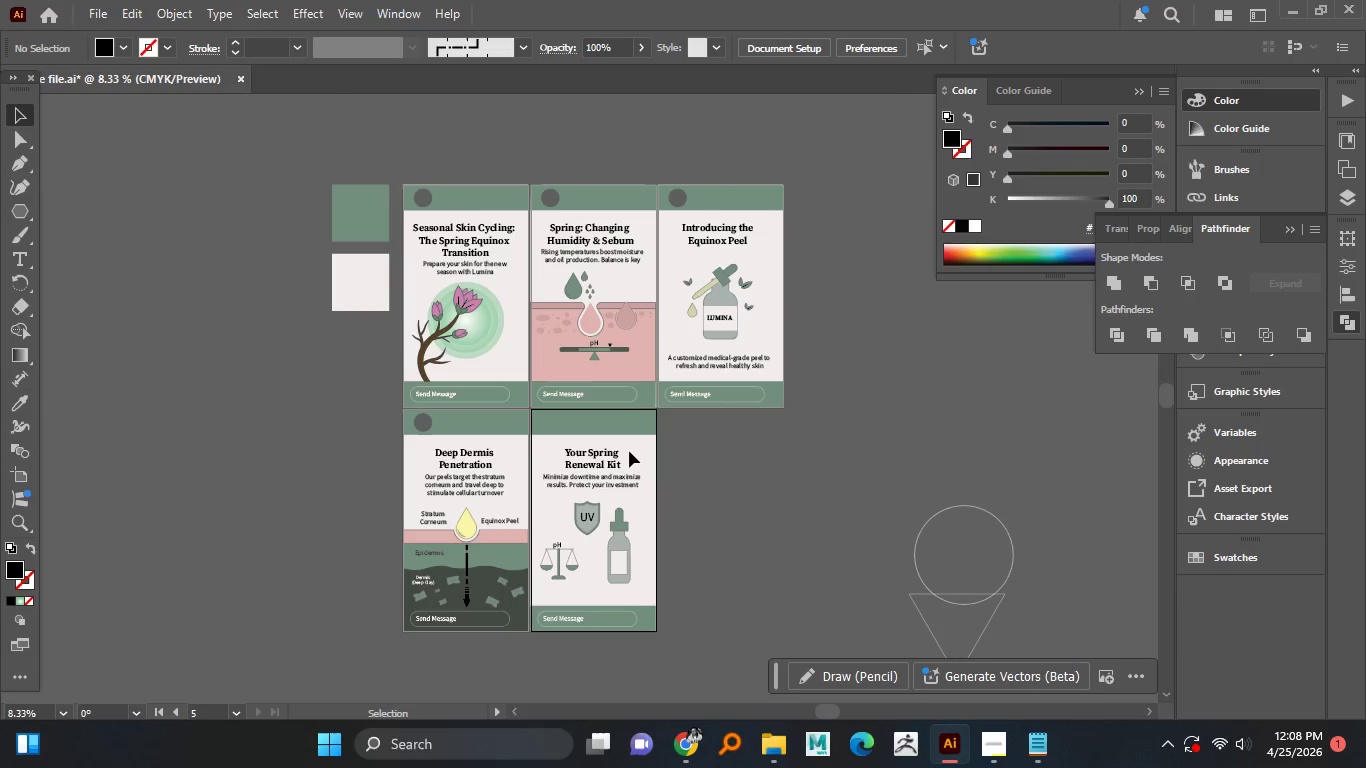 
hold_key(key=AltLeft, duration=1.5)
 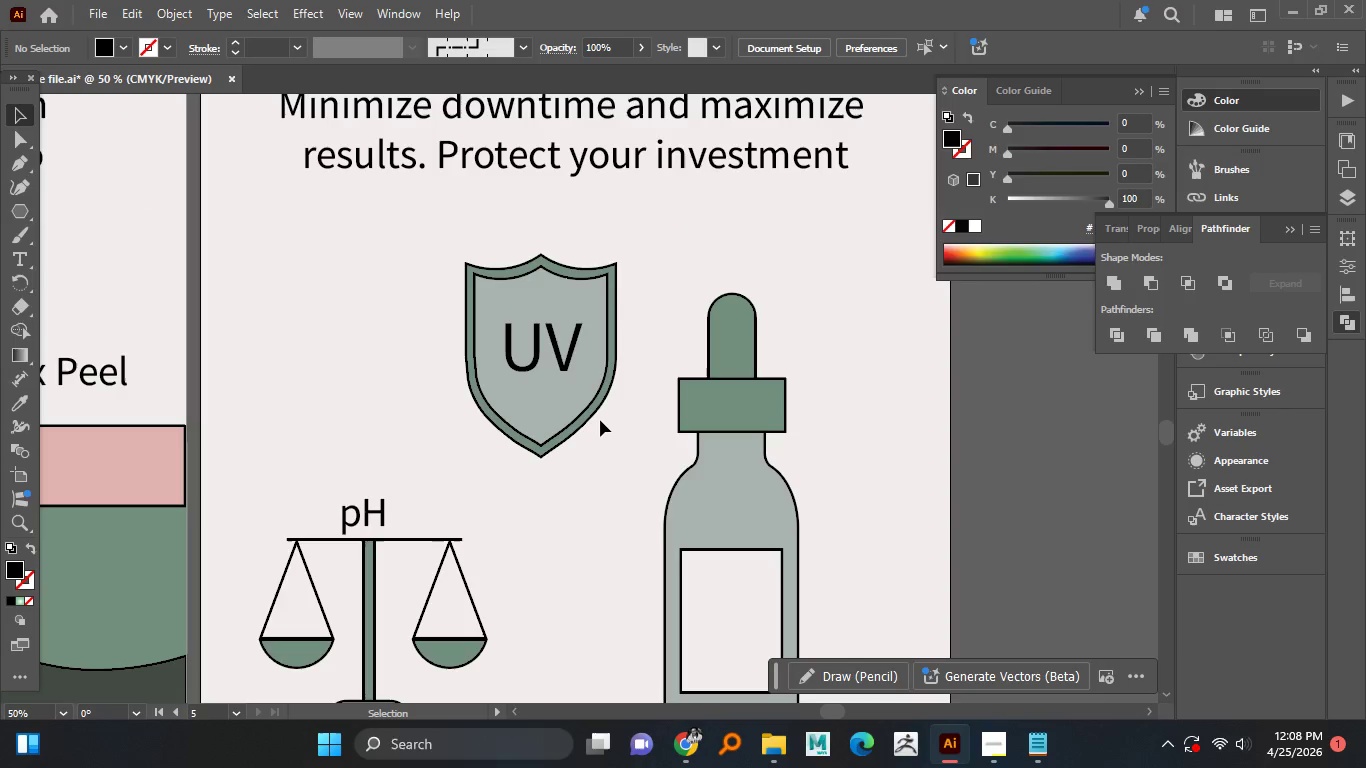 
scroll: coordinate [629, 451], scroll_direction: up, amount: 1.0
 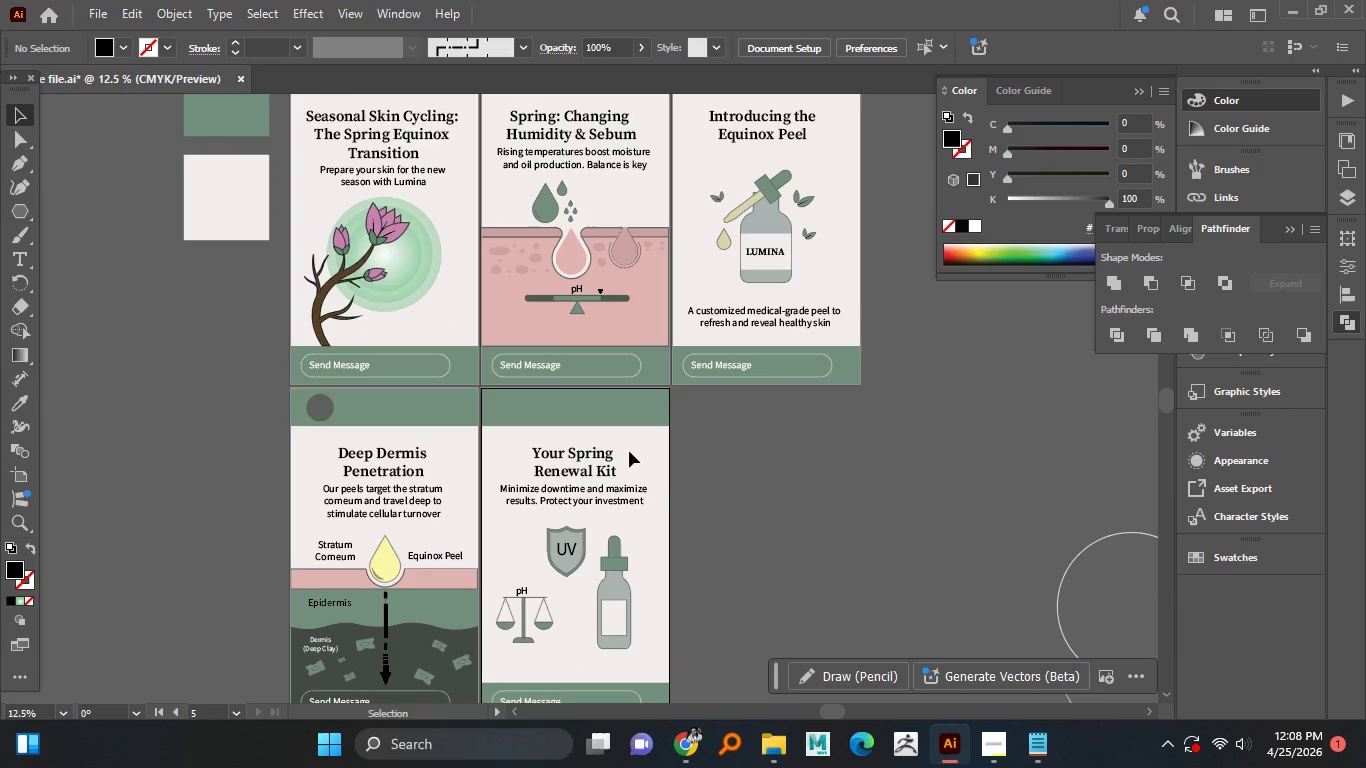 
hold_key(key=AltLeft, duration=1.5)
 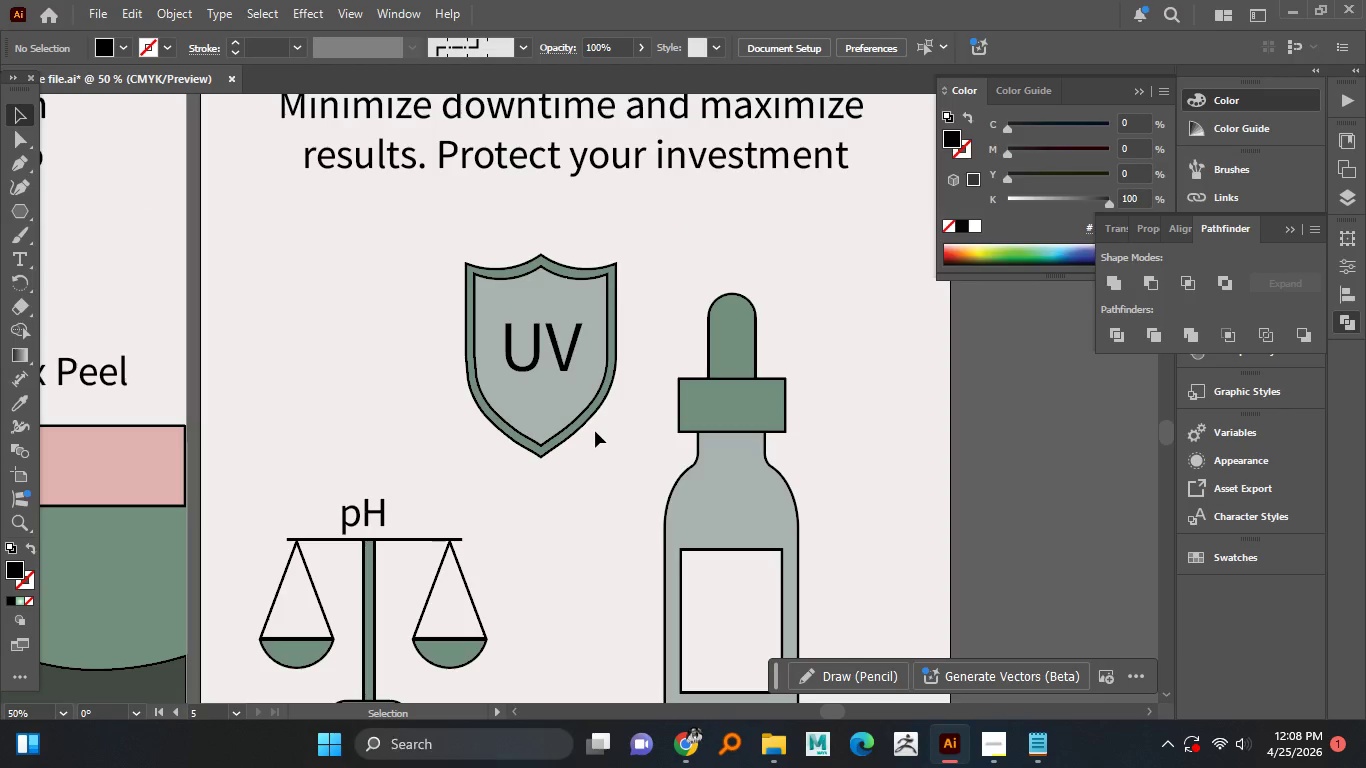 
scroll: coordinate [600, 420], scroll_direction: up, amount: 4.0
 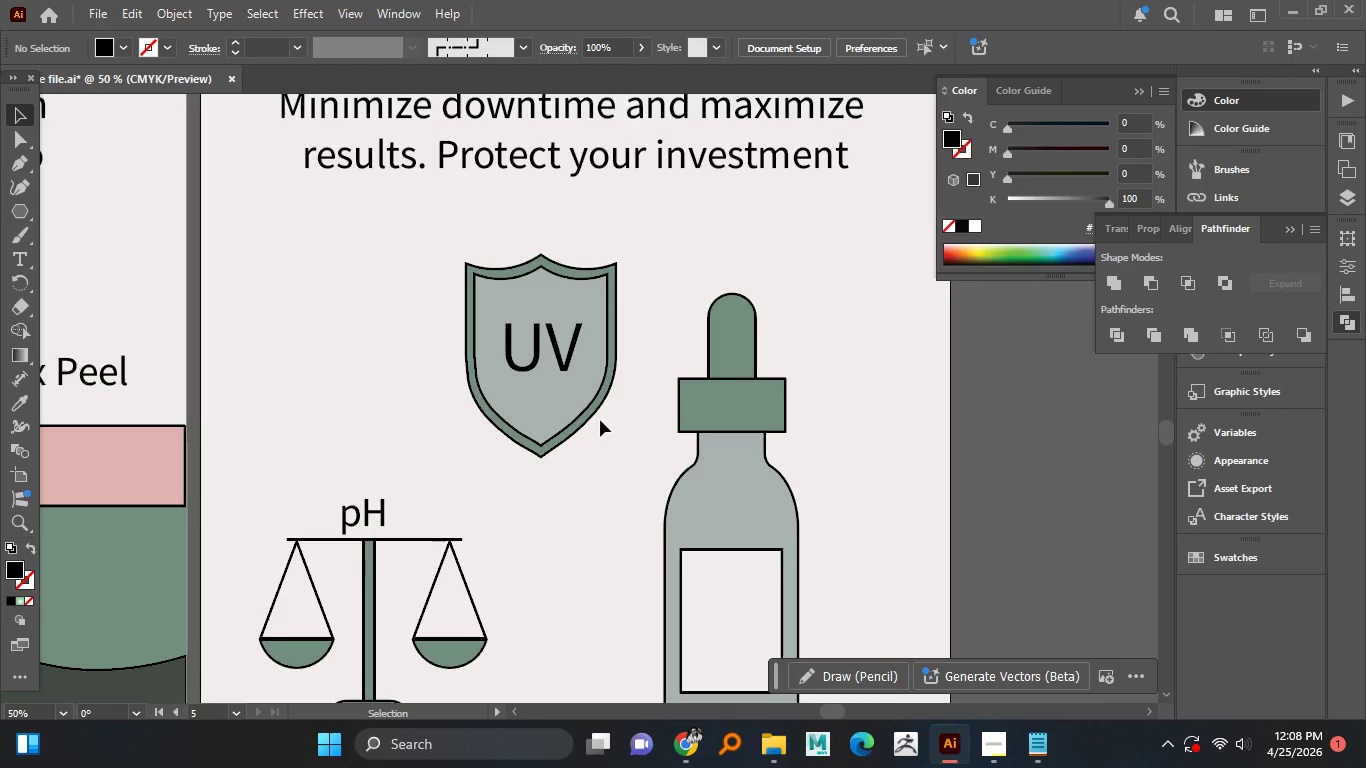 
key(Alt+AltLeft)
 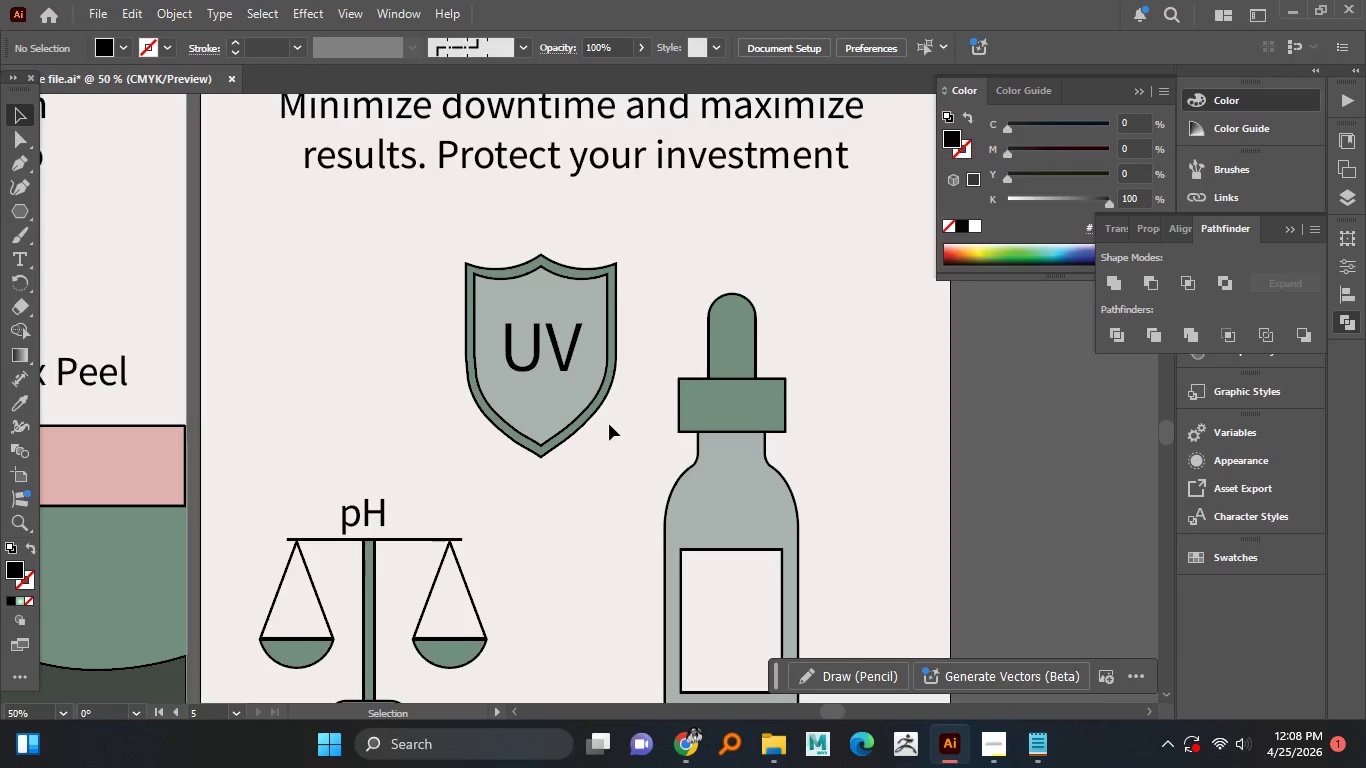 
key(Alt+AltLeft)
 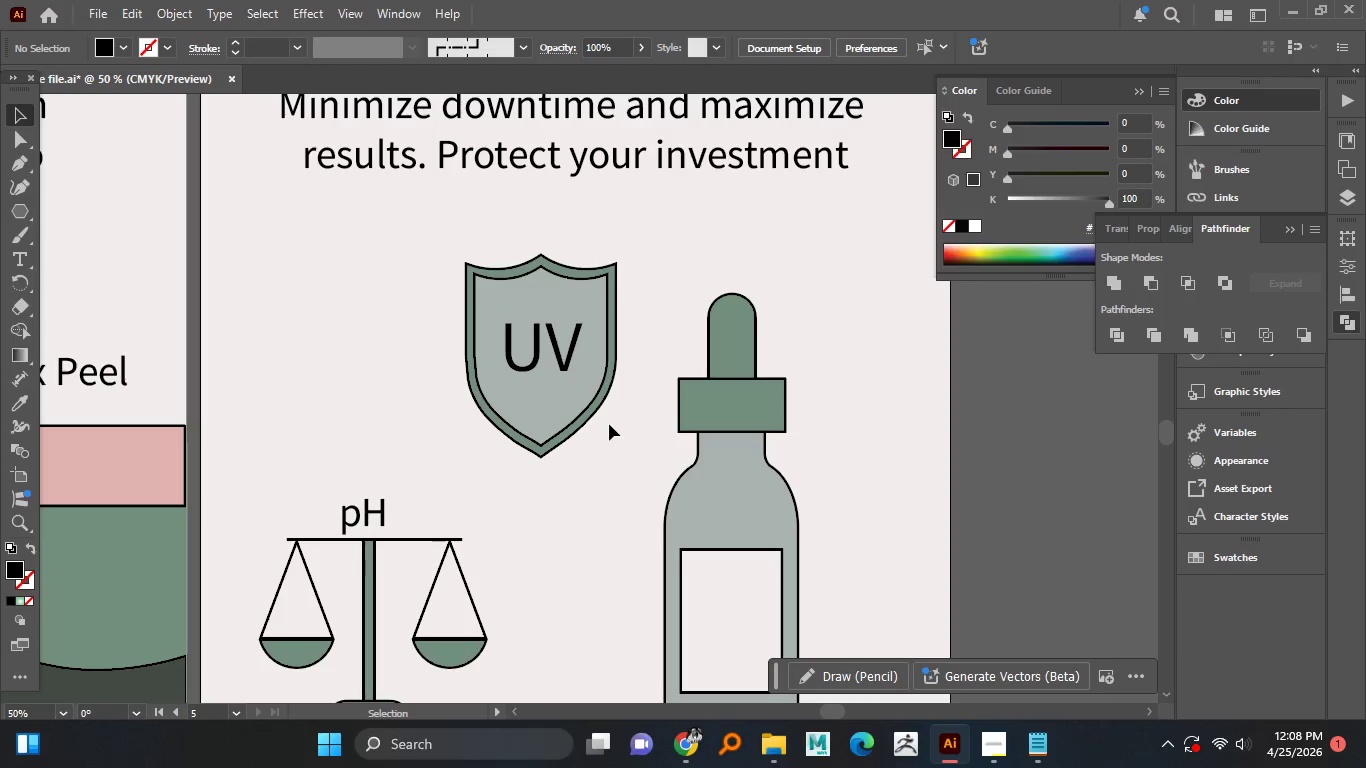 
key(Alt+AltLeft)
 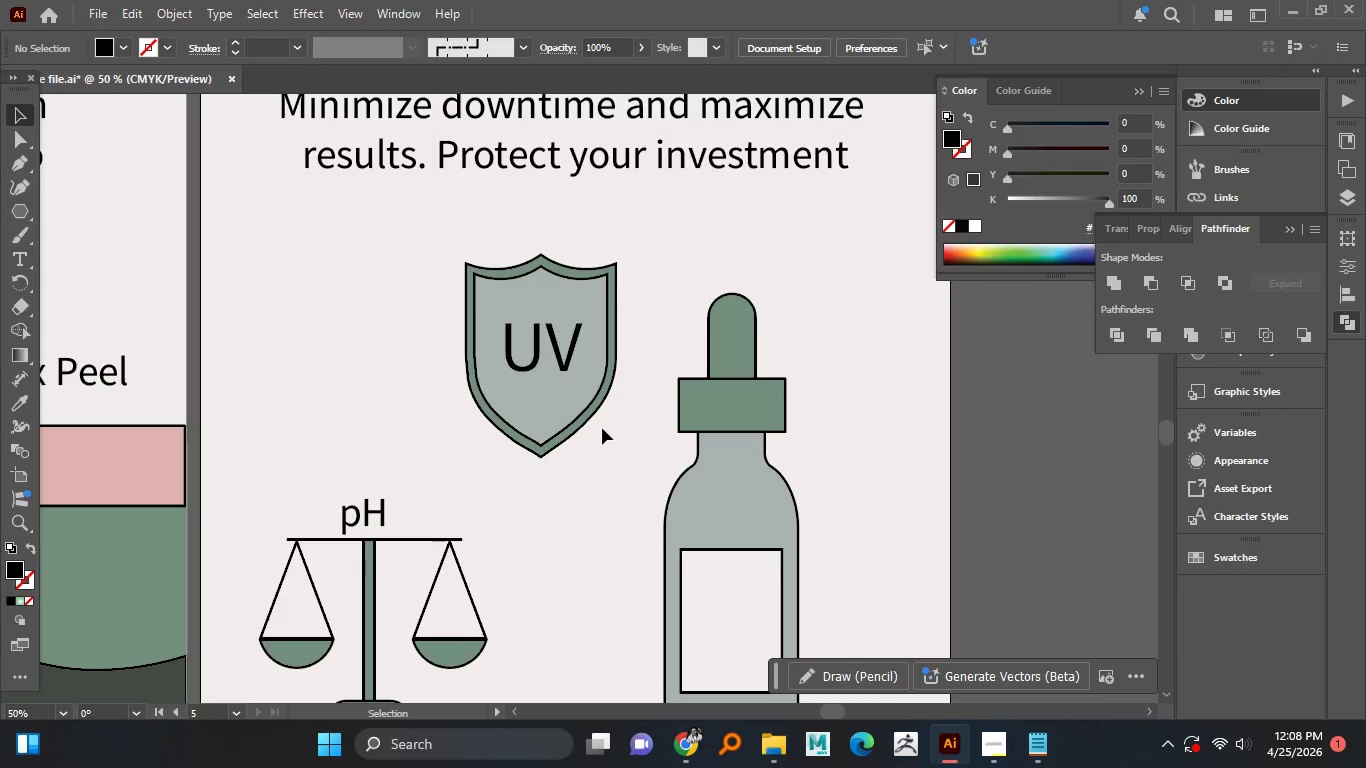 
key(Alt+AltLeft)
 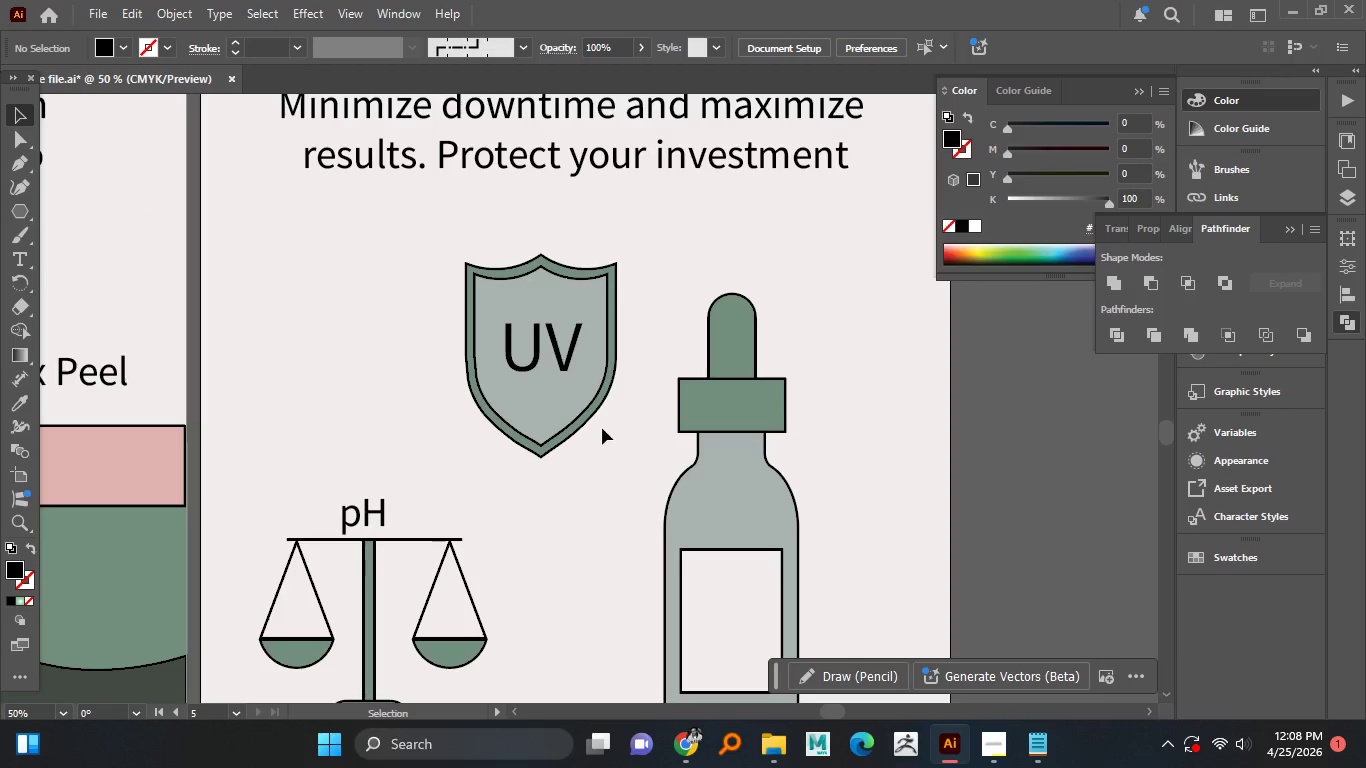 
key(Alt+AltLeft)
 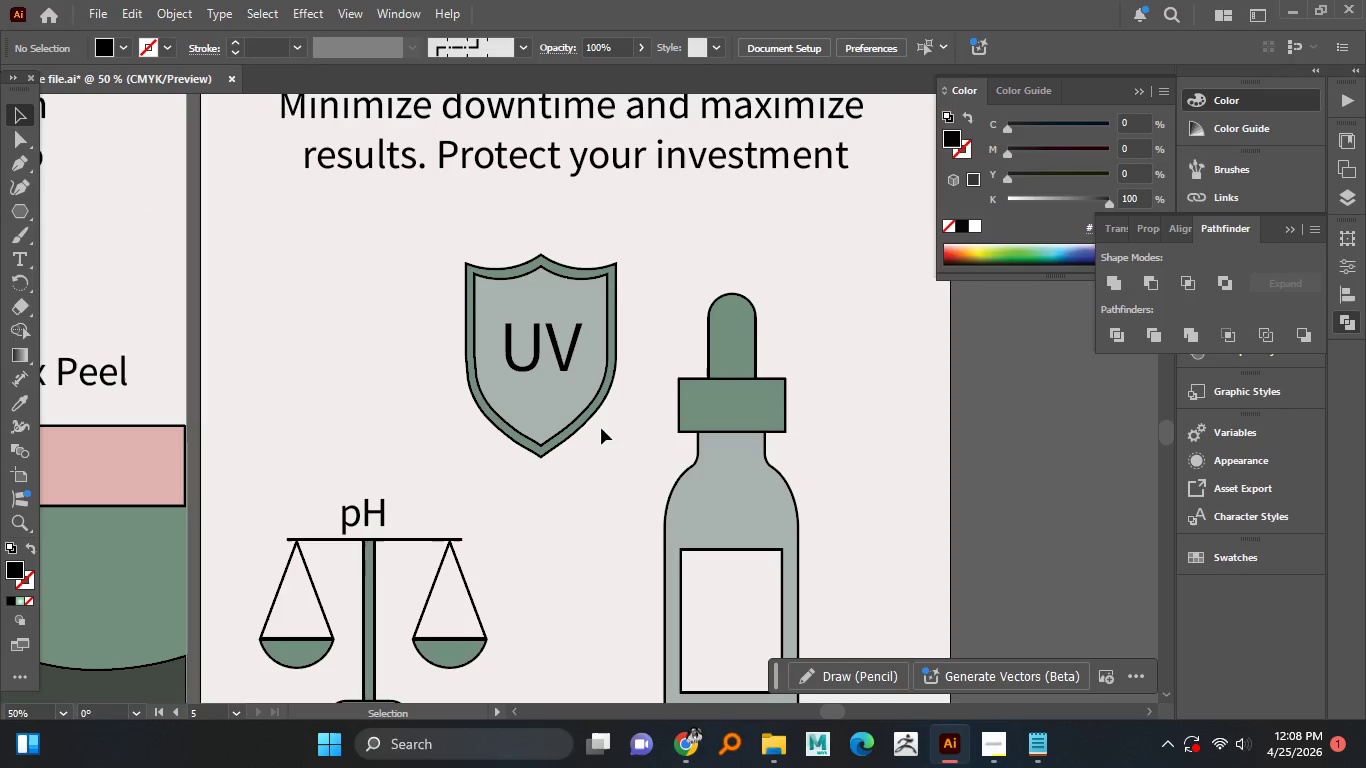 
key(Alt+AltLeft)
 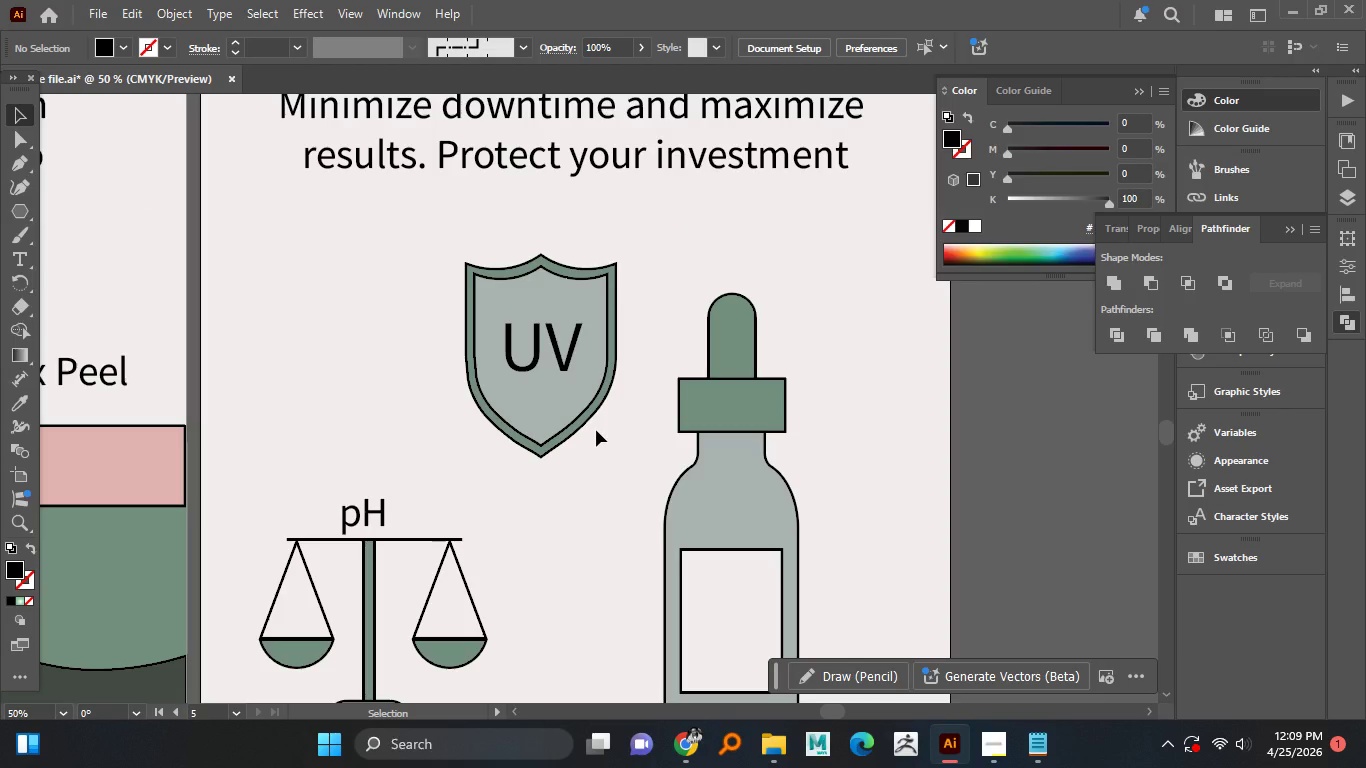 
hold_key(key=AltLeft, duration=1.5)
 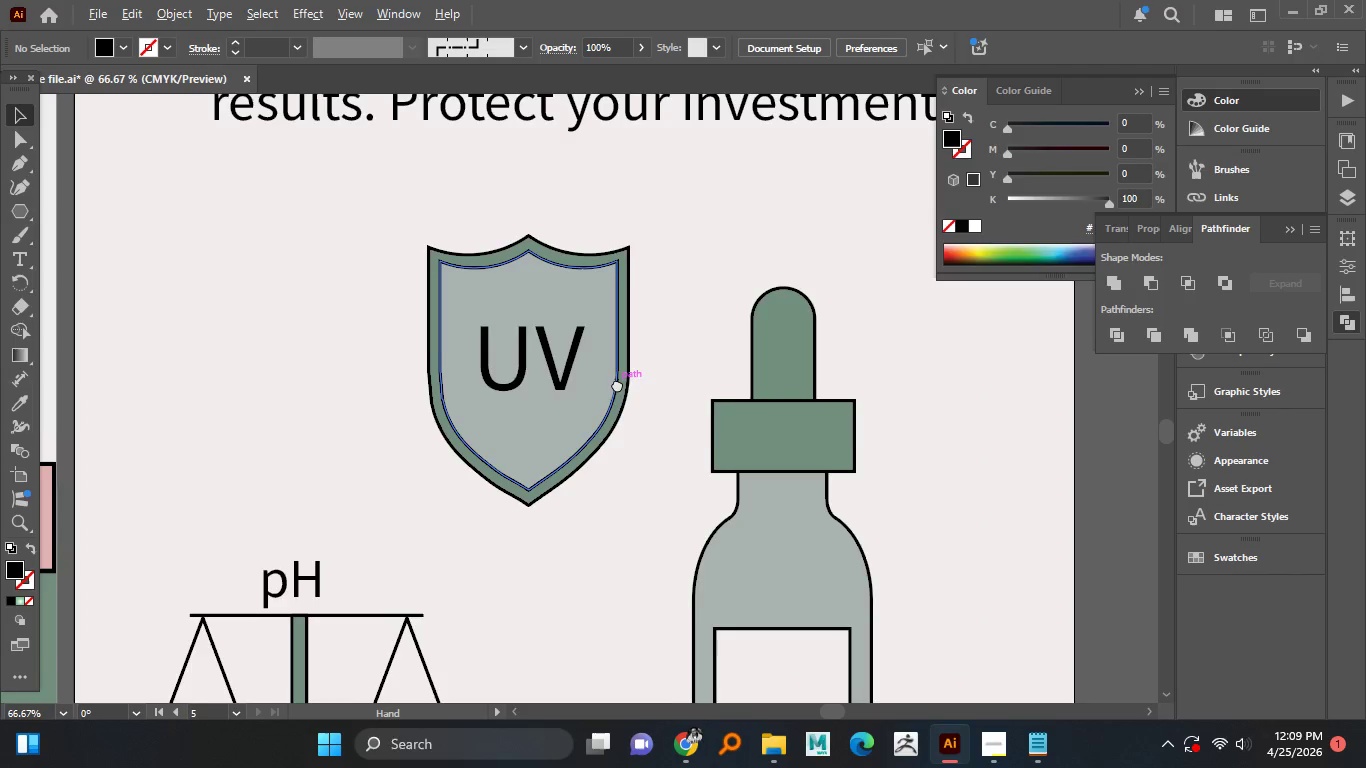 
hold_key(key=AltLeft, duration=1.5)
 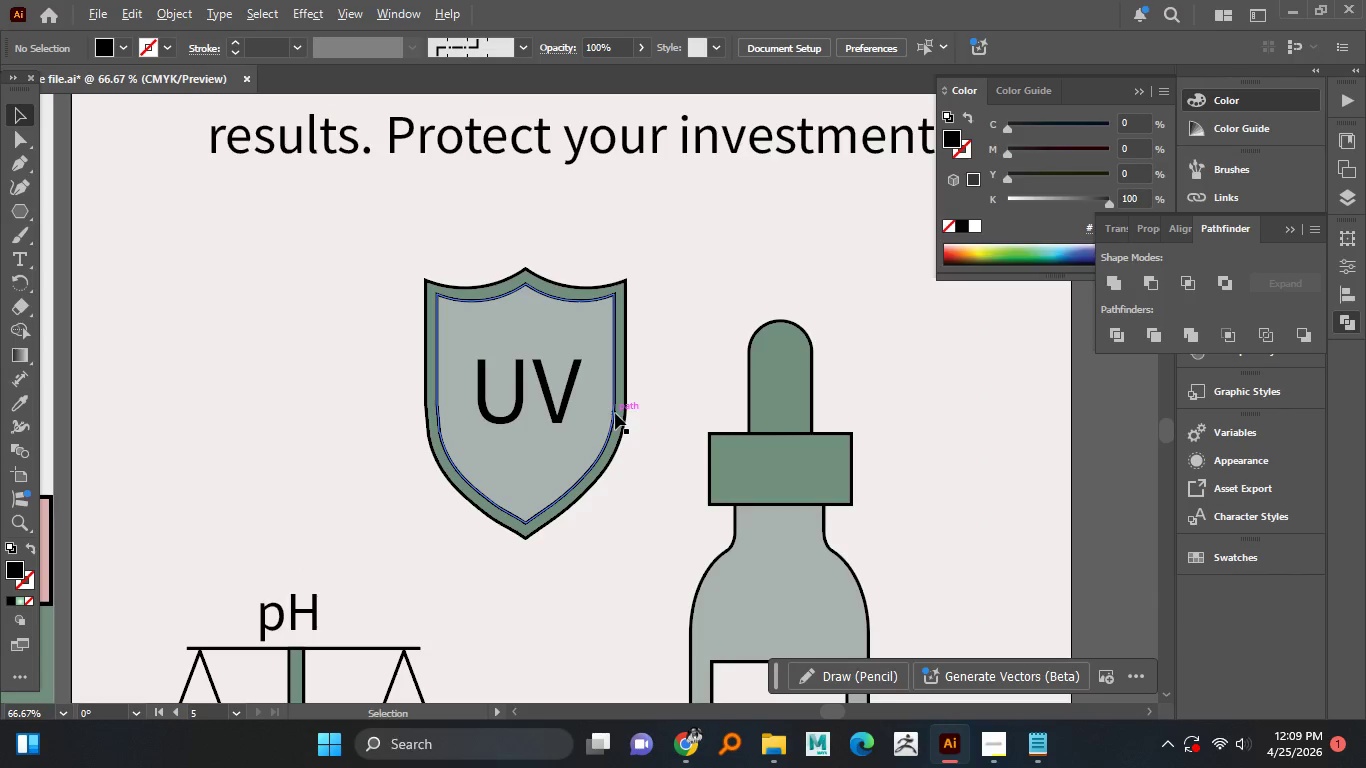 
scroll: coordinate [606, 363], scroll_direction: up, amount: 1.0
 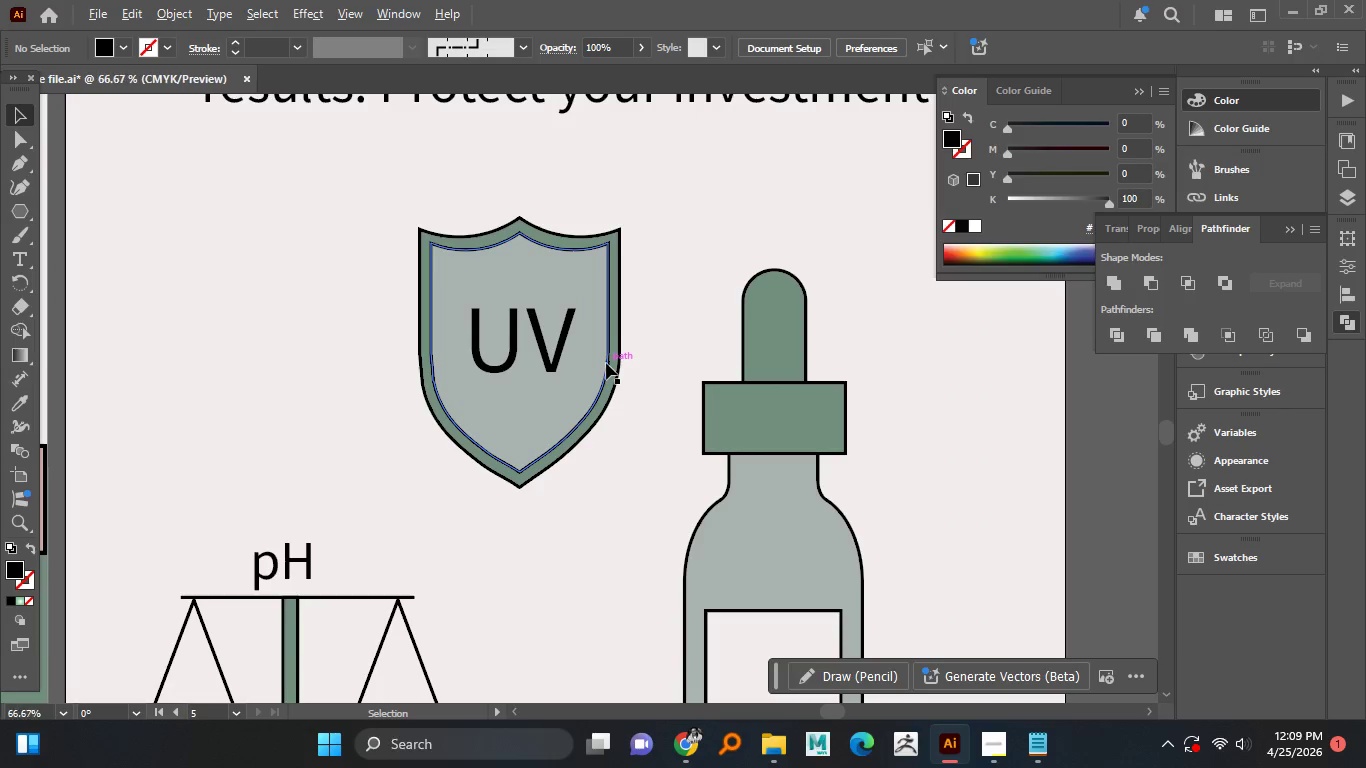 
hold_key(key=AltLeft, duration=0.7)
 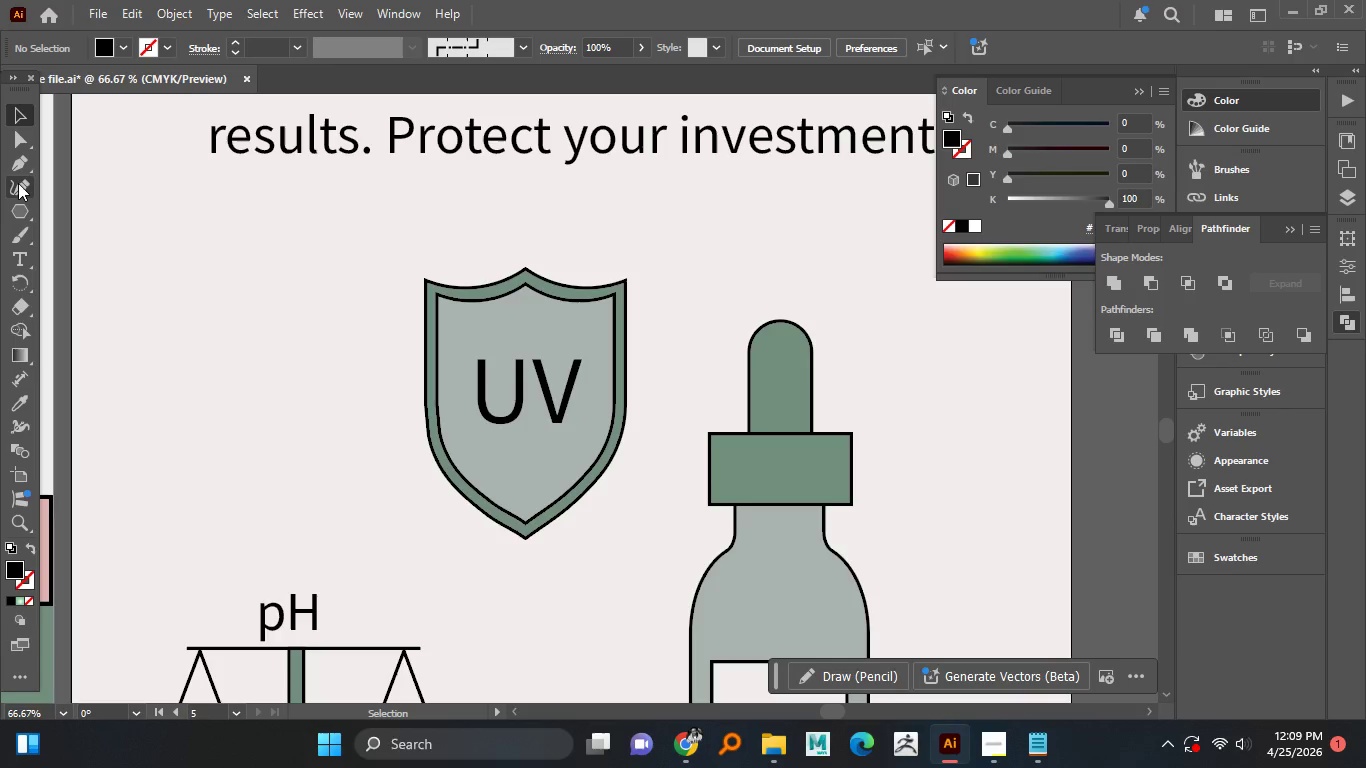 
left_click([20, 166])
 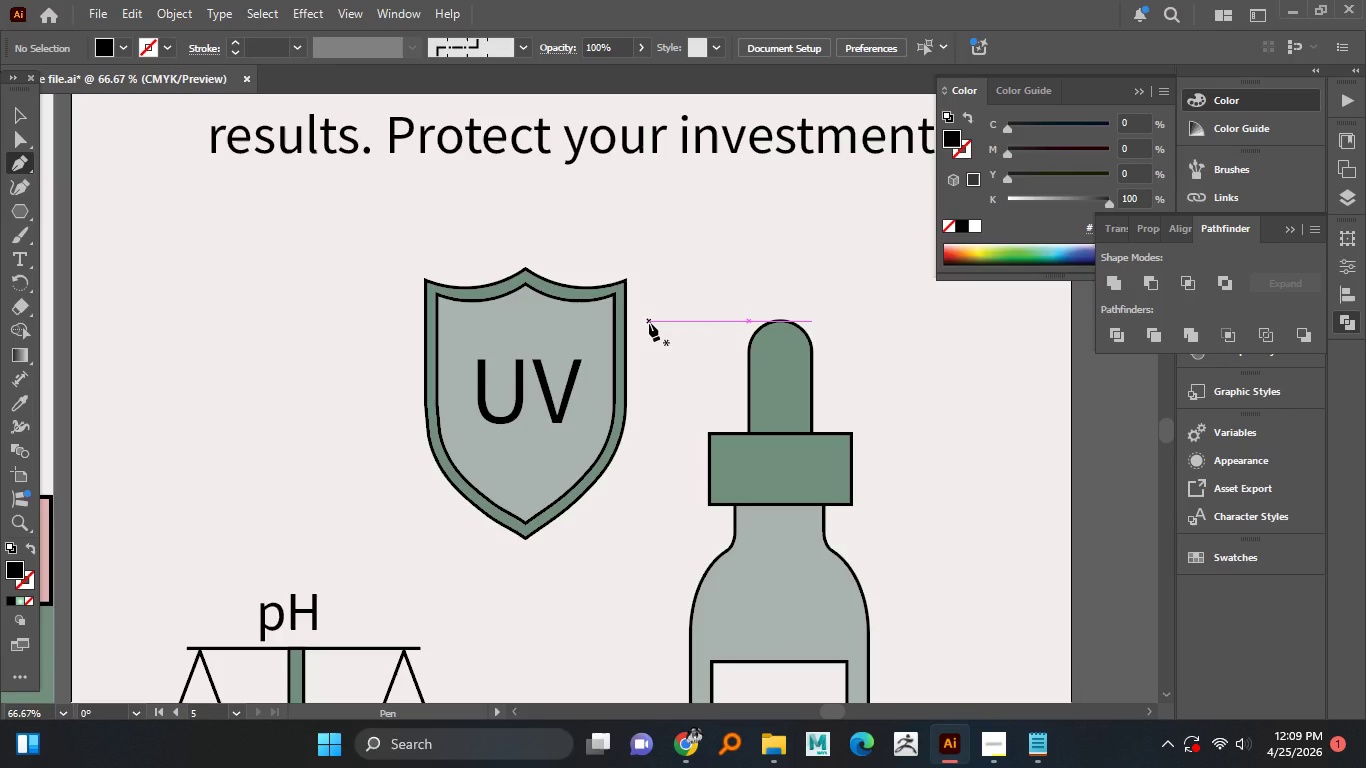 
left_click([649, 323])
 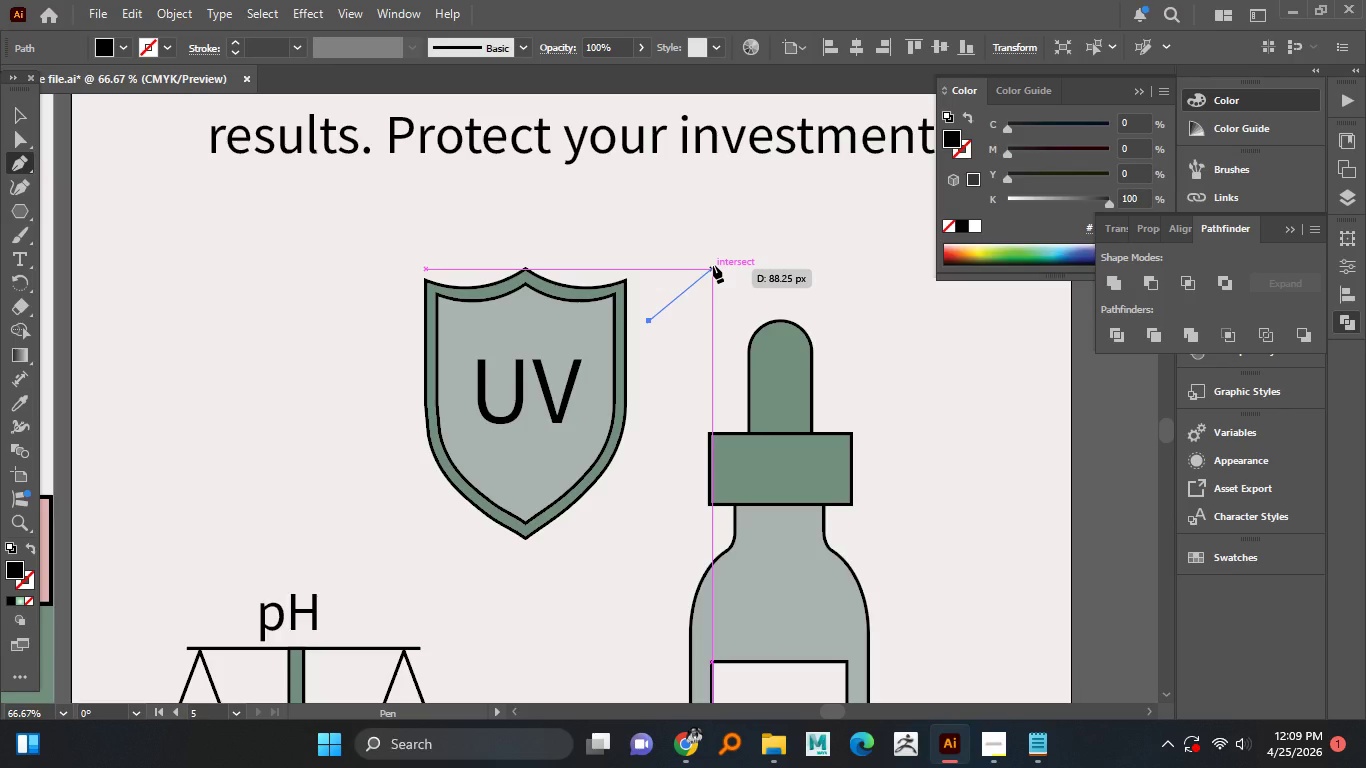 
left_click([713, 265])
 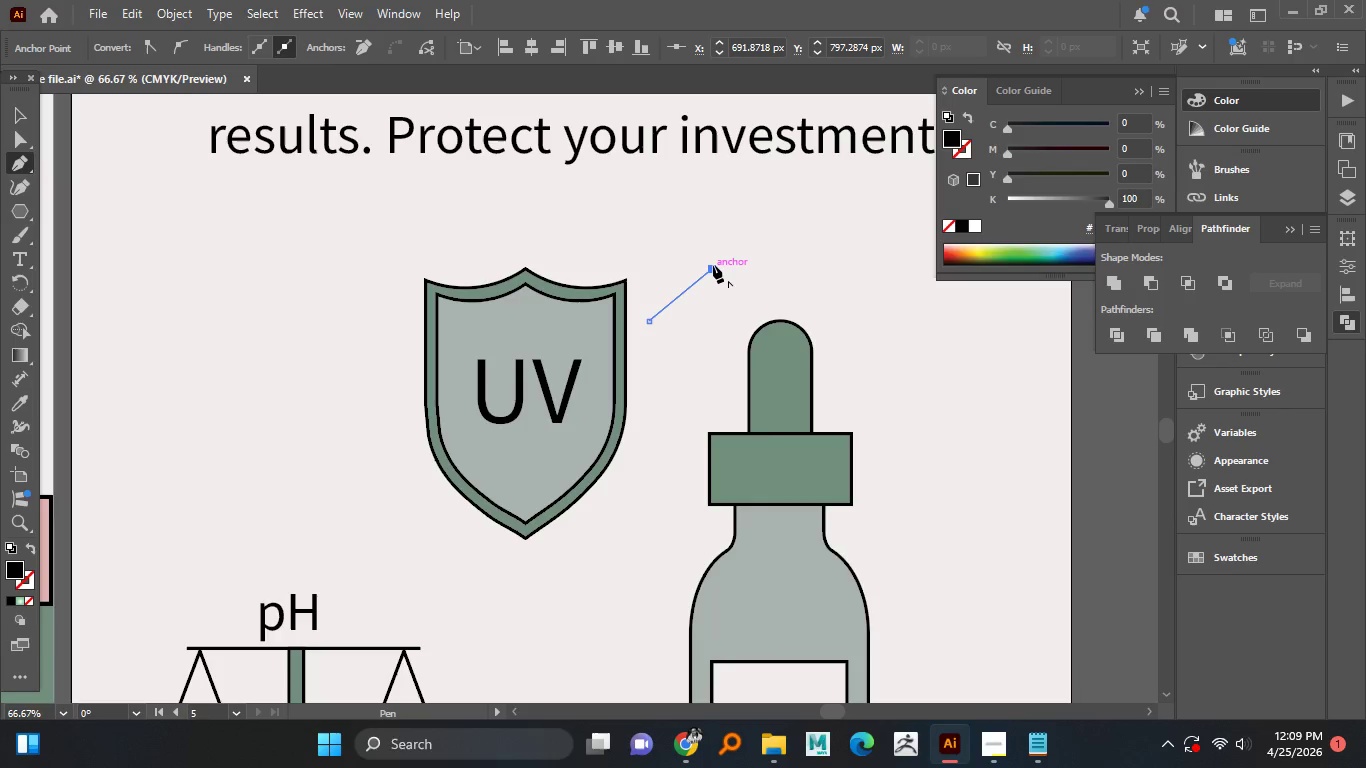 
hold_key(key=AltLeft, duration=0.59)
scroll: coordinate [713, 265], scroll_direction: up, amount: 2.0
 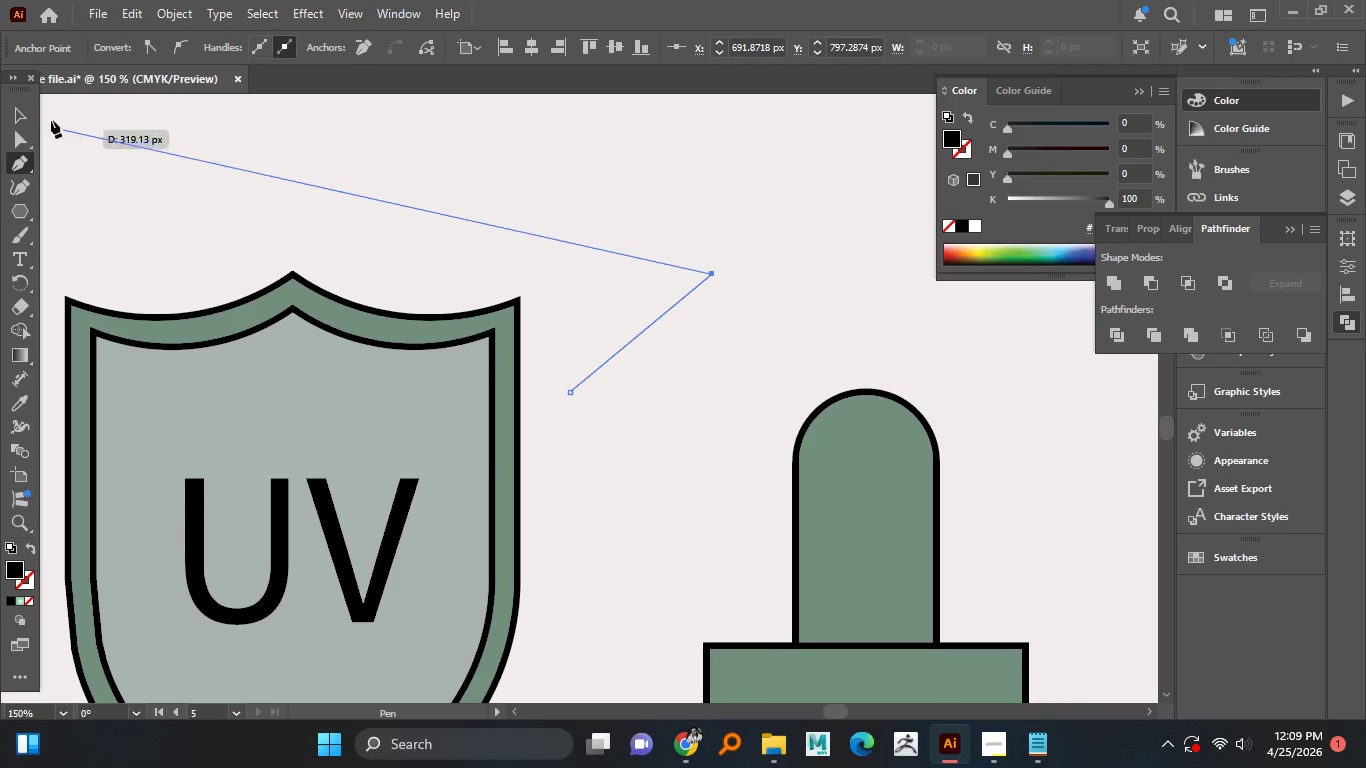 
left_click([32, 114])
 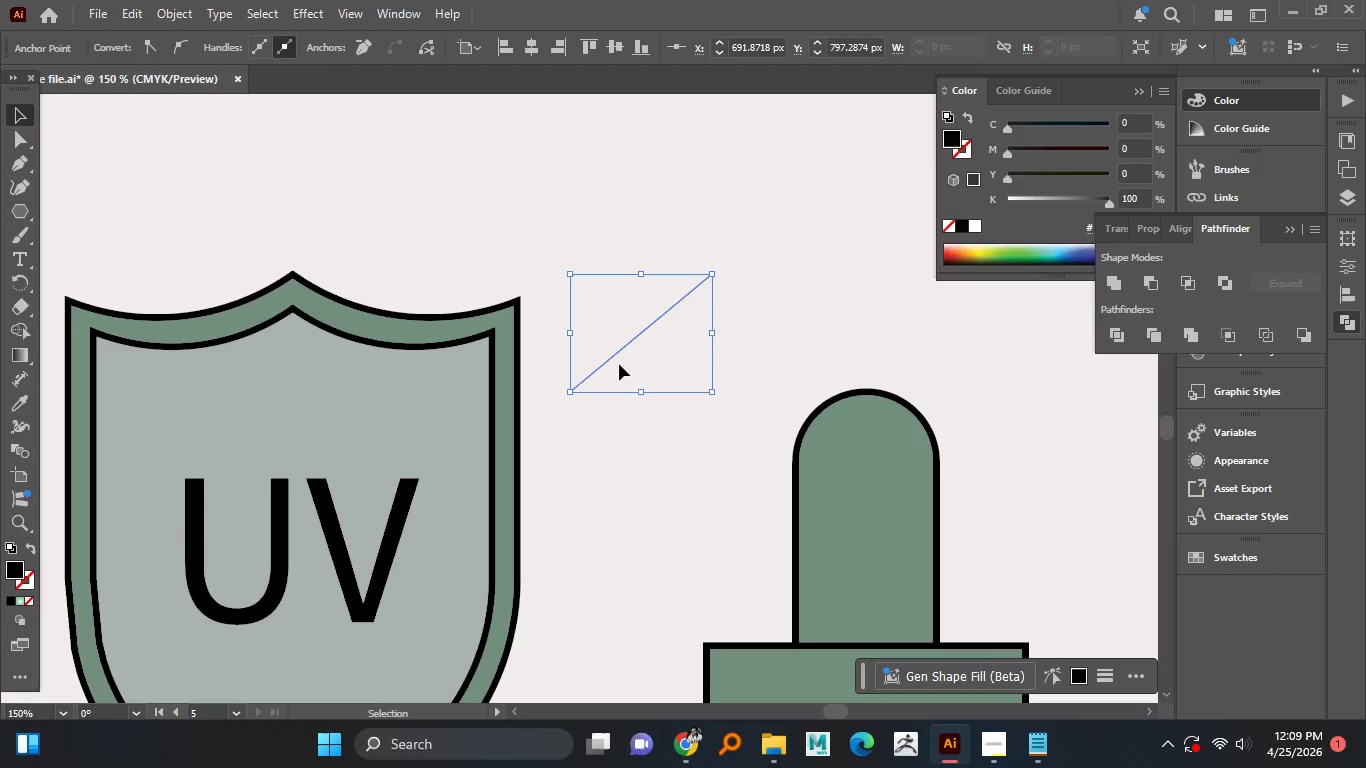 
left_click([618, 353])
 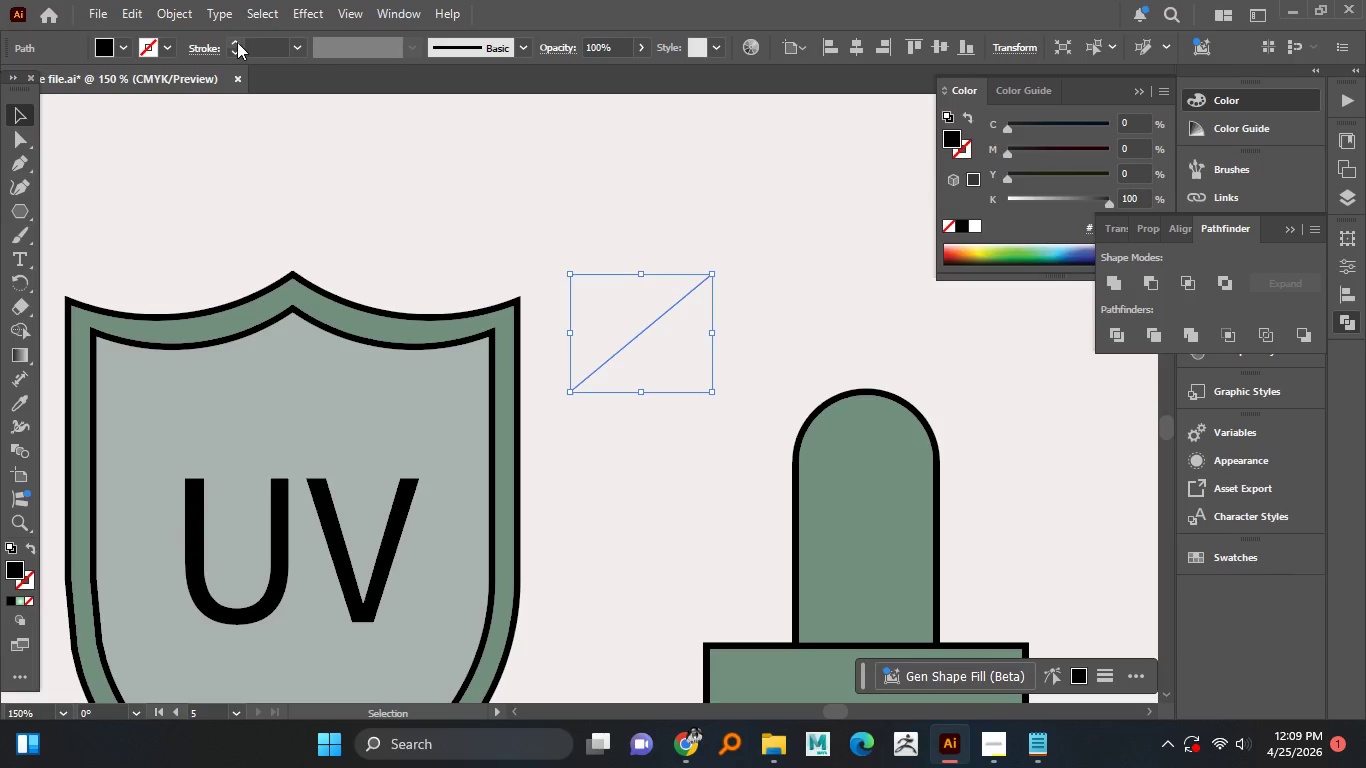 
double_click([237, 42])
 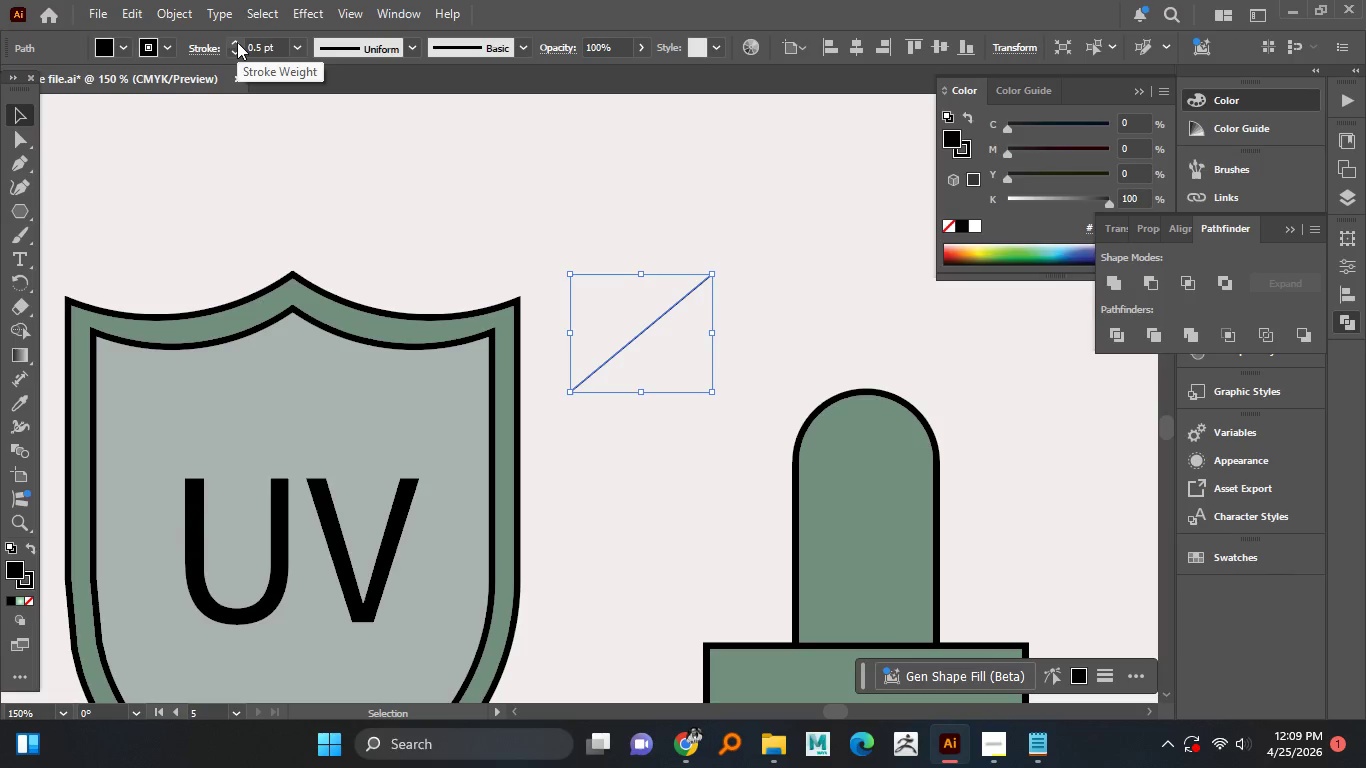 
left_click([237, 42])
 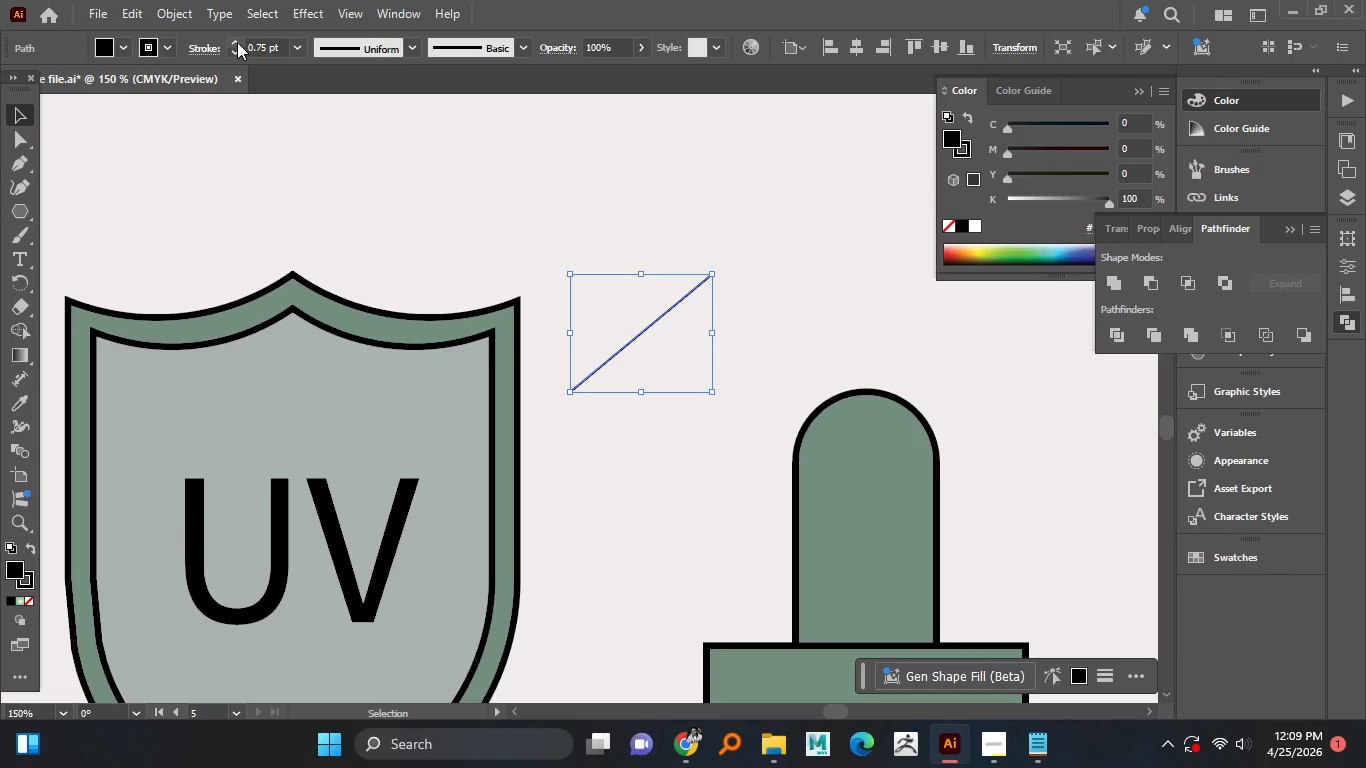 
left_click([237, 42])
 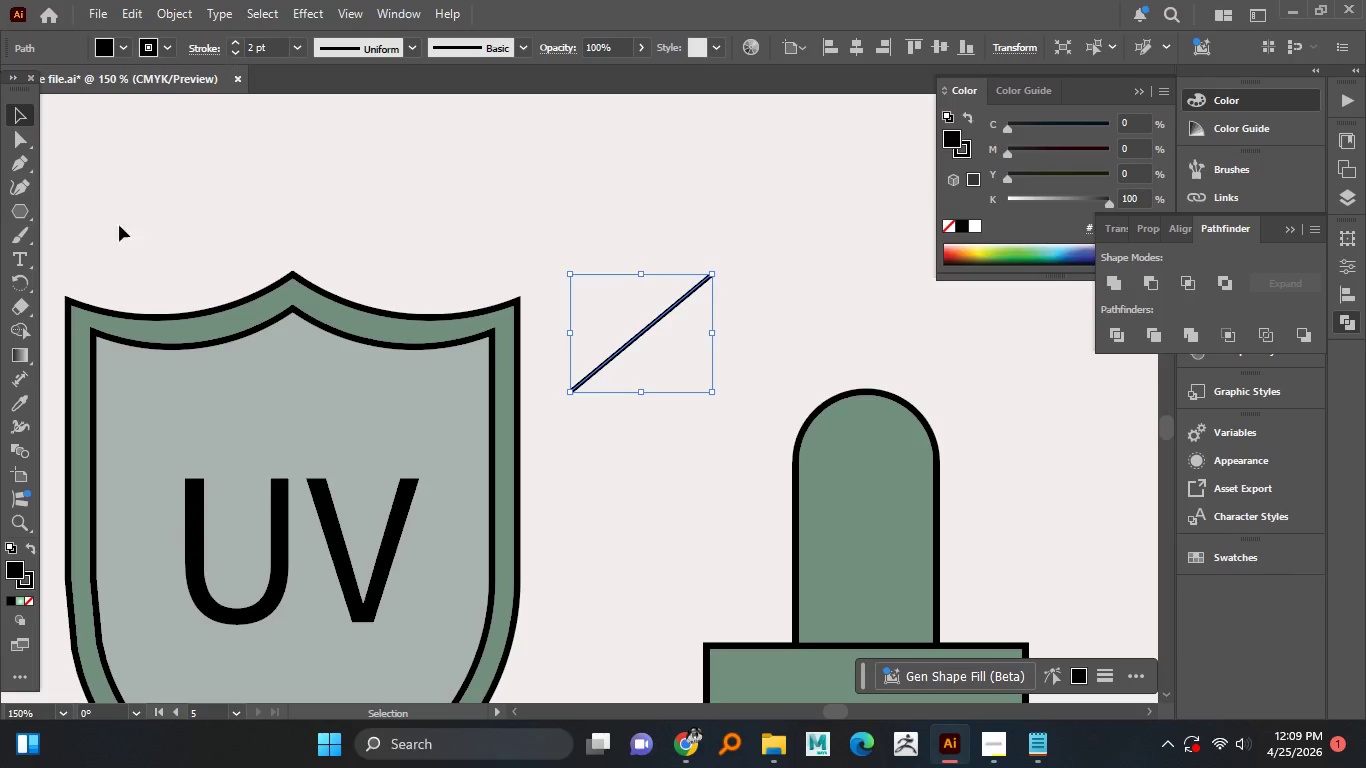 
left_click([20, 161])
 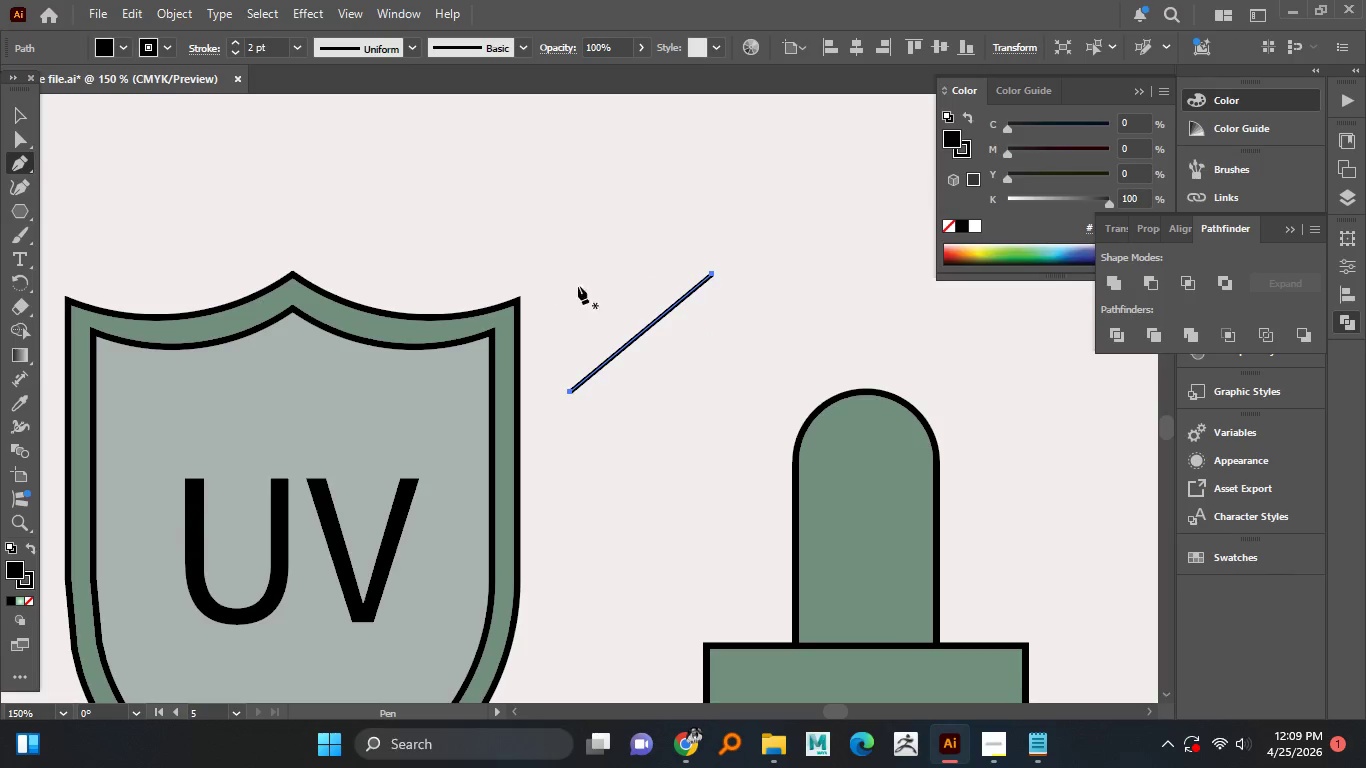 
hold_key(key=AltLeft, duration=1.08)
scroll: coordinate [707, 280], scroll_direction: up, amount: 2.0
 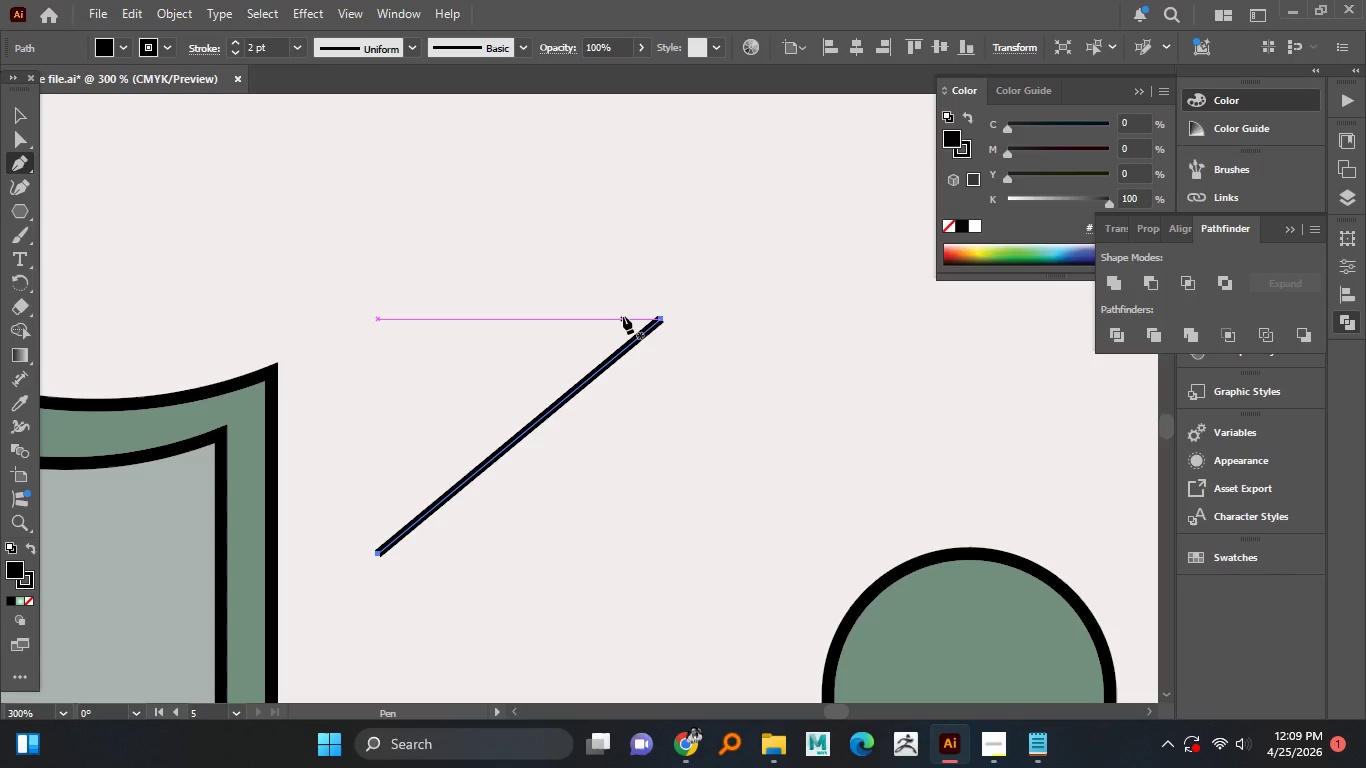 
left_click([623, 316])
 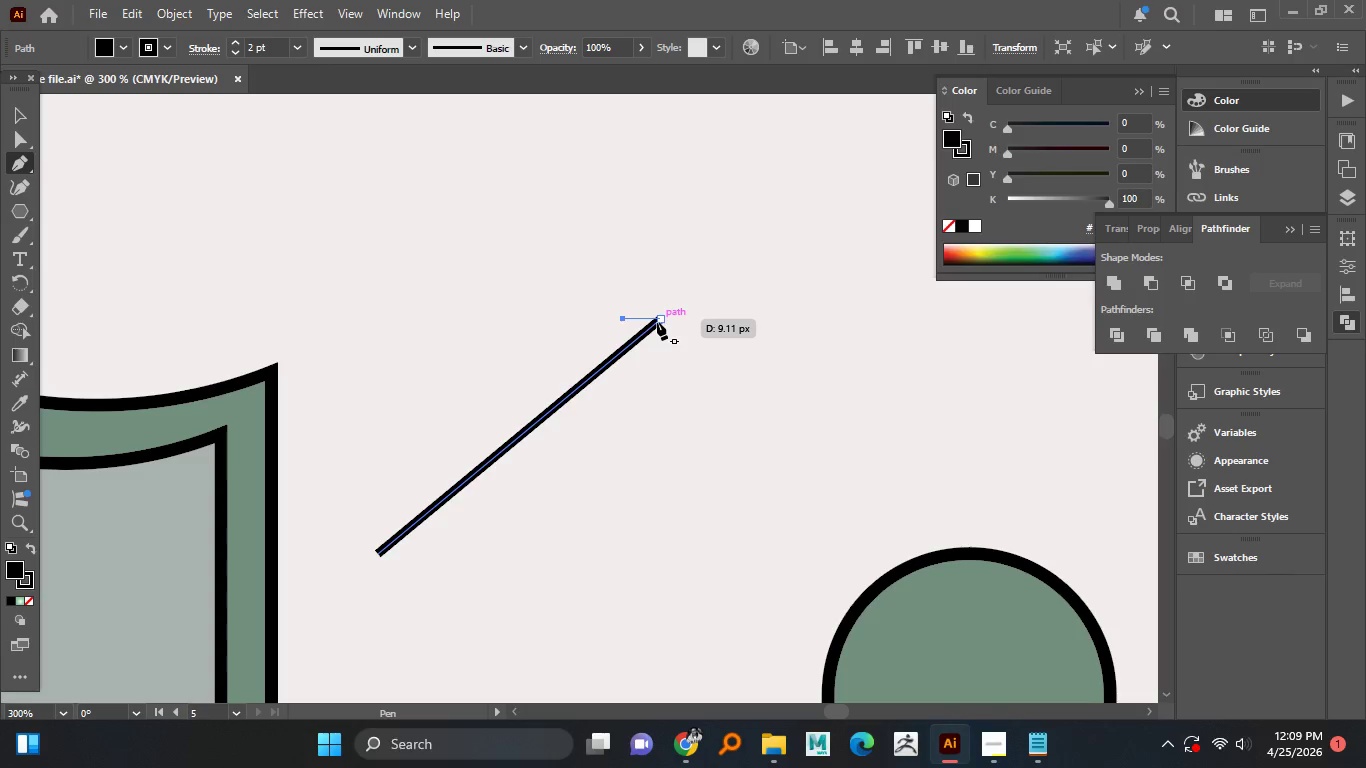 
left_click([657, 322])
 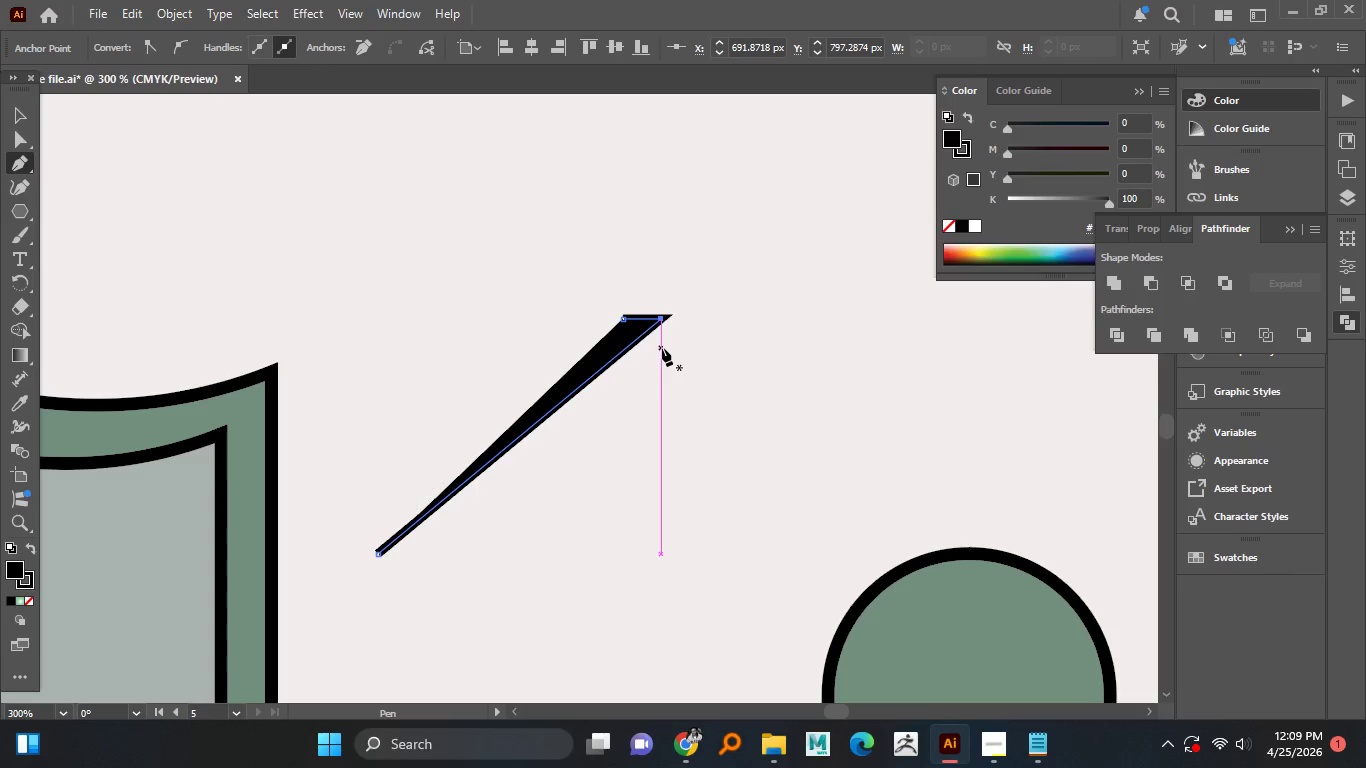 
left_click([662, 348])
 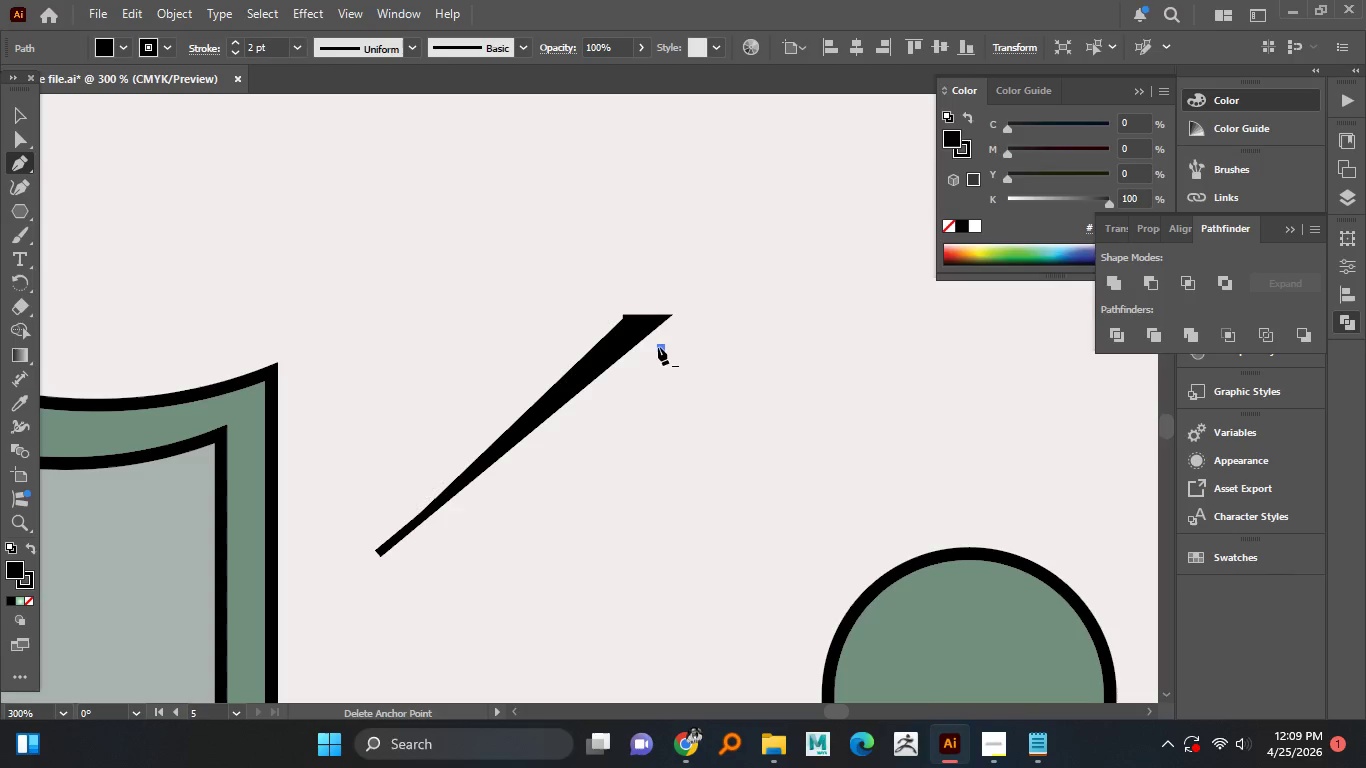 
key(Control+Z)
 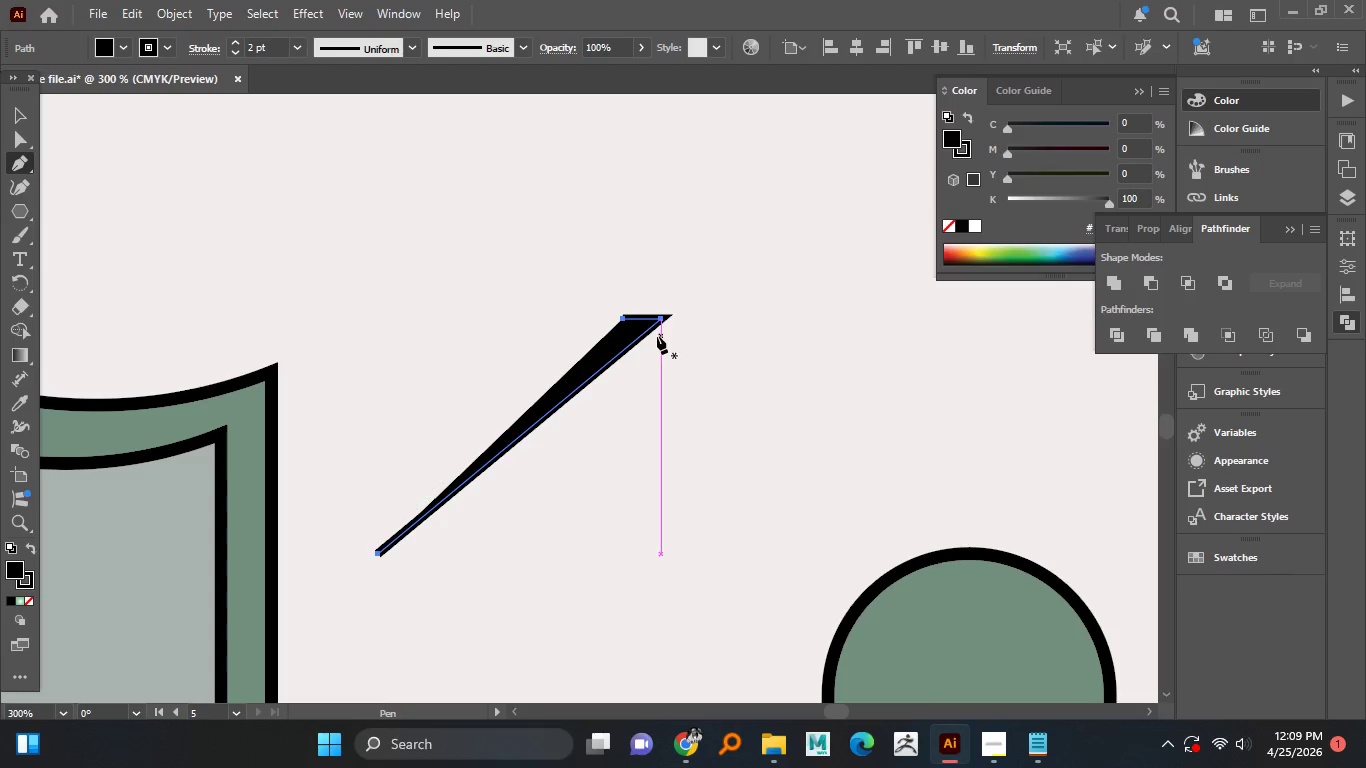 
key(Control+Z)
 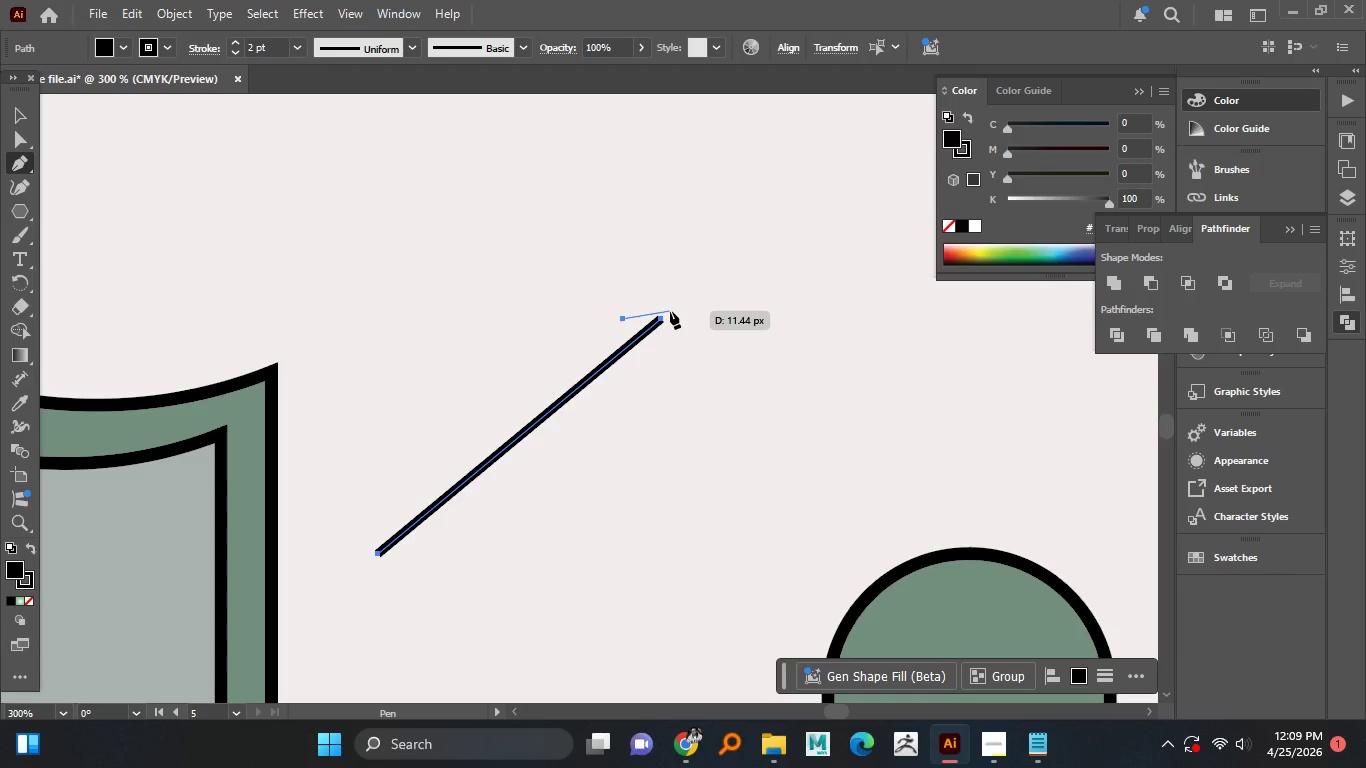 
left_click([670, 311])
 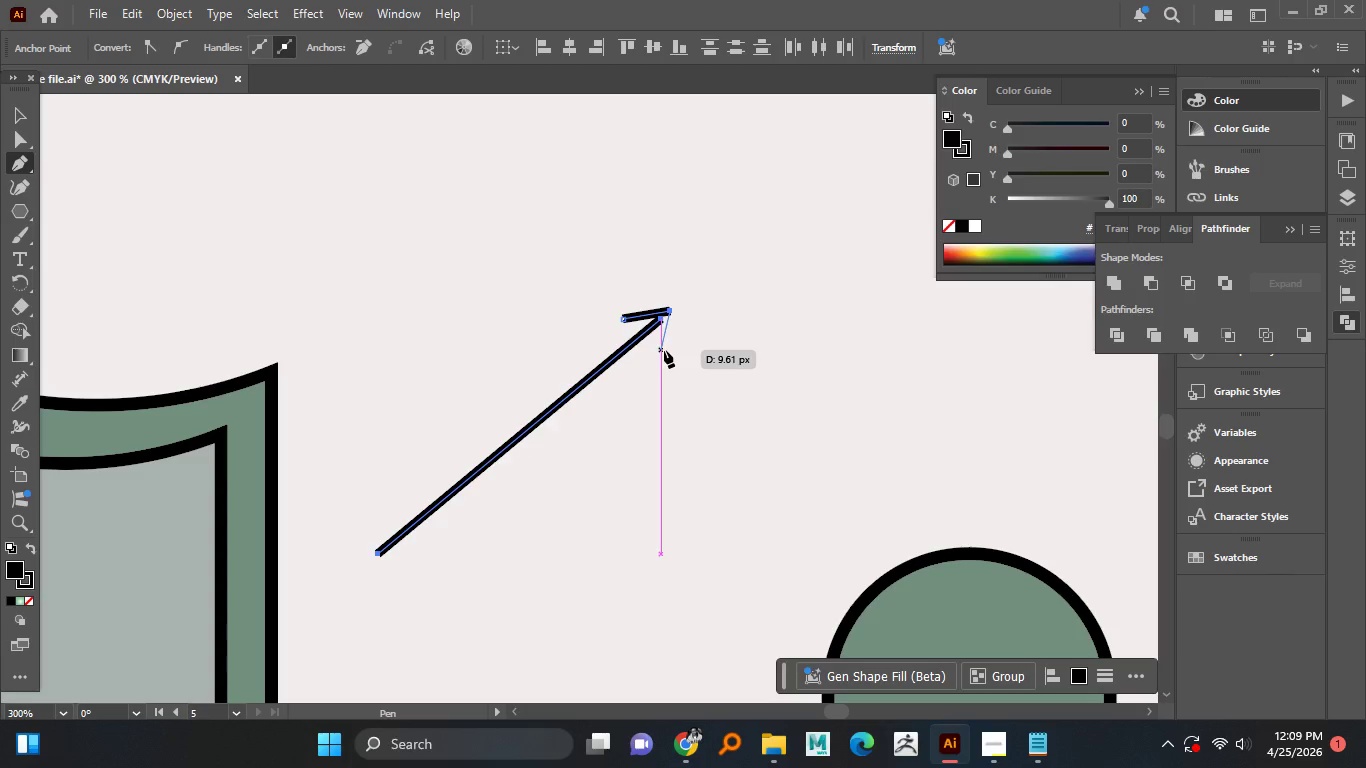 
left_click([666, 350])
 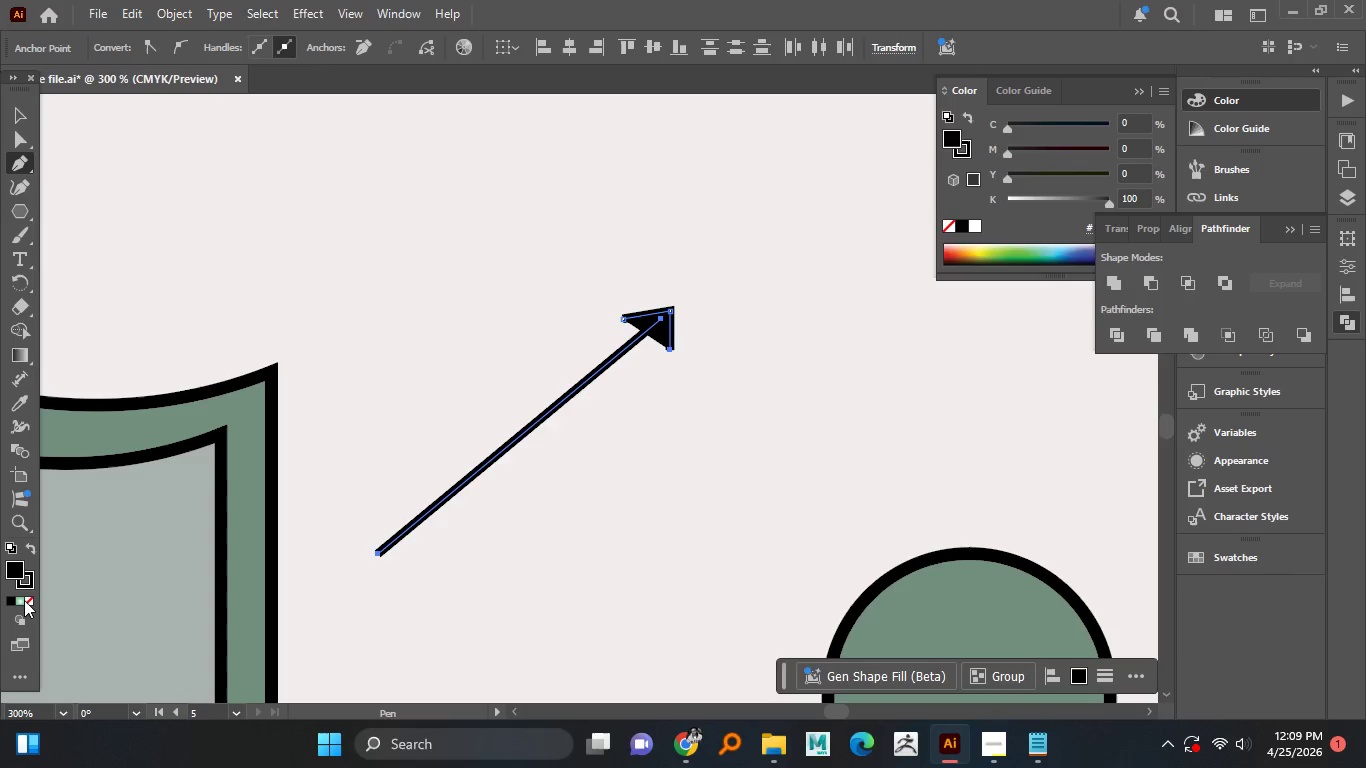 
left_click([24, 600])
 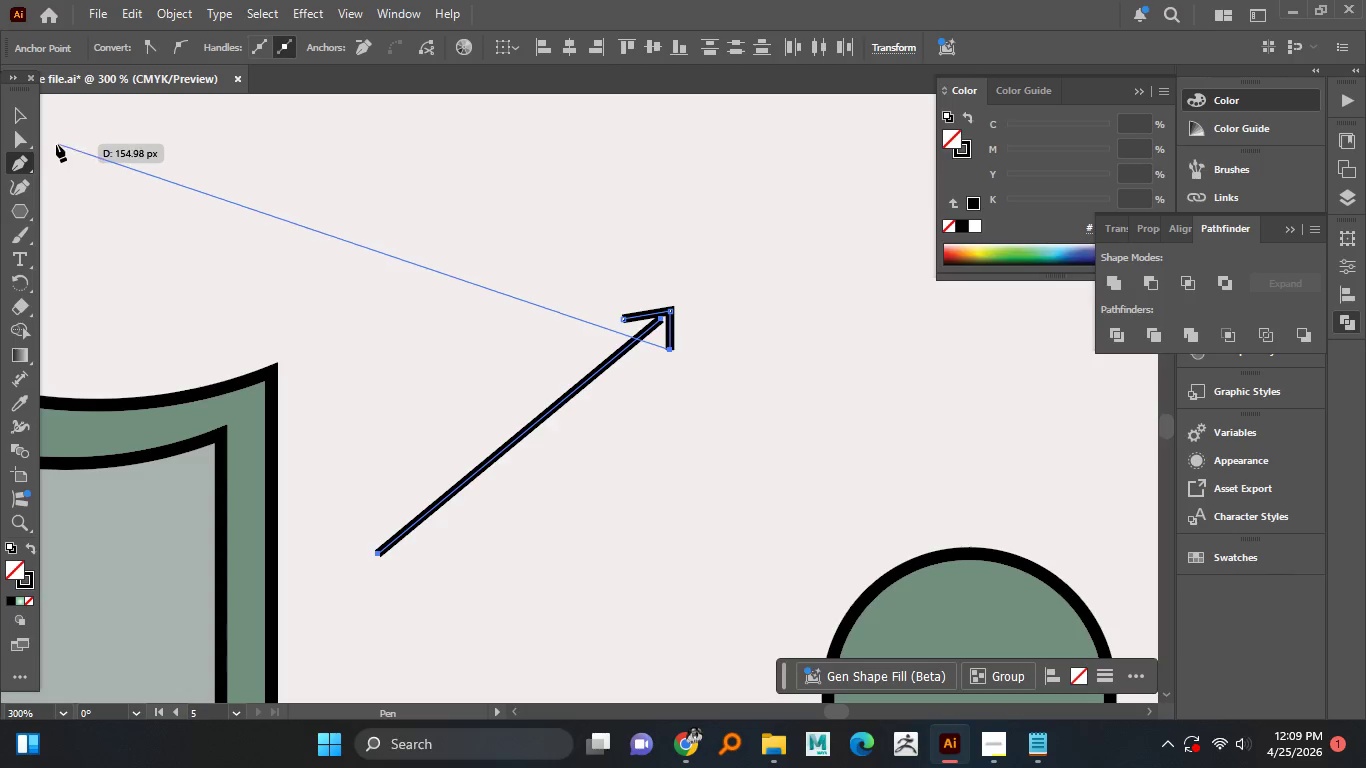 
left_click([22, 116])
 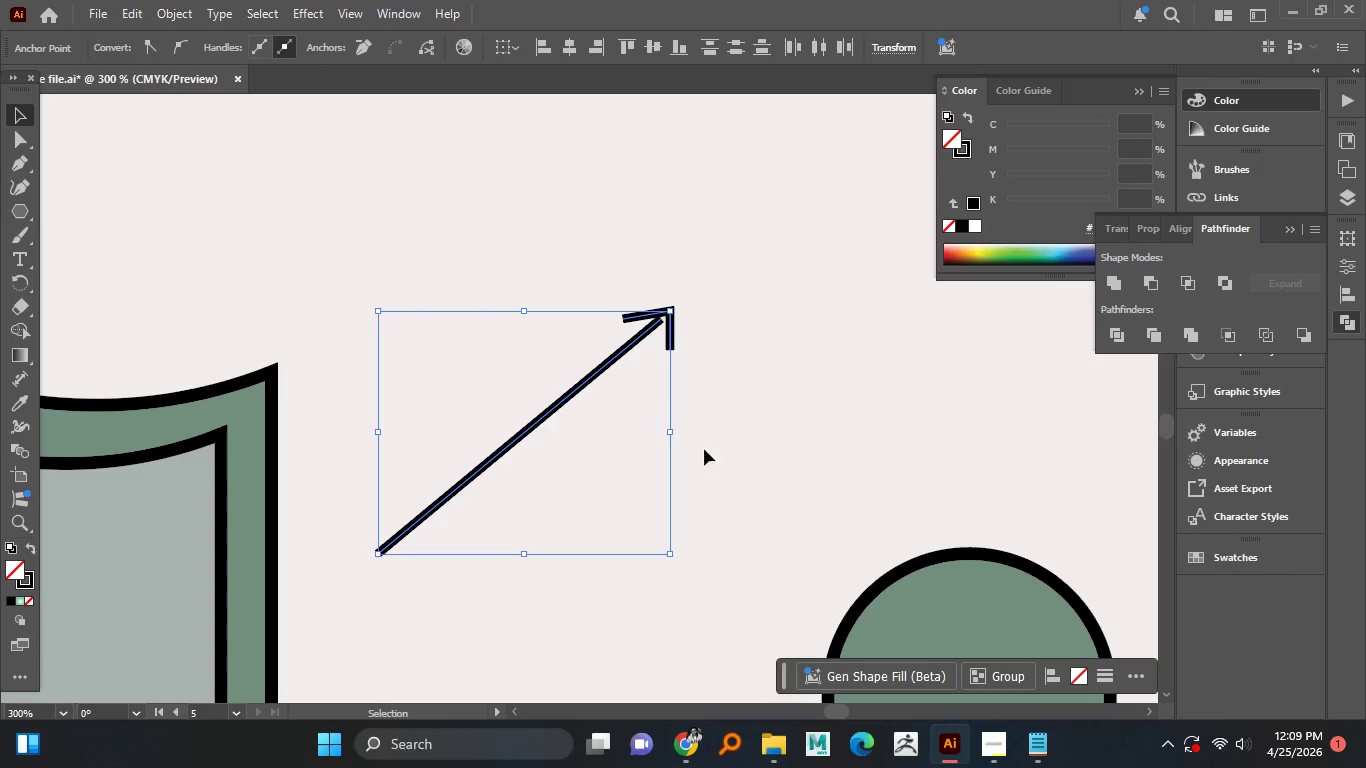 
hold_key(key=AltLeft, duration=1.16)
scroll: coordinate [655, 318], scroll_direction: up, amount: 3.0
 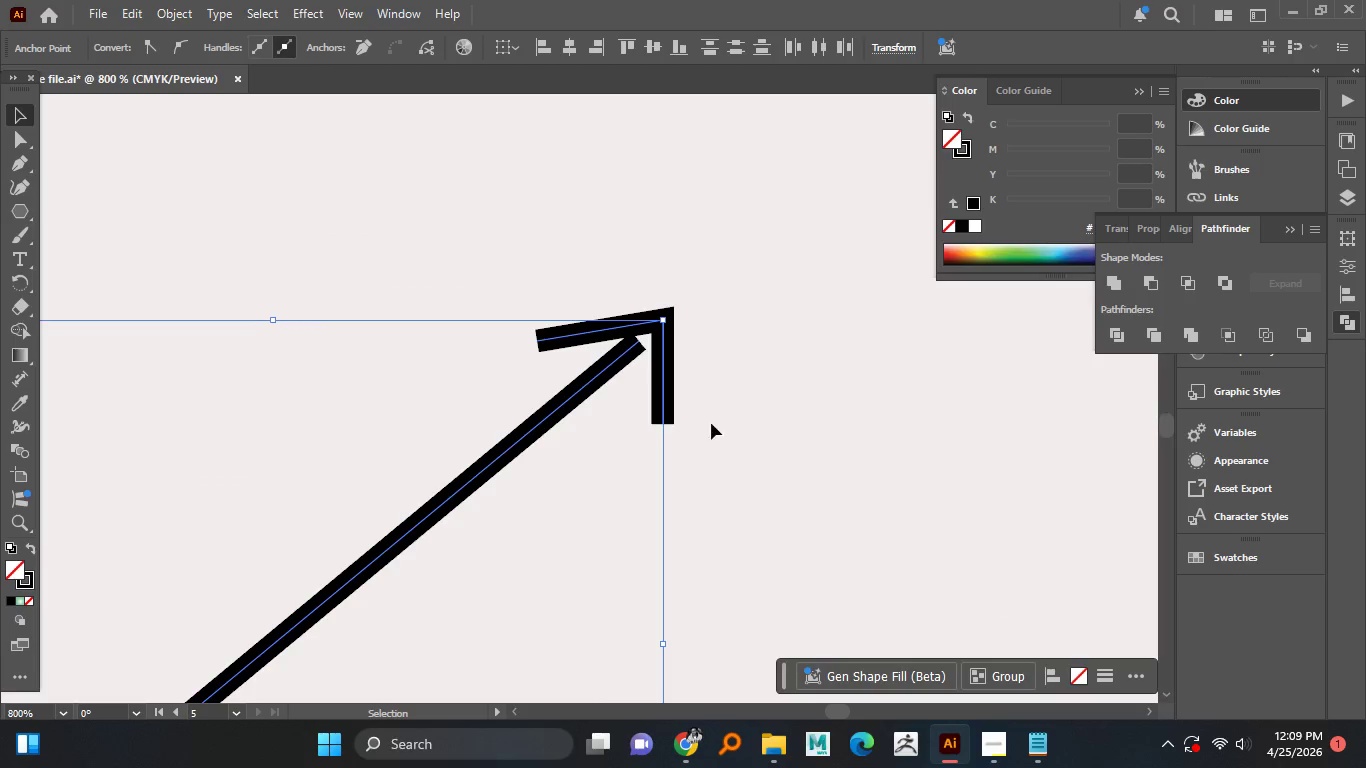 
left_click([731, 414])
 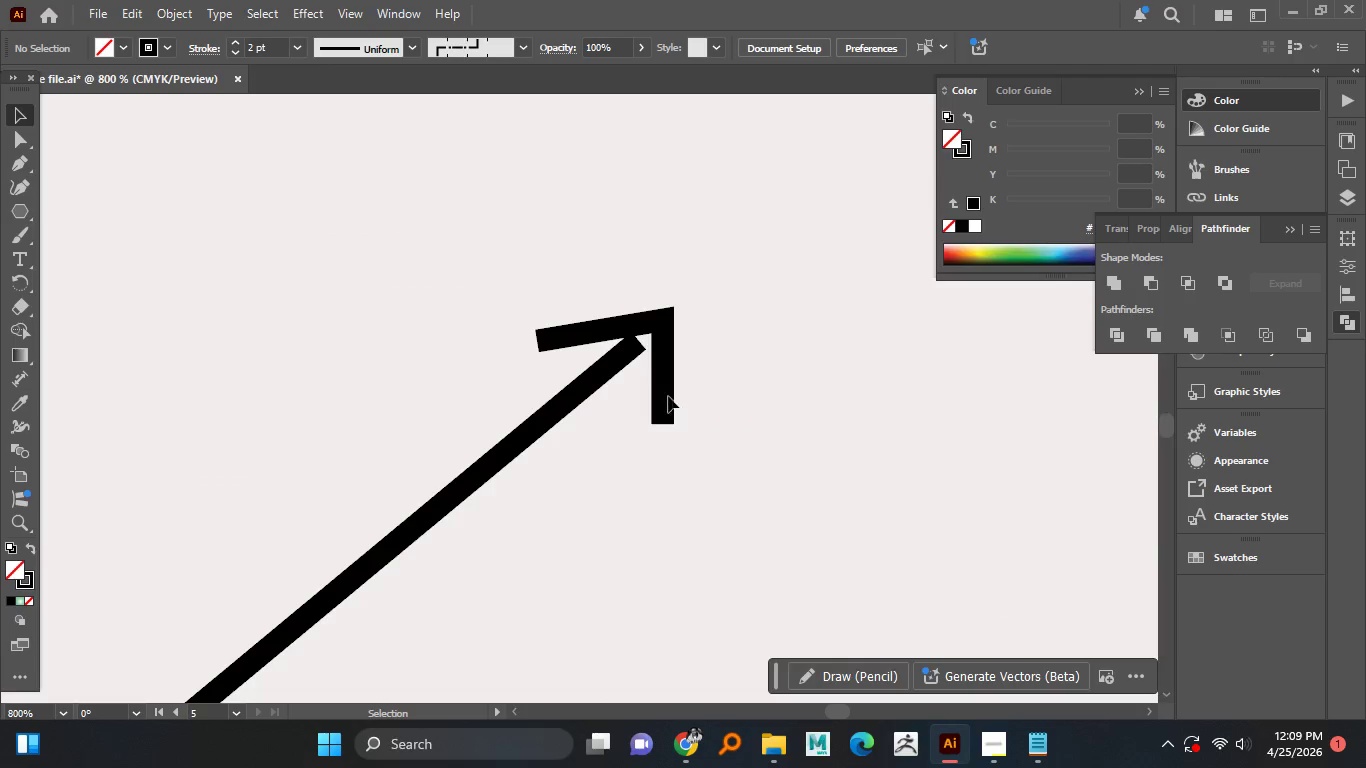 
left_click_drag(start_coordinate=[665, 396], to_coordinate=[645, 408])
 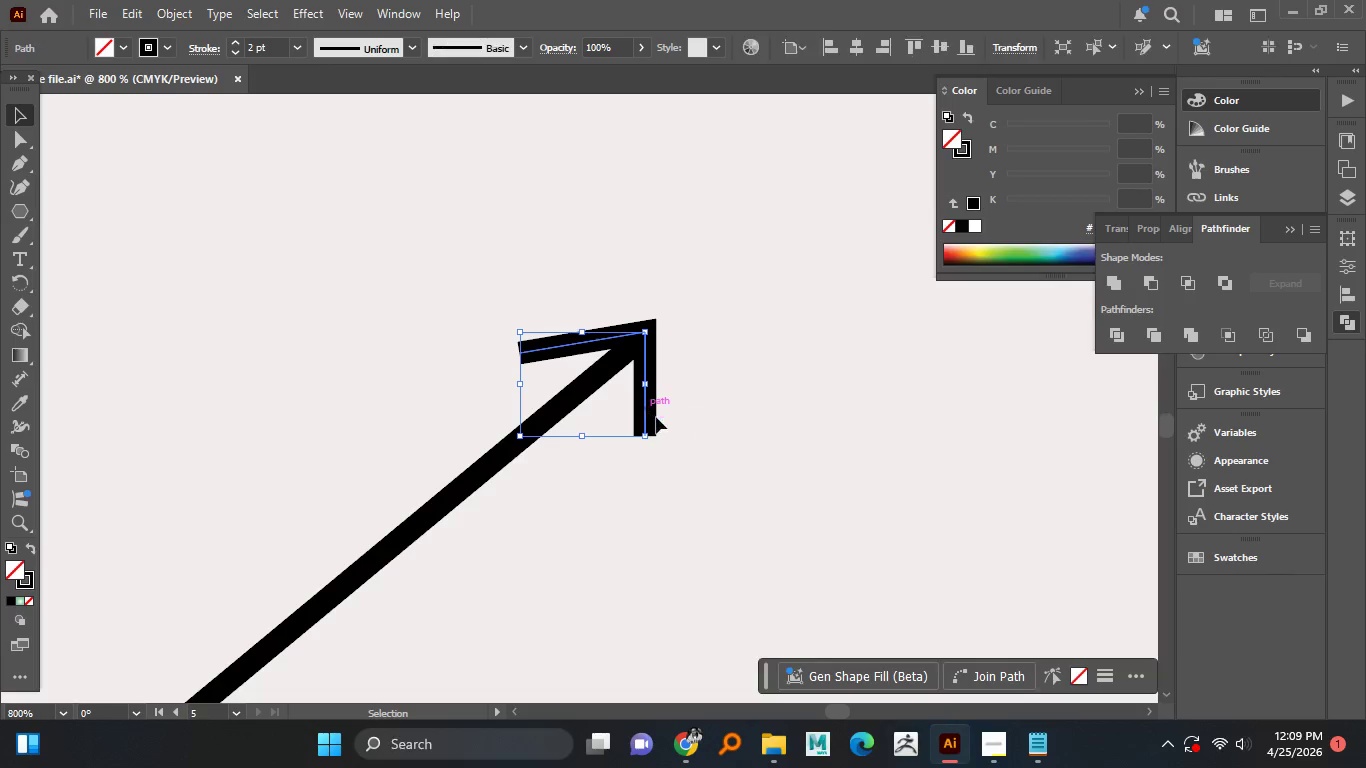 
hold_key(key=AltLeft, duration=0.38)
 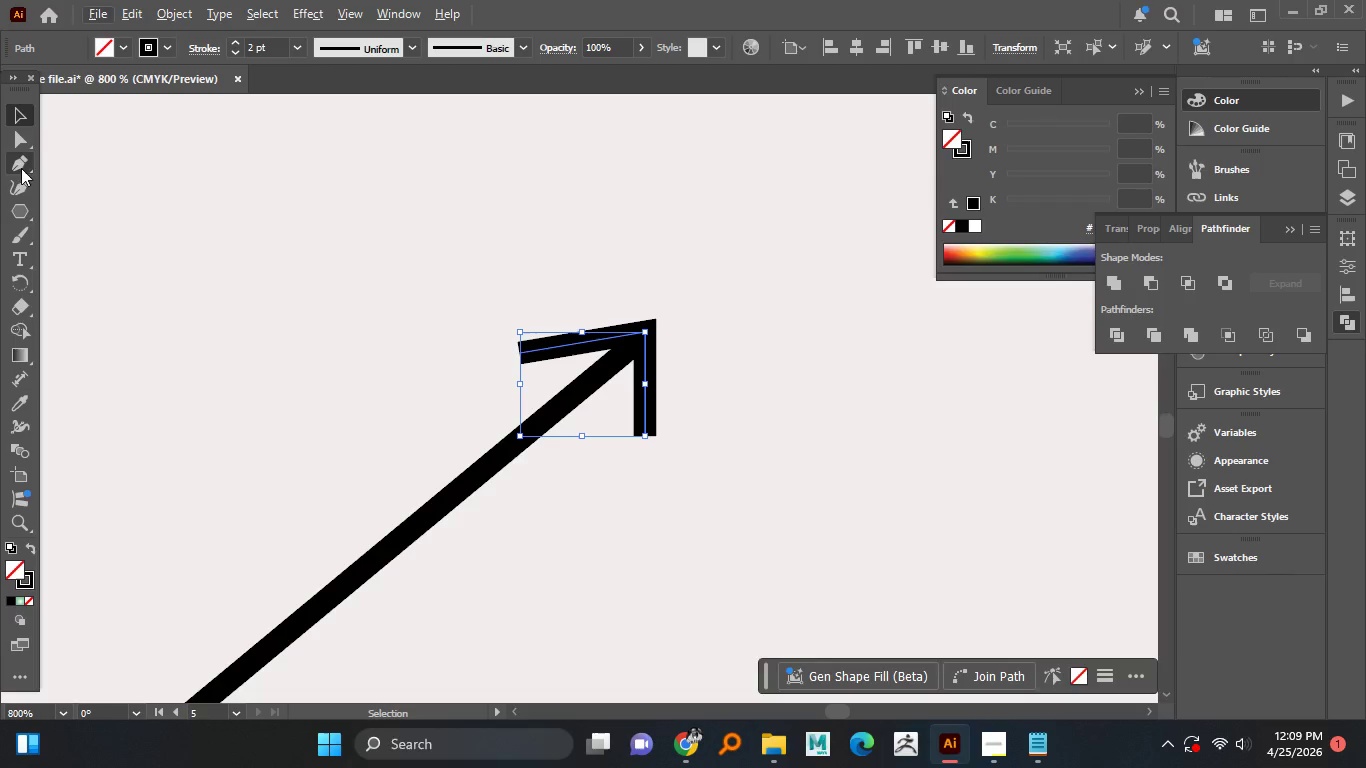 
left_click([29, 144])
 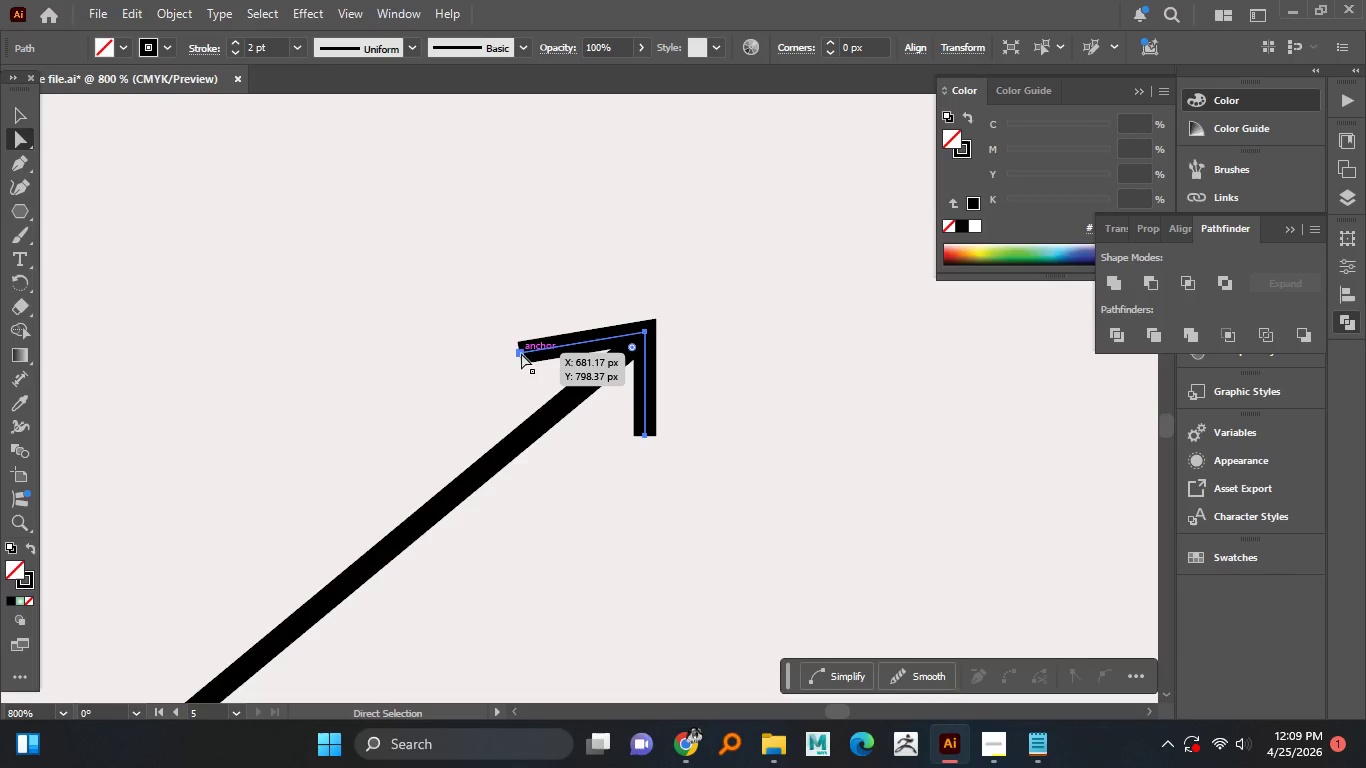 
left_click_drag(start_coordinate=[521, 353], to_coordinate=[527, 339])
 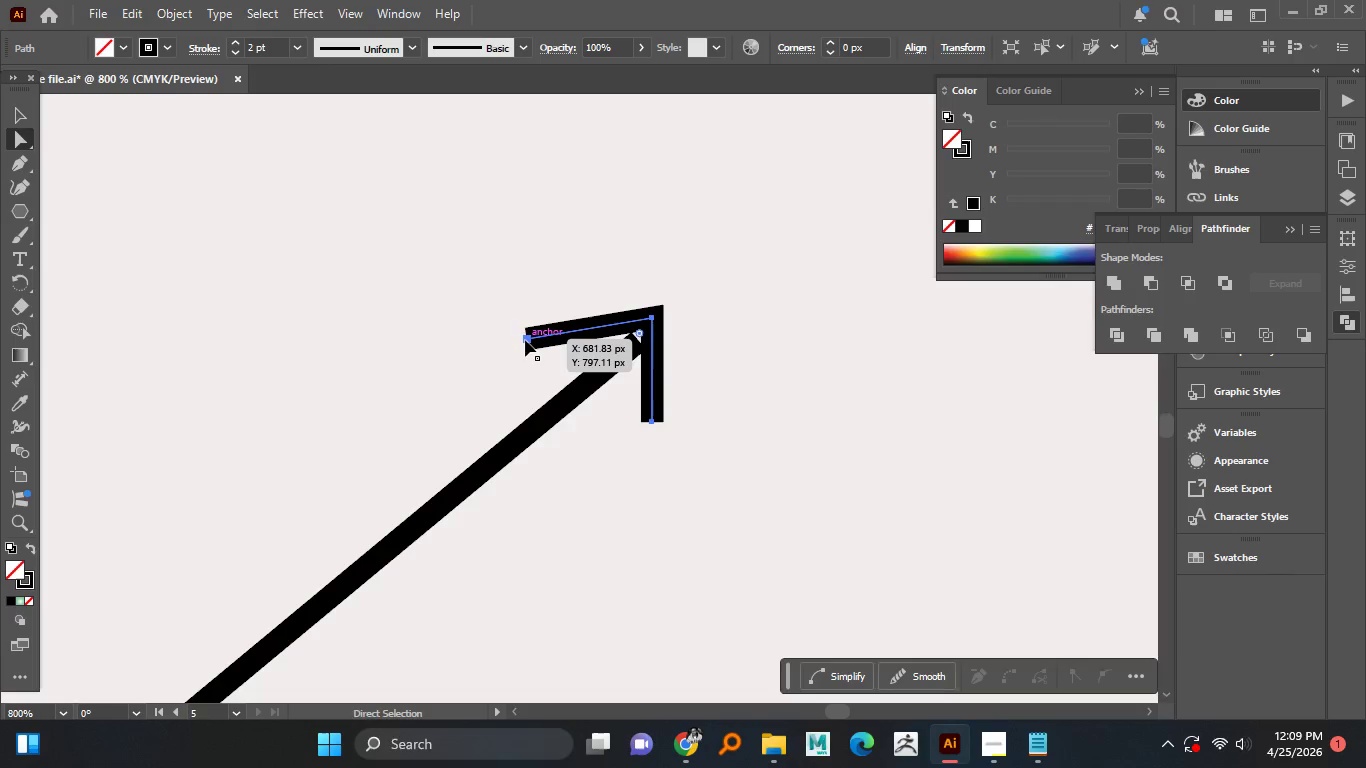 
key(Control+Z)
 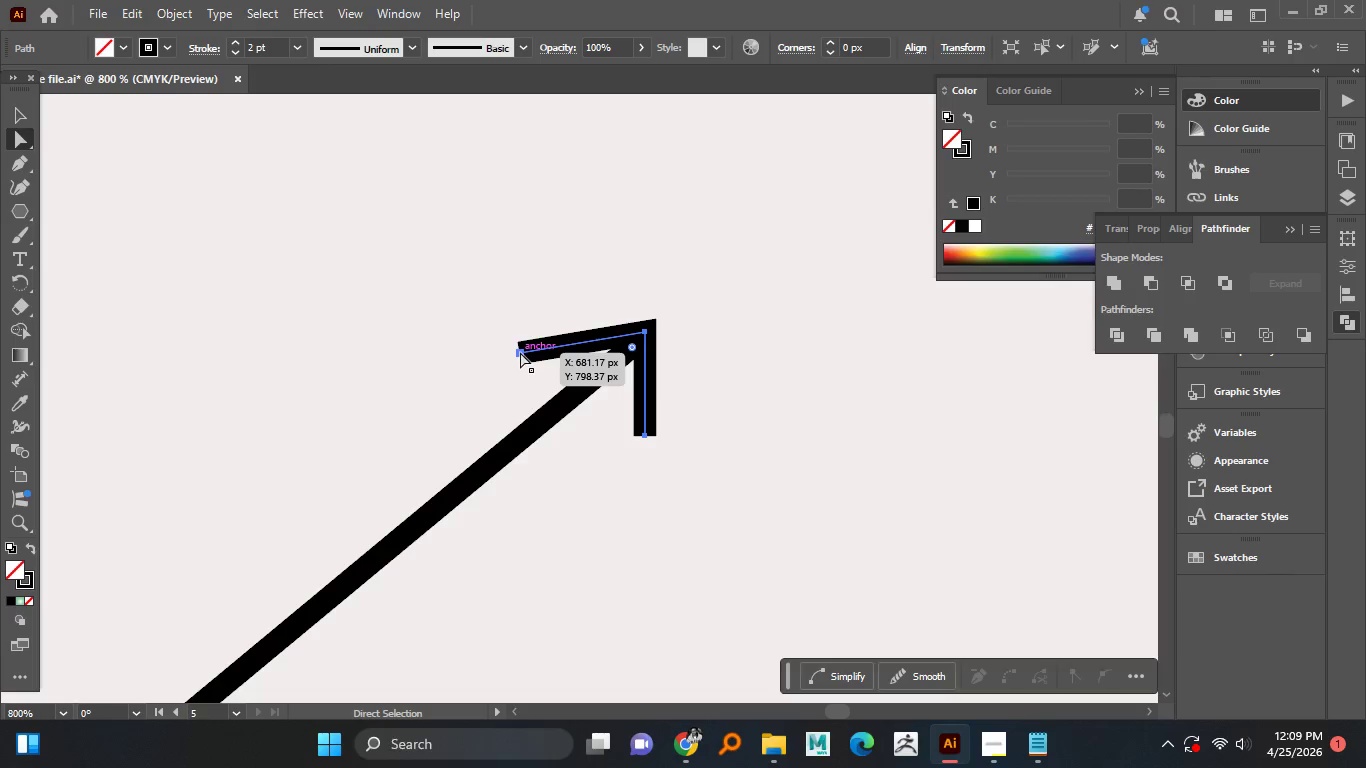 
left_click([520, 352])
 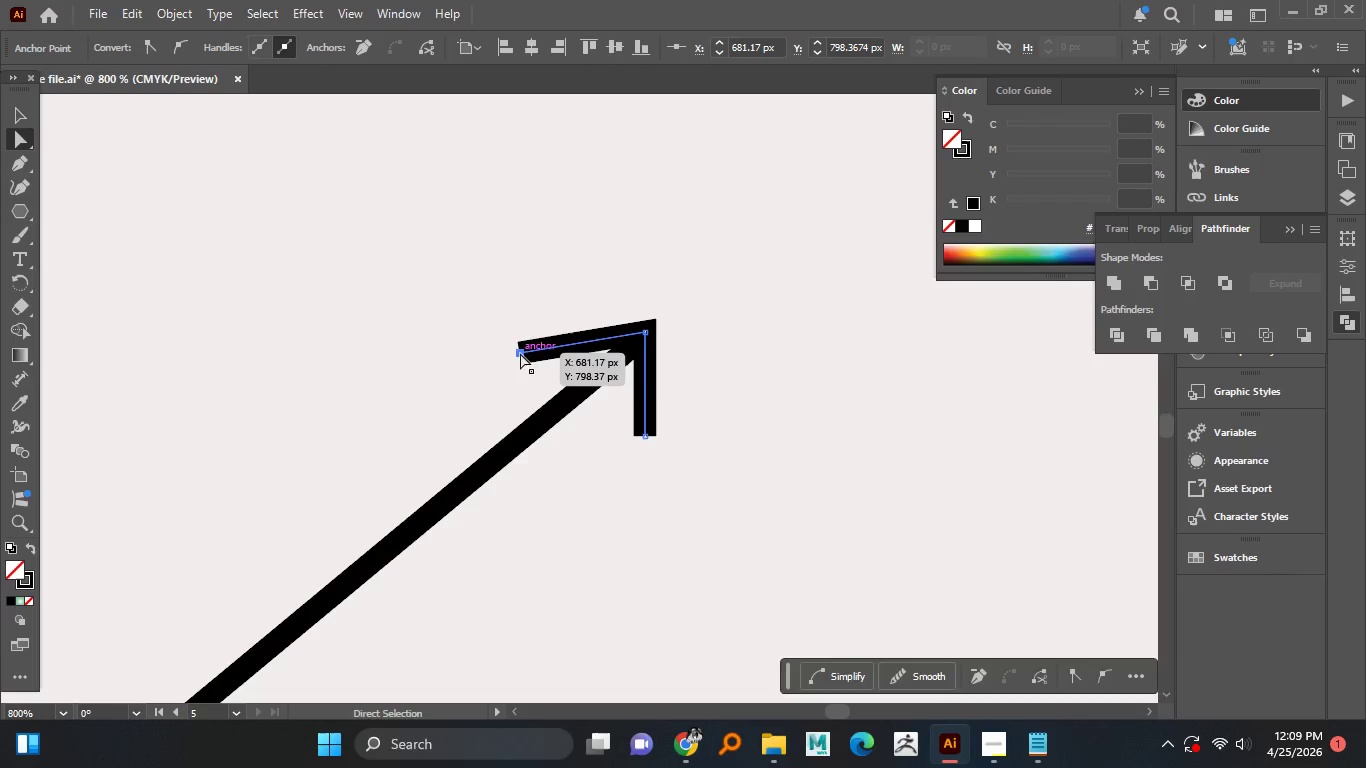 
left_click_drag(start_coordinate=[522, 351], to_coordinate=[530, 328])
 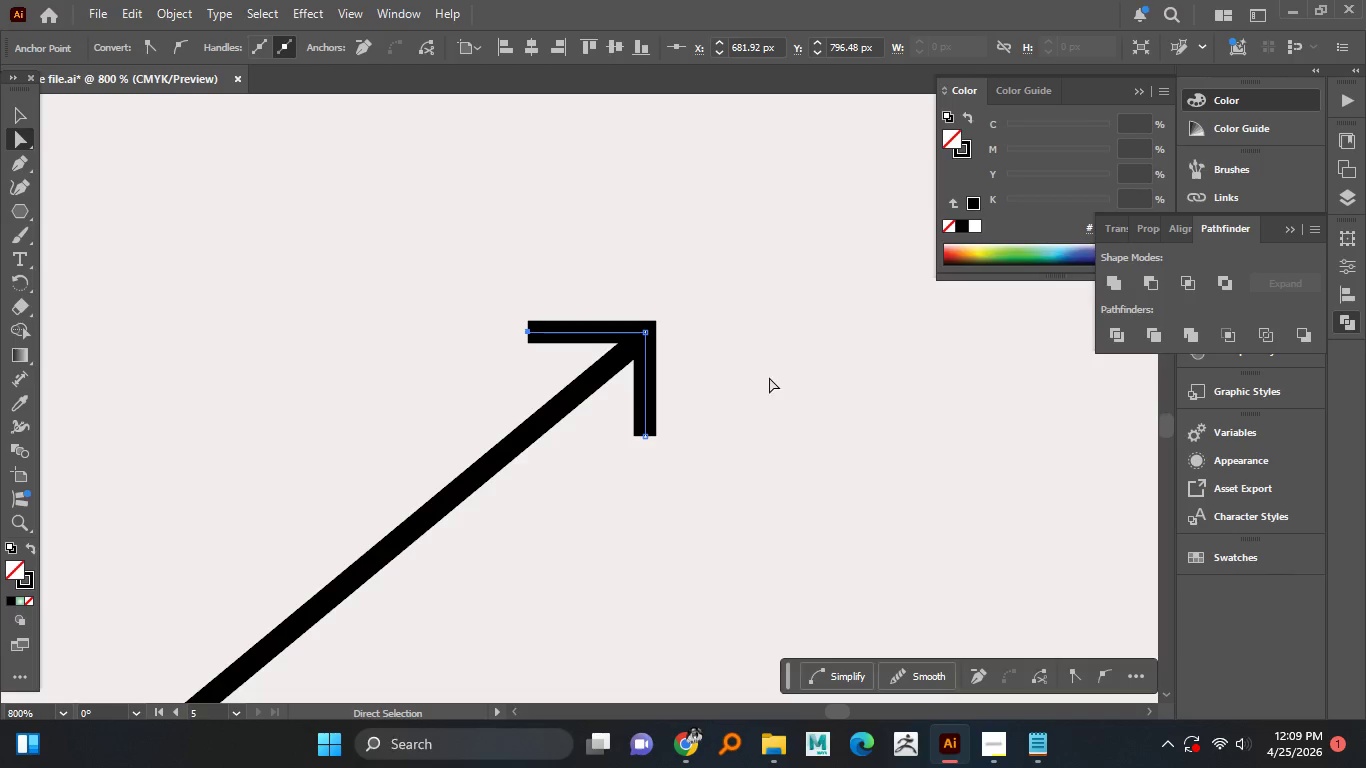 
left_click([765, 377])
 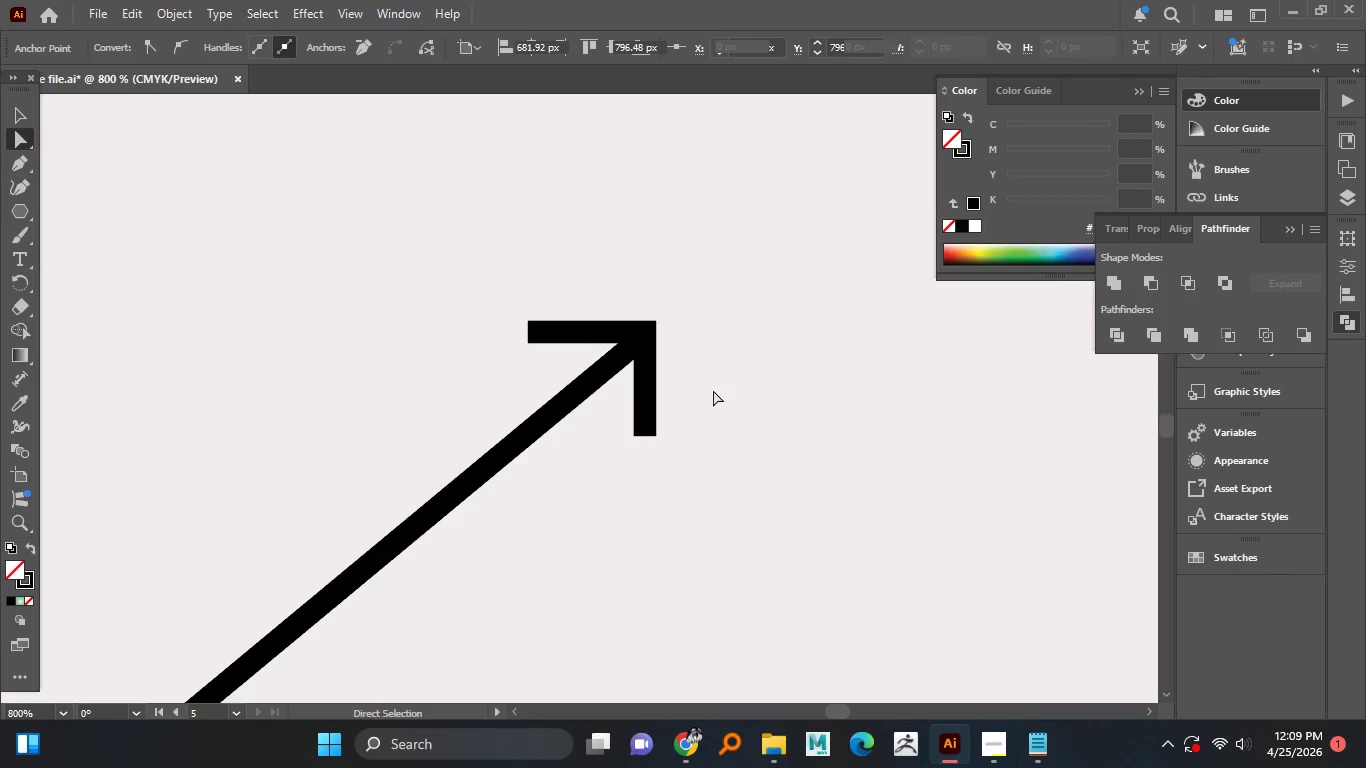 
hold_key(key=AltLeft, duration=1.51)
scroll: coordinate [695, 417], scroll_direction: down, amount: 3.0
 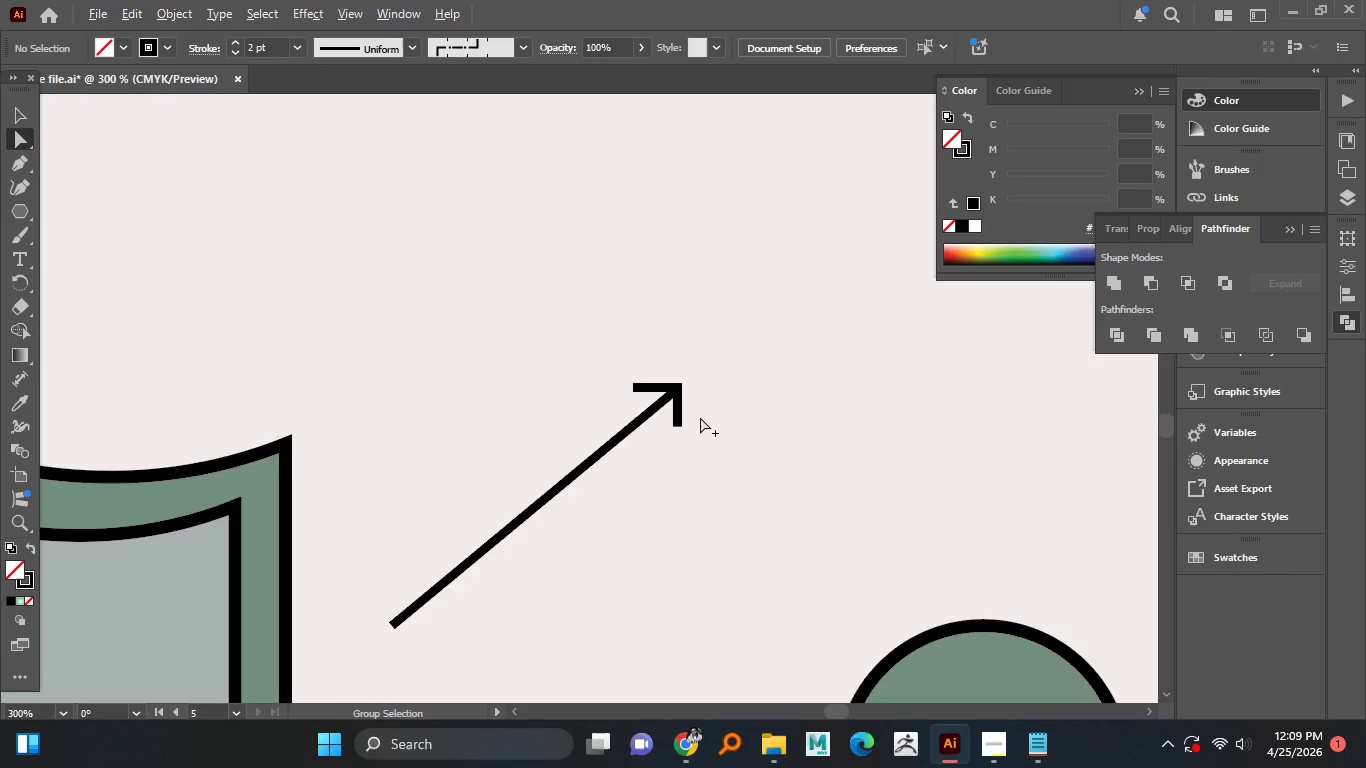 
hold_key(key=AltLeft, duration=1.5)
 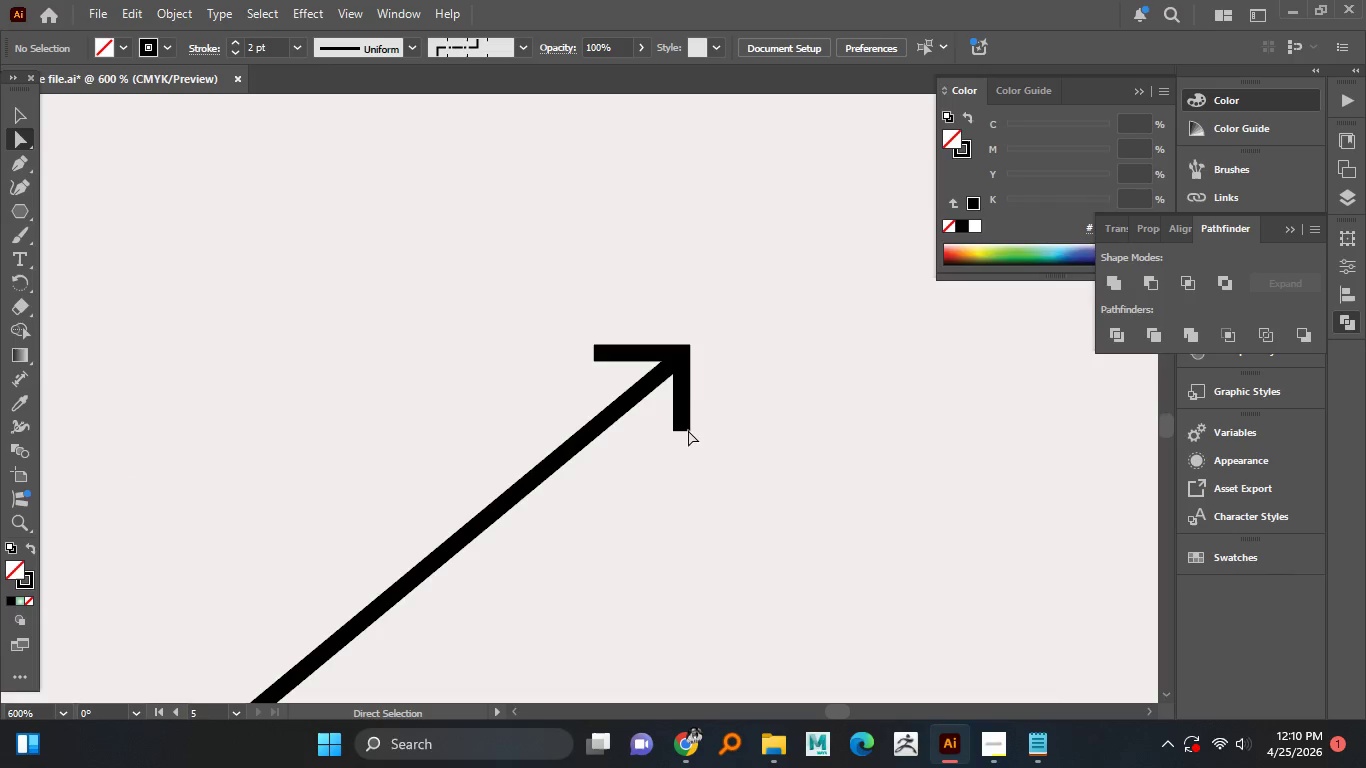 
scroll: coordinate [700, 417], scroll_direction: down, amount: 1.0
 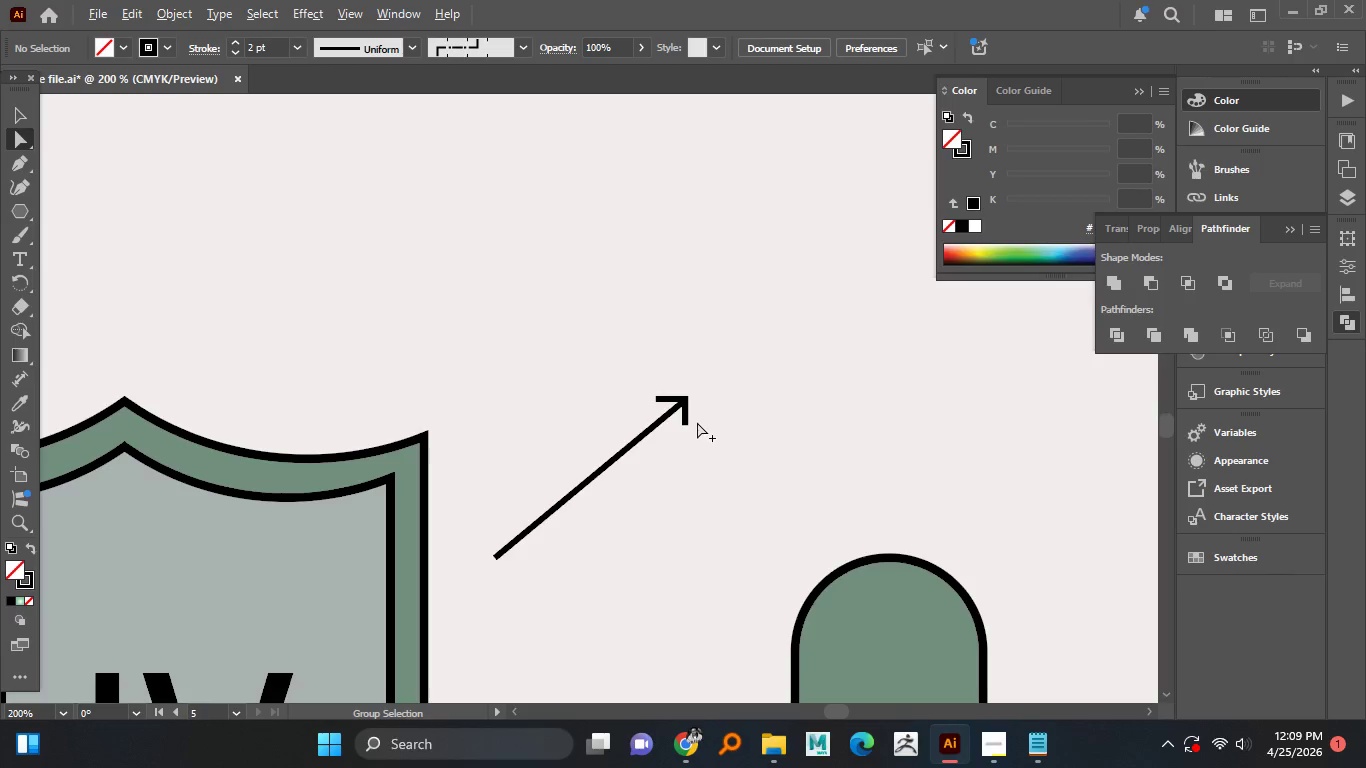 
scroll: coordinate [678, 423], scroll_direction: up, amount: 3.0
 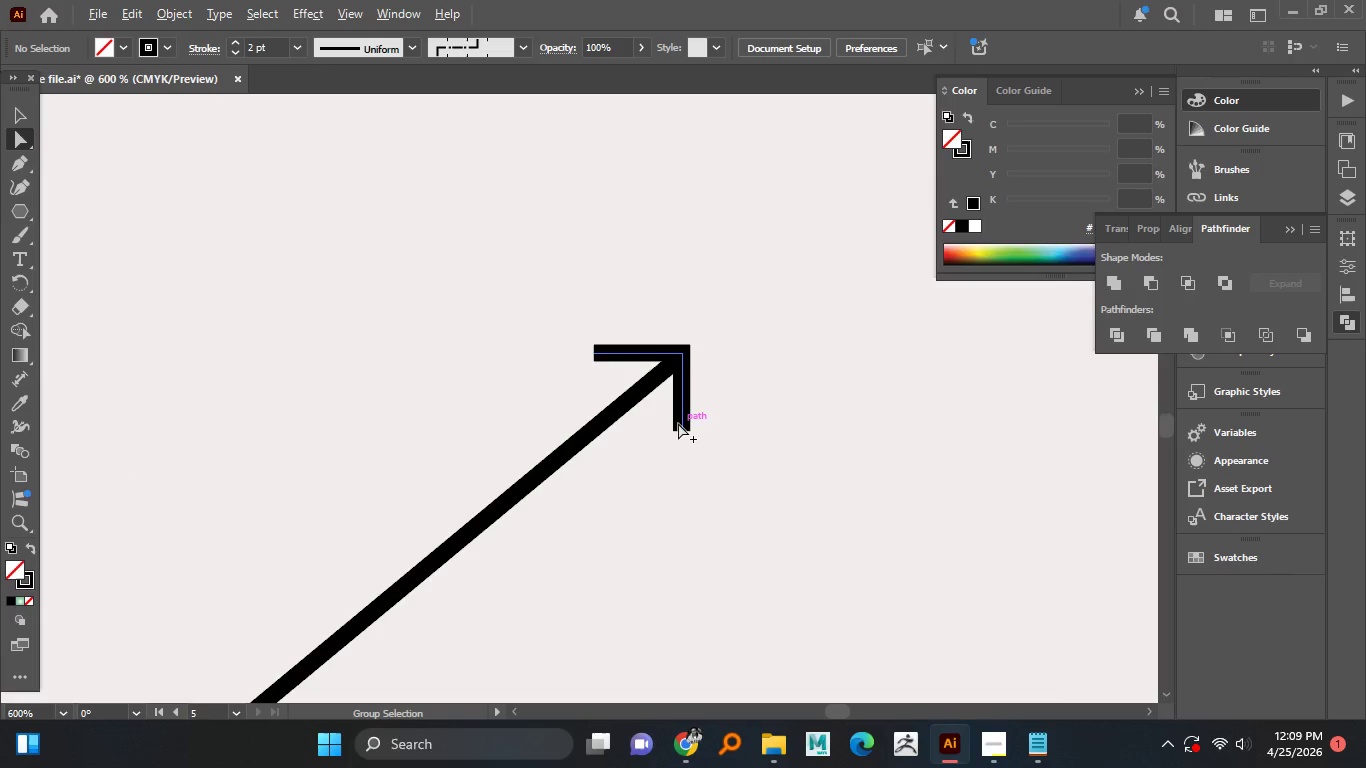 
hold_key(key=AltLeft, duration=0.31)
 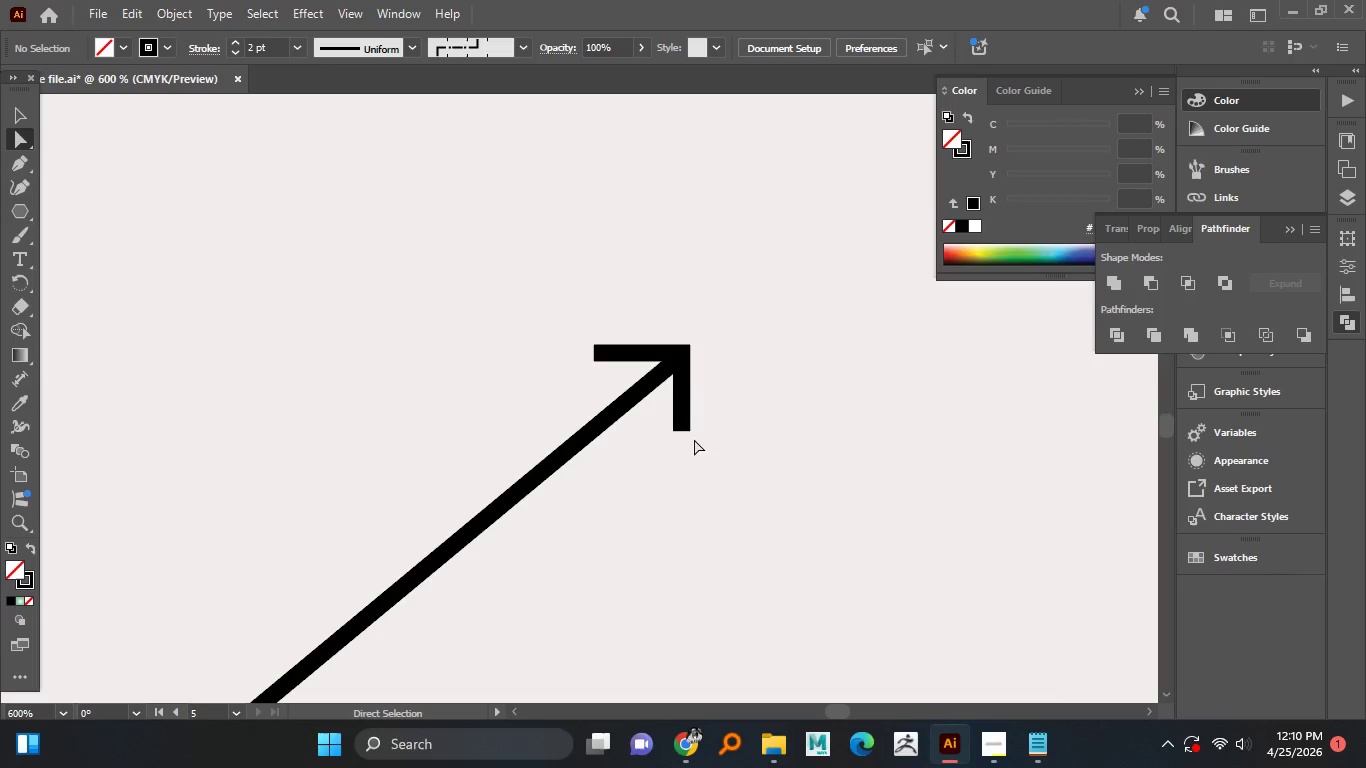 
hold_key(key=AltLeft, duration=1.53)
scroll: coordinate [701, 454], scroll_direction: down, amount: 2.0
 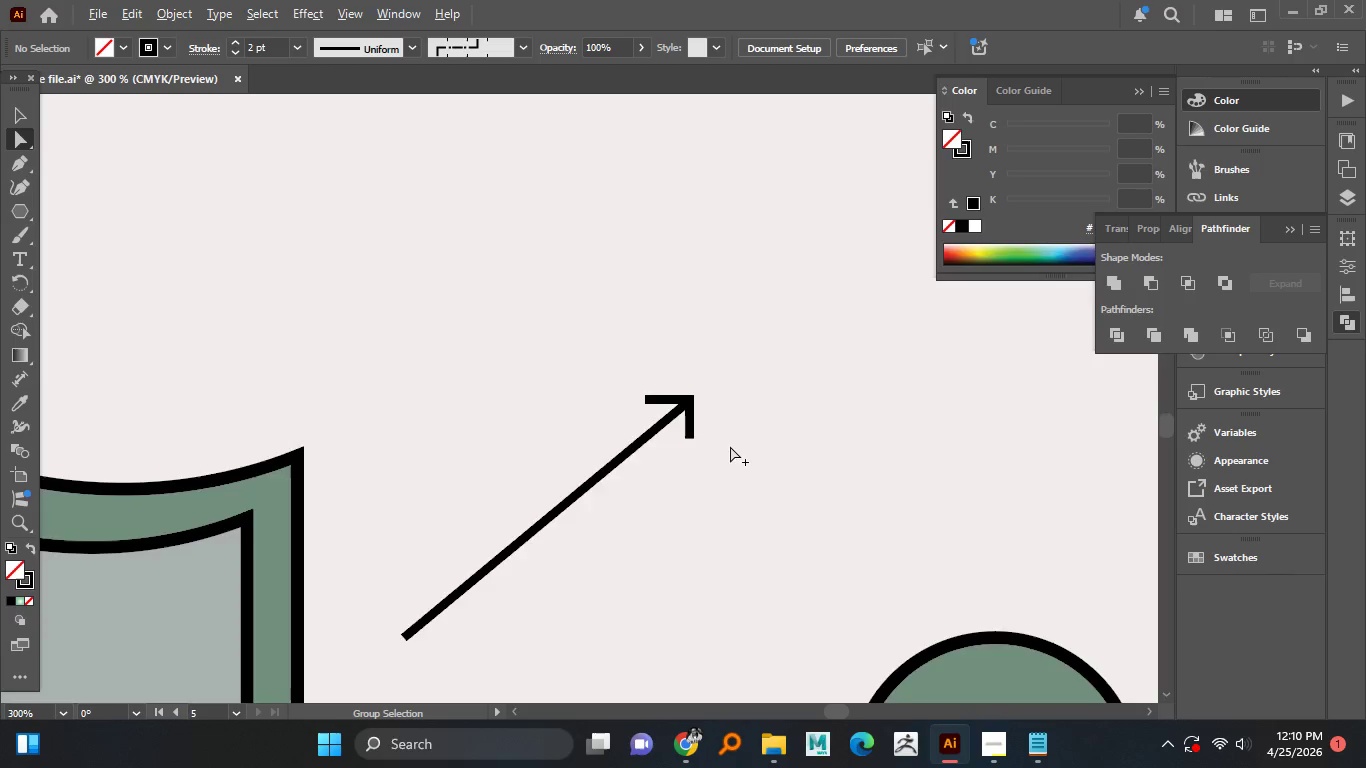 
hold_key(key=AltLeft, duration=1.42)
 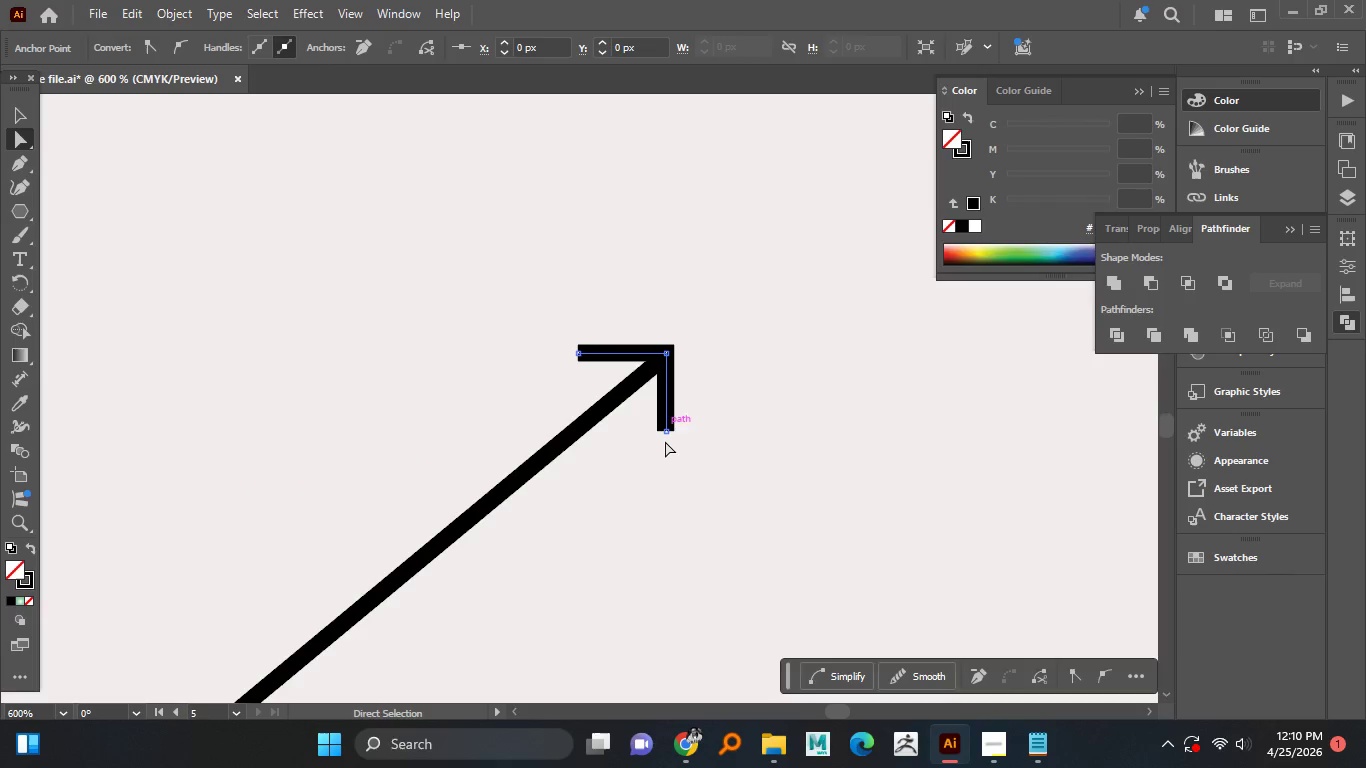 
scroll: coordinate [689, 435], scroll_direction: up, amount: 2.0
 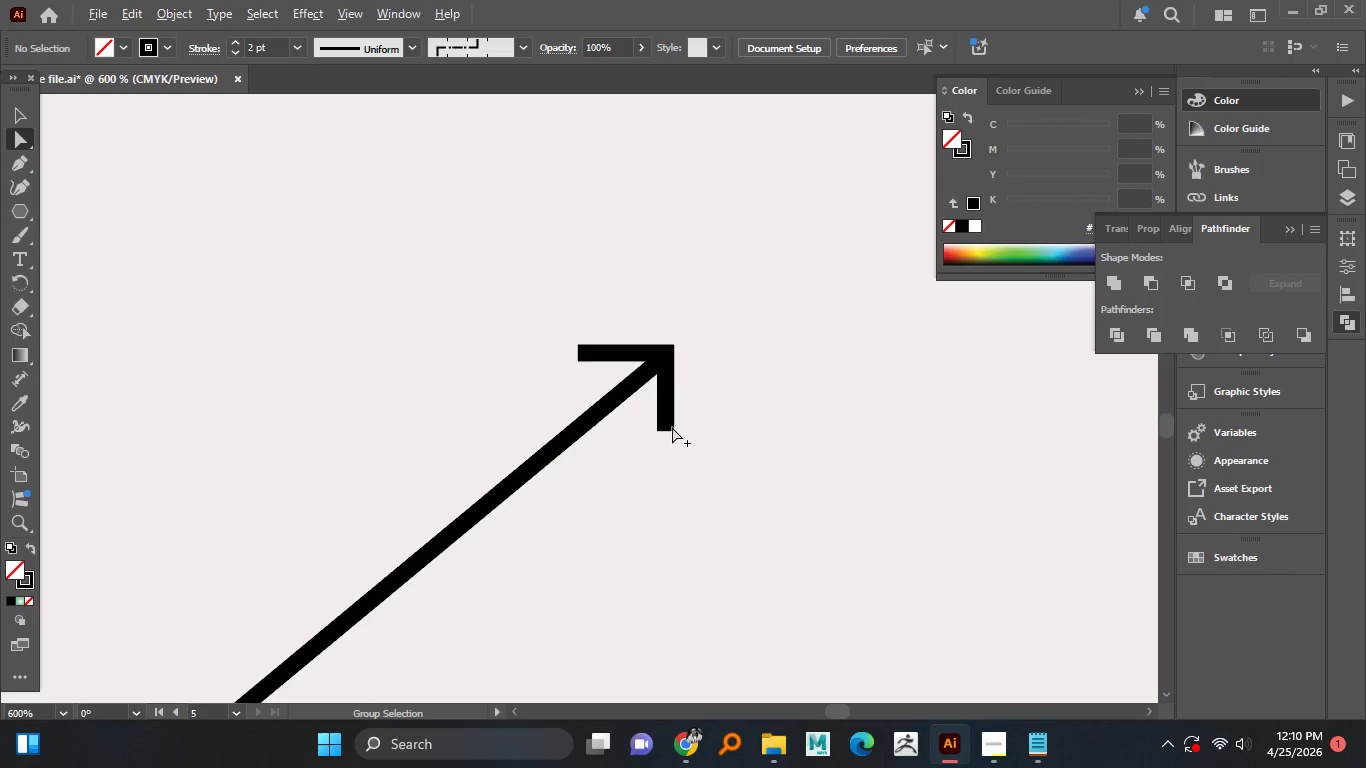 
left_click([669, 426])
 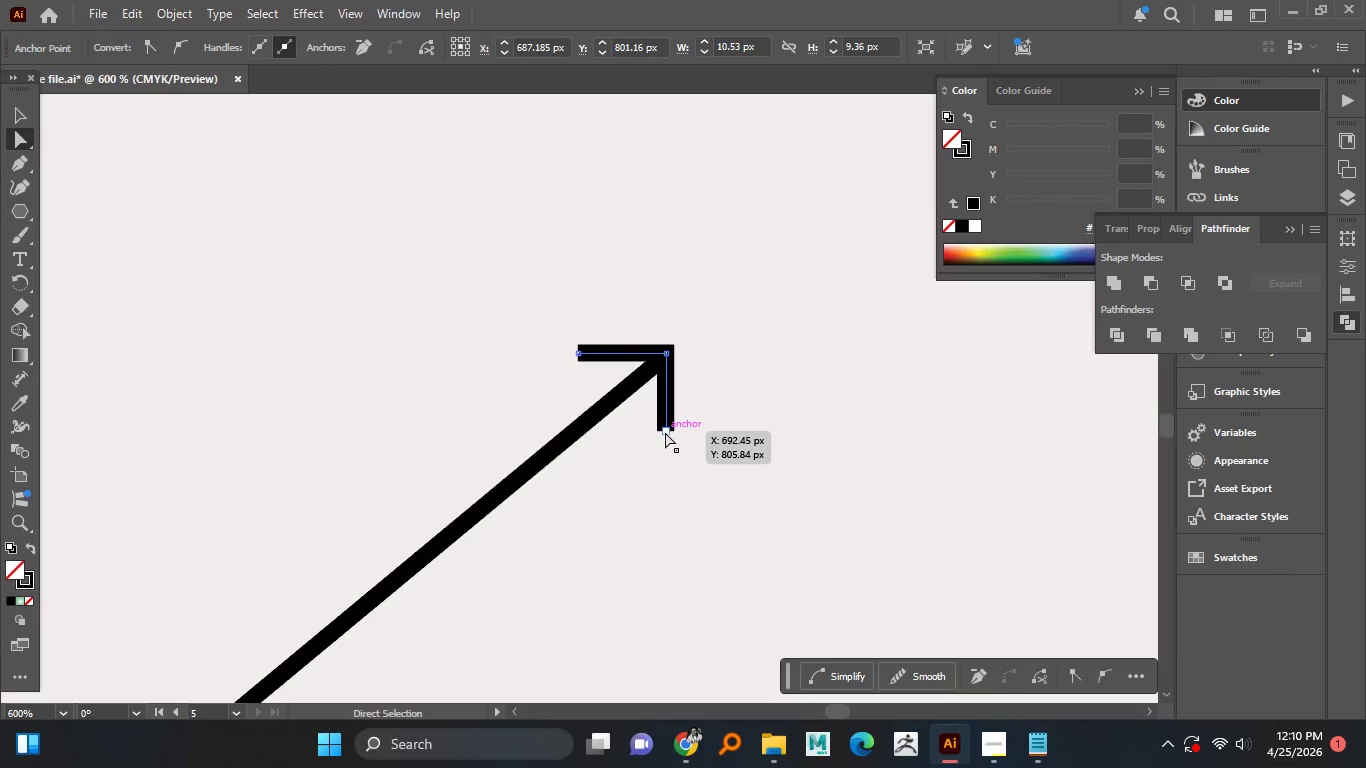 
left_click([666, 432])
 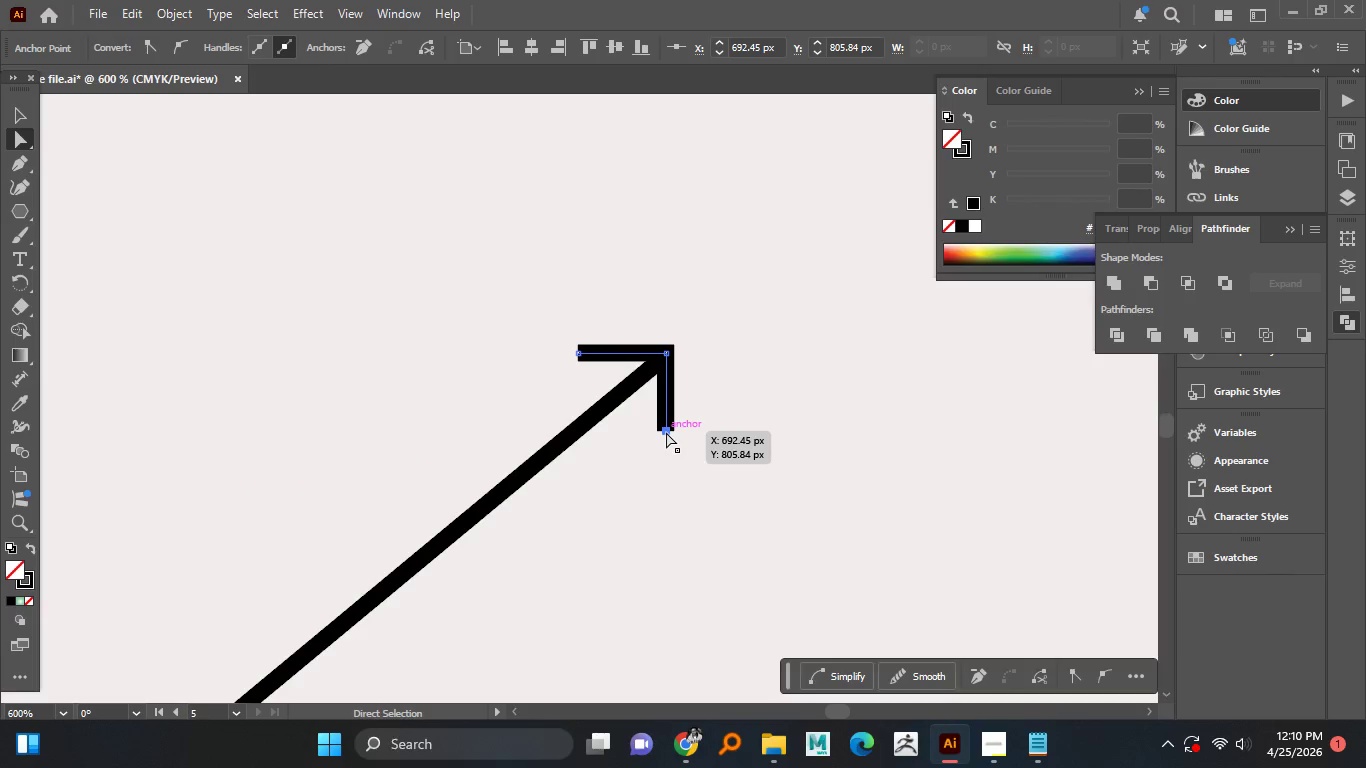 
left_click_drag(start_coordinate=[666, 432], to_coordinate=[653, 435])
 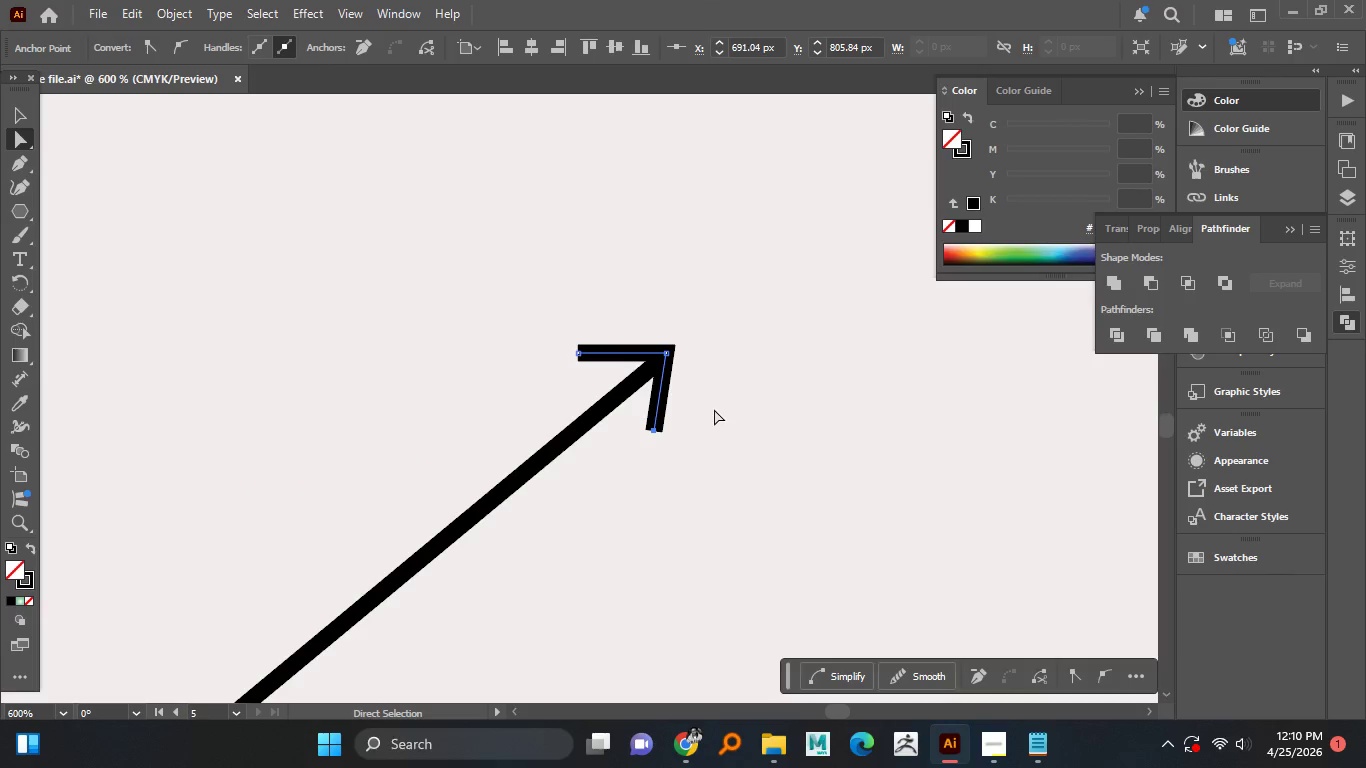 
left_click([714, 409])
 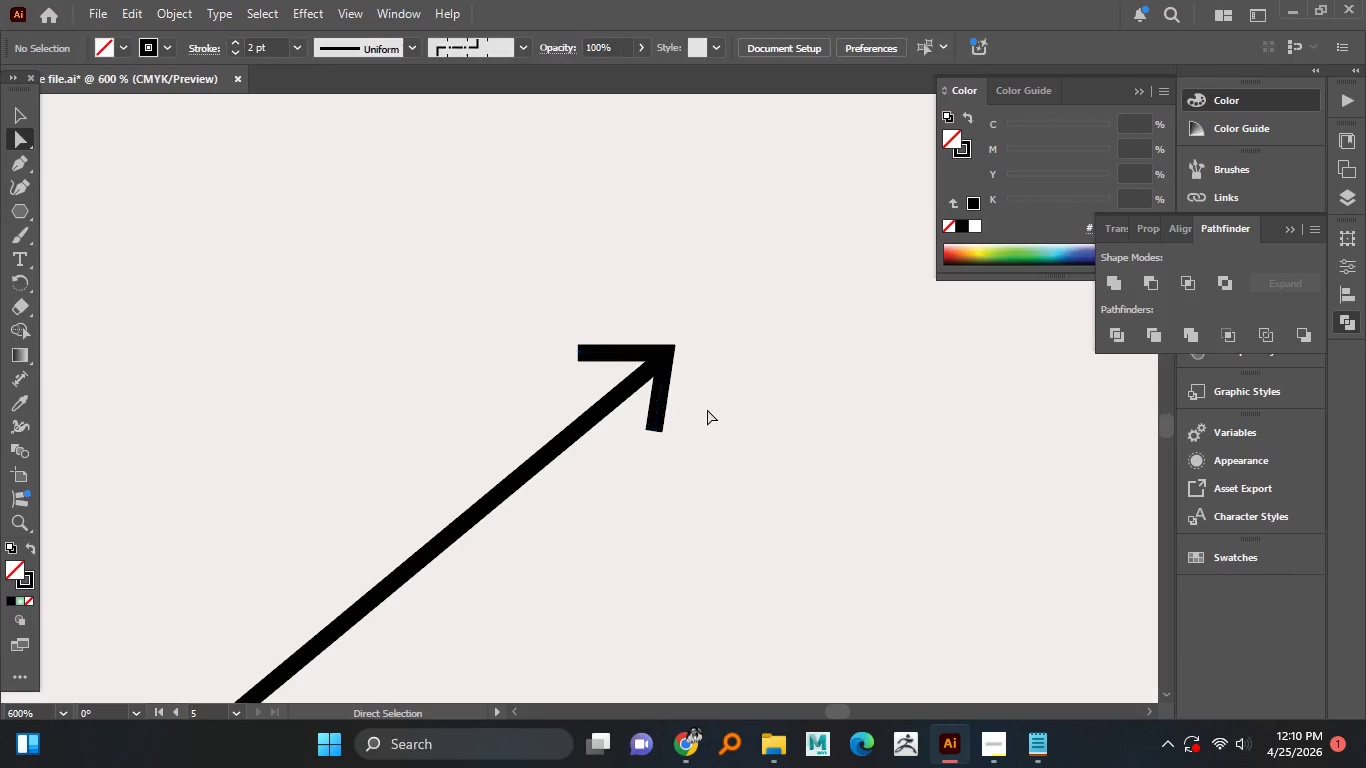 
hold_key(key=AltLeft, duration=1.51)
scroll: coordinate [707, 409], scroll_direction: down, amount: 2.0
 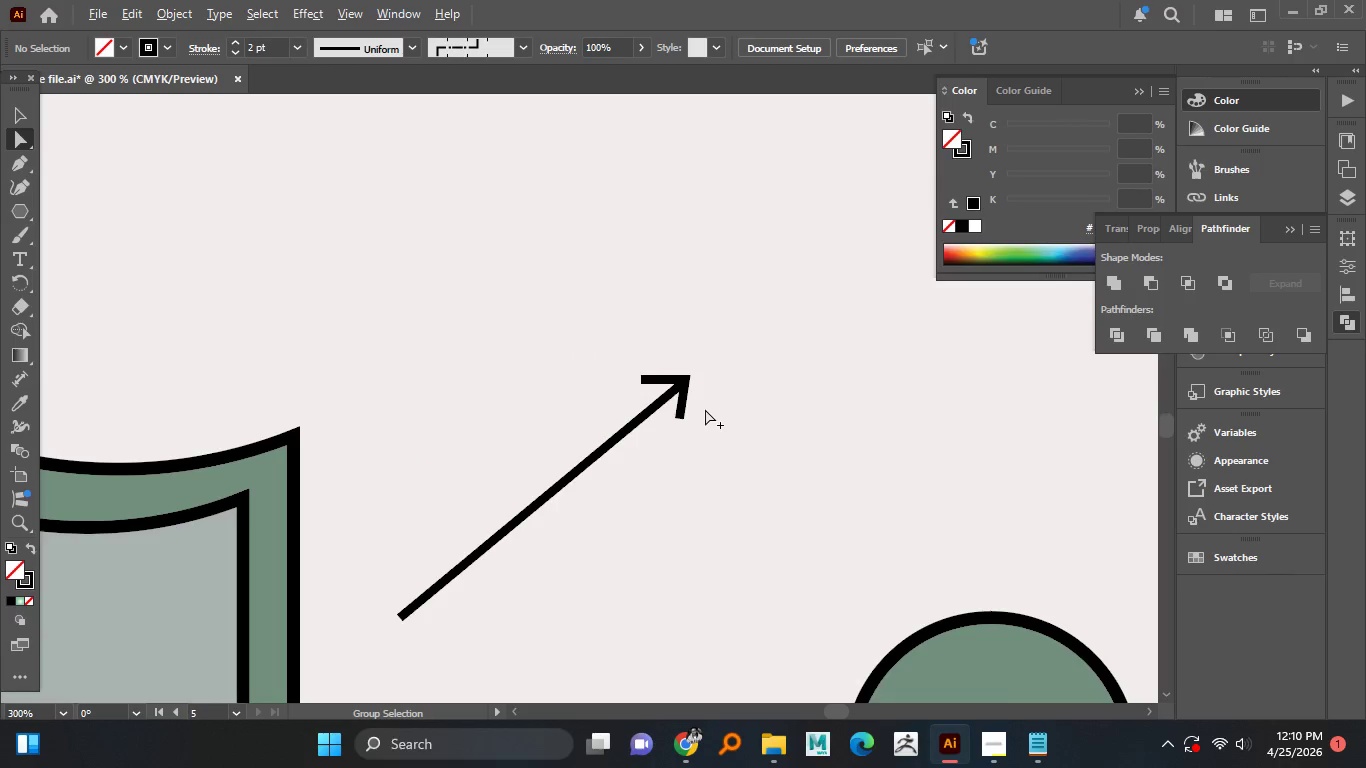 
hold_key(key=AltLeft, duration=0.83)
scroll: coordinate [662, 373], scroll_direction: up, amount: 3.0
 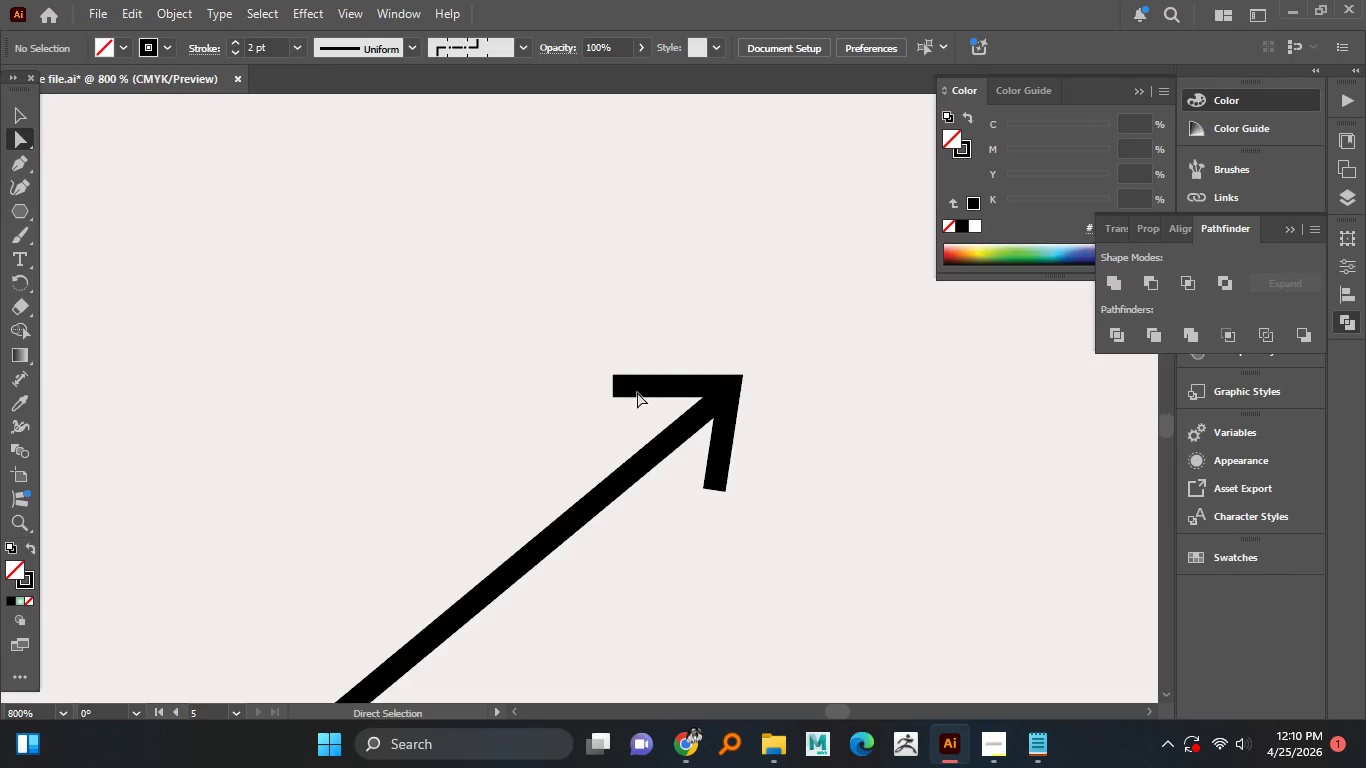 
left_click([637, 391])
 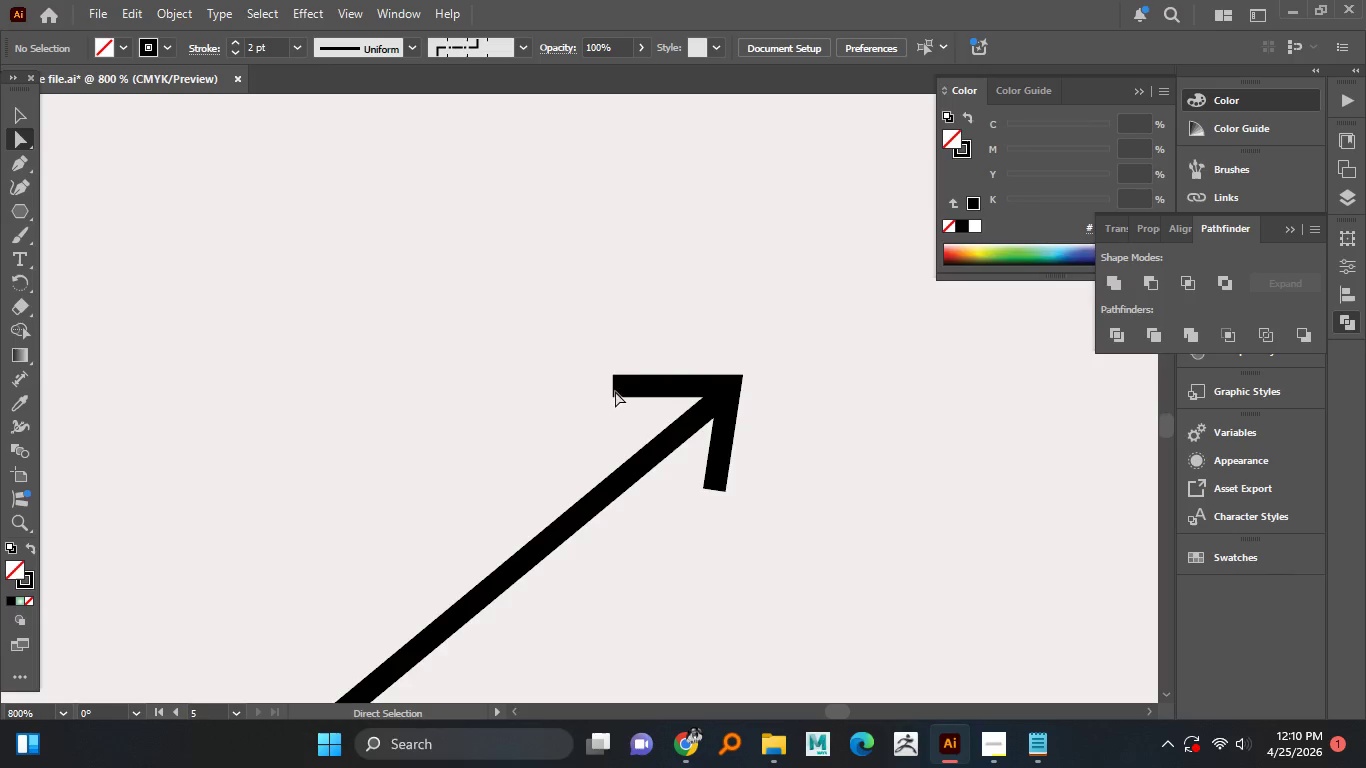 
left_click([613, 390])
 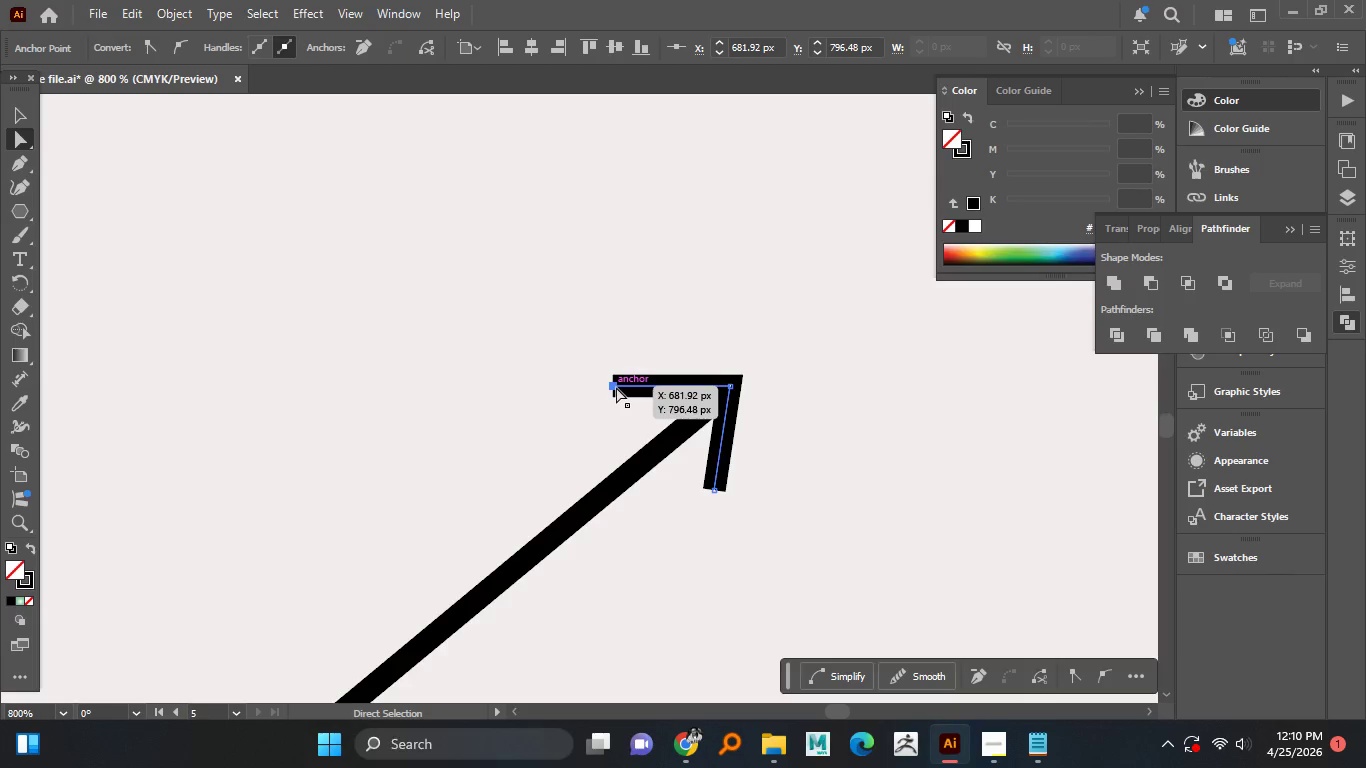 
left_click([616, 387])
 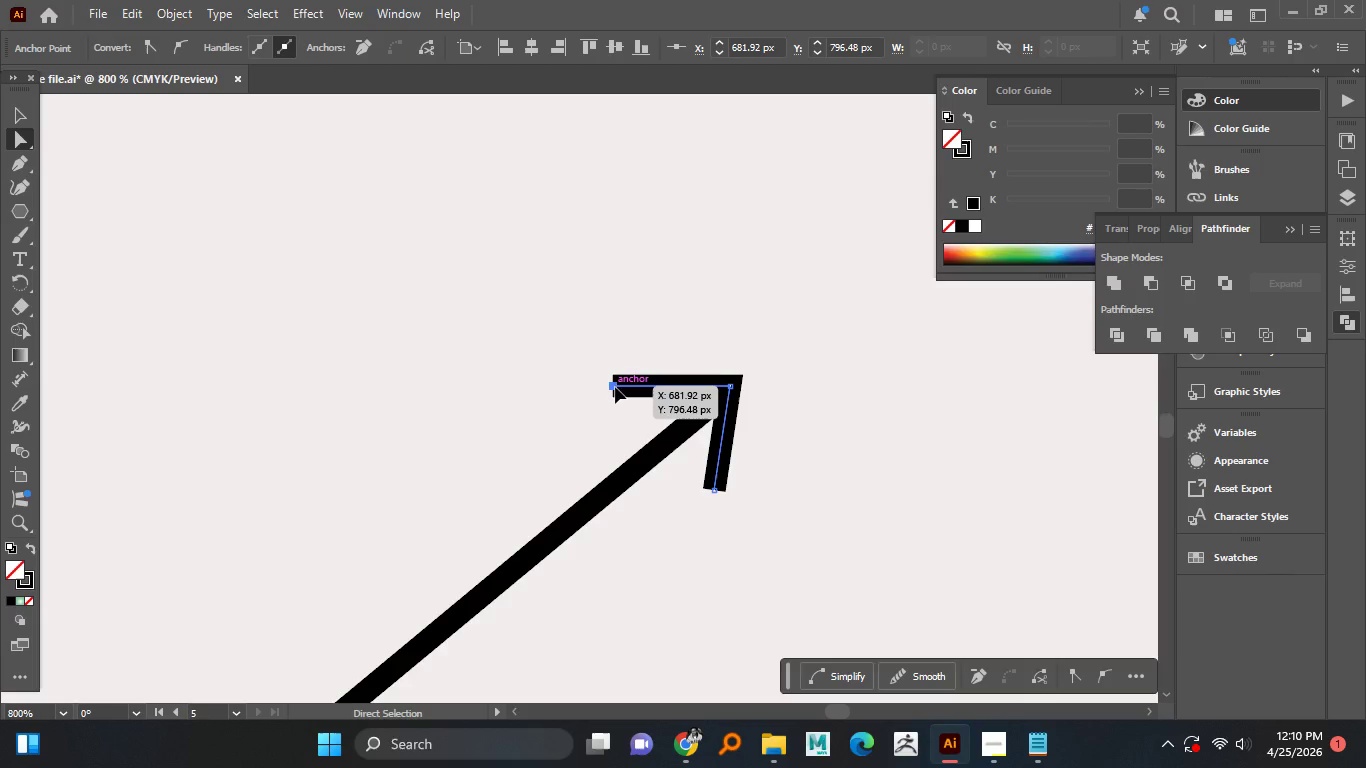 
left_click_drag(start_coordinate=[615, 387], to_coordinate=[625, 385])
 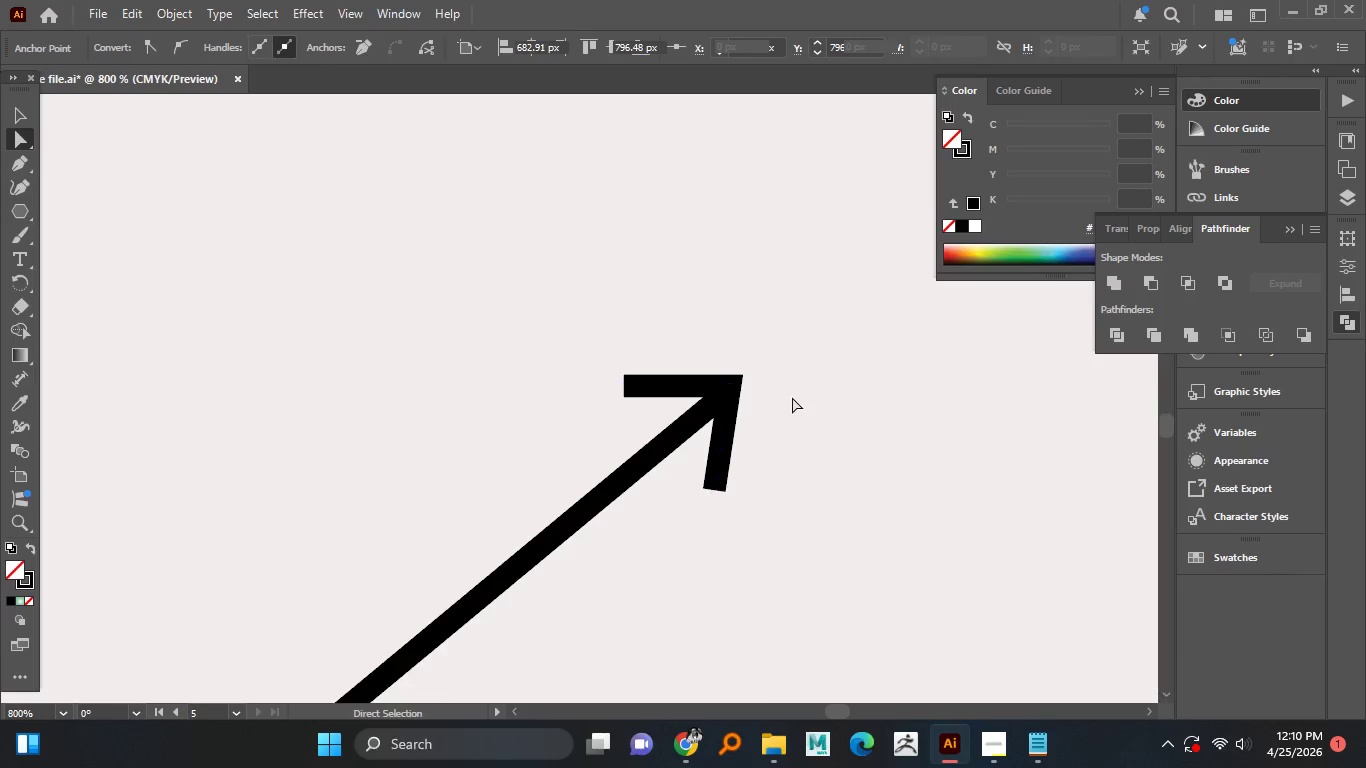 
hold_key(key=ShiftLeft, duration=0.67)
 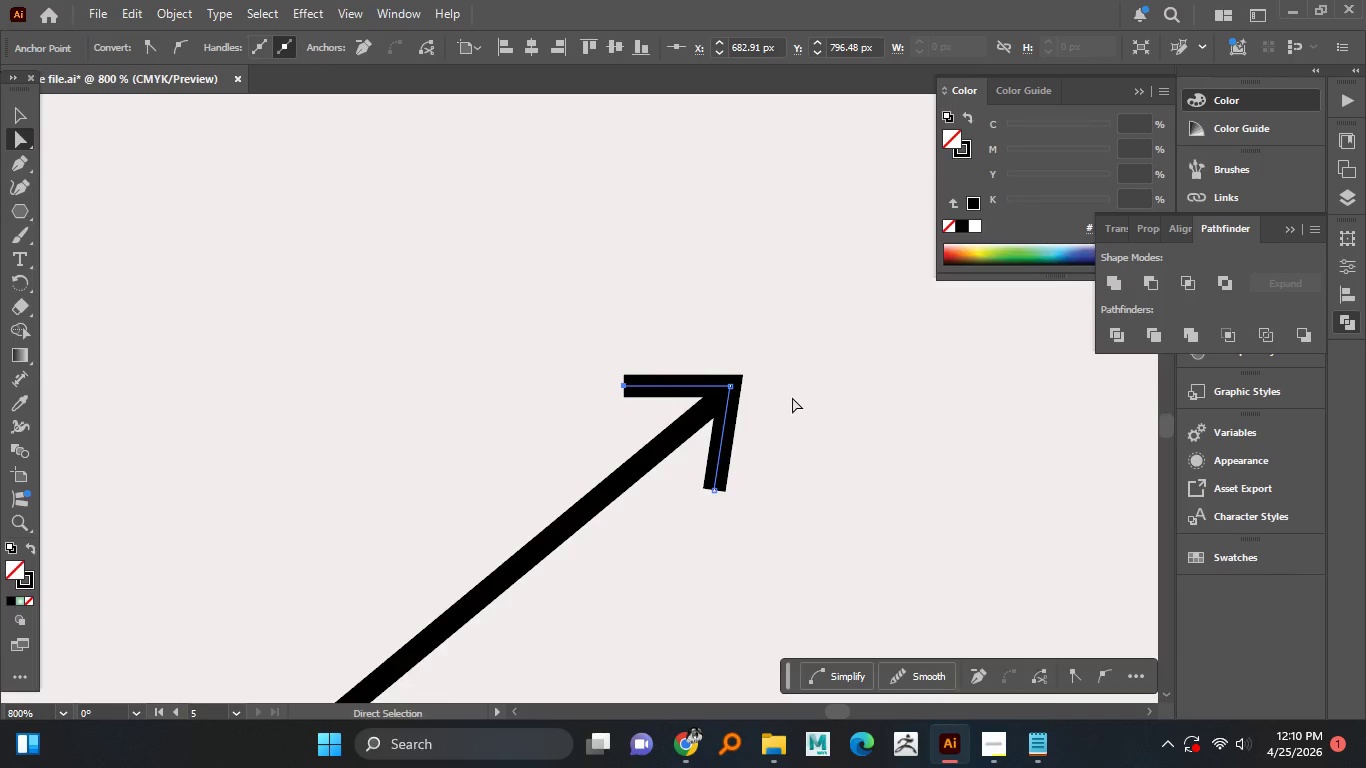 
left_click([792, 397])
 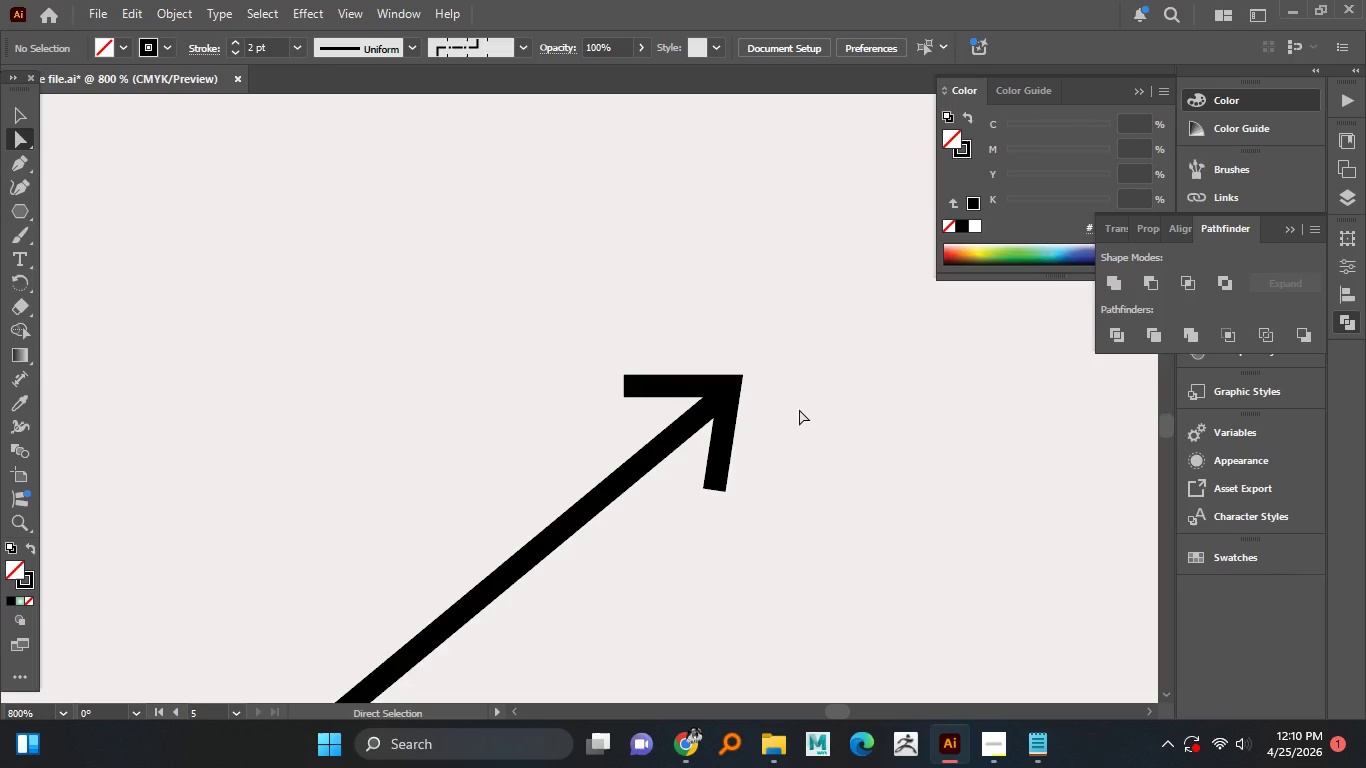 
wait(15.09)
 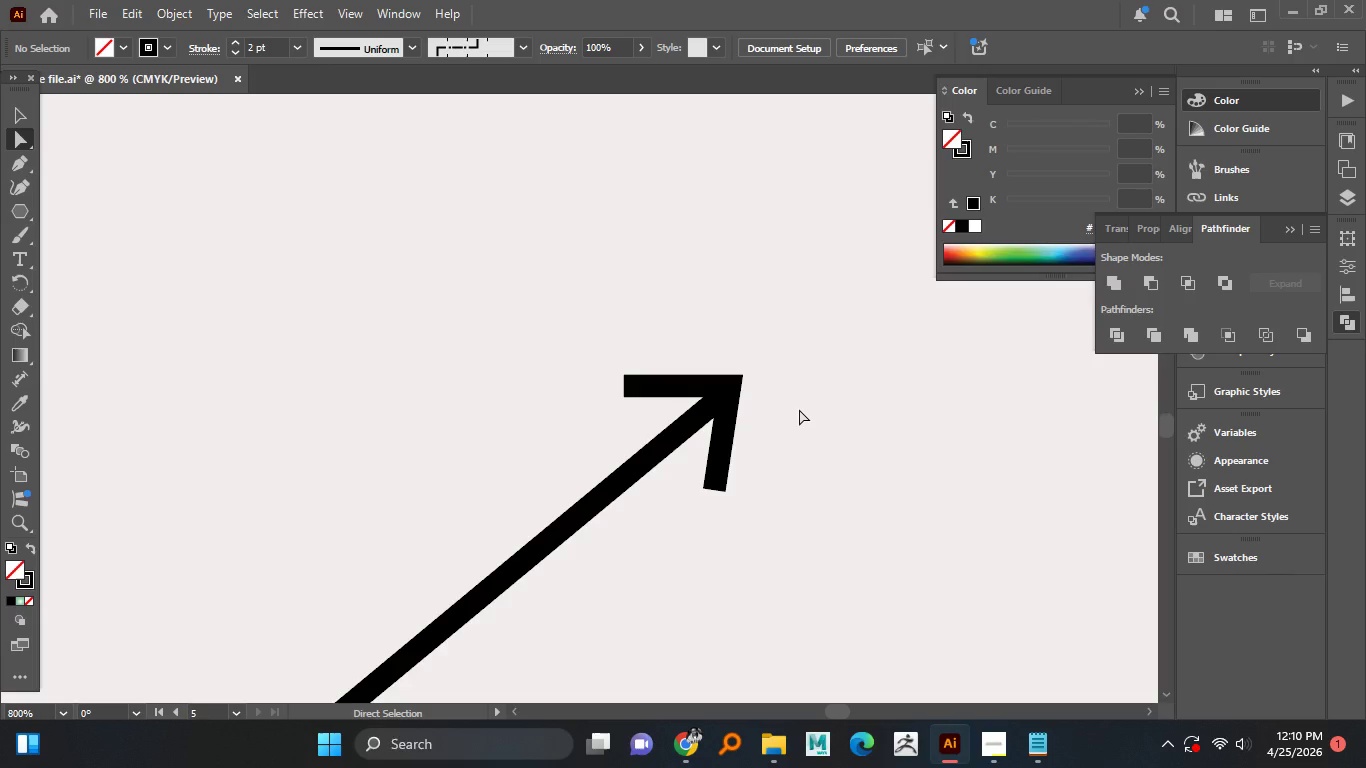 
hold_key(key=AltLeft, duration=1.5)
scroll: coordinate [634, 380], scroll_direction: down, amount: 3.0
 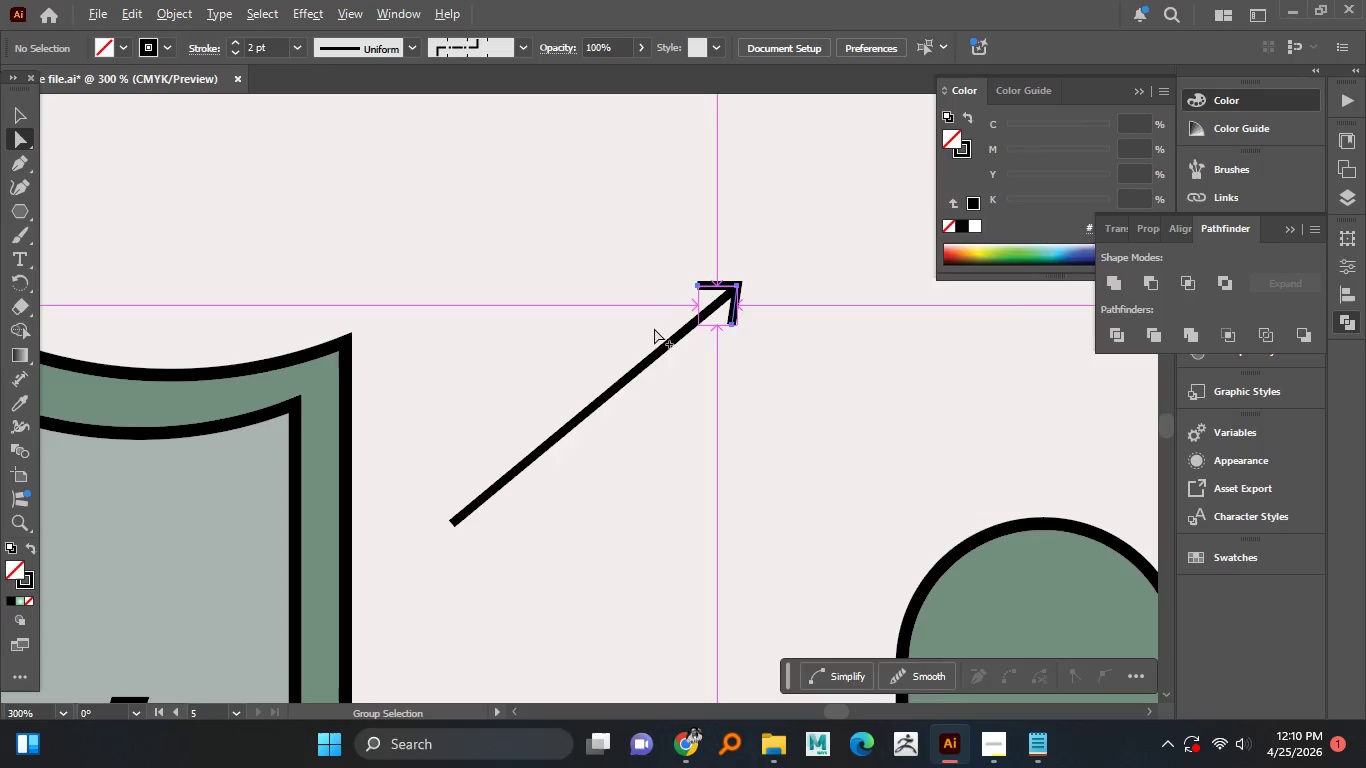 
hold_key(key=AltLeft, duration=1.09)
 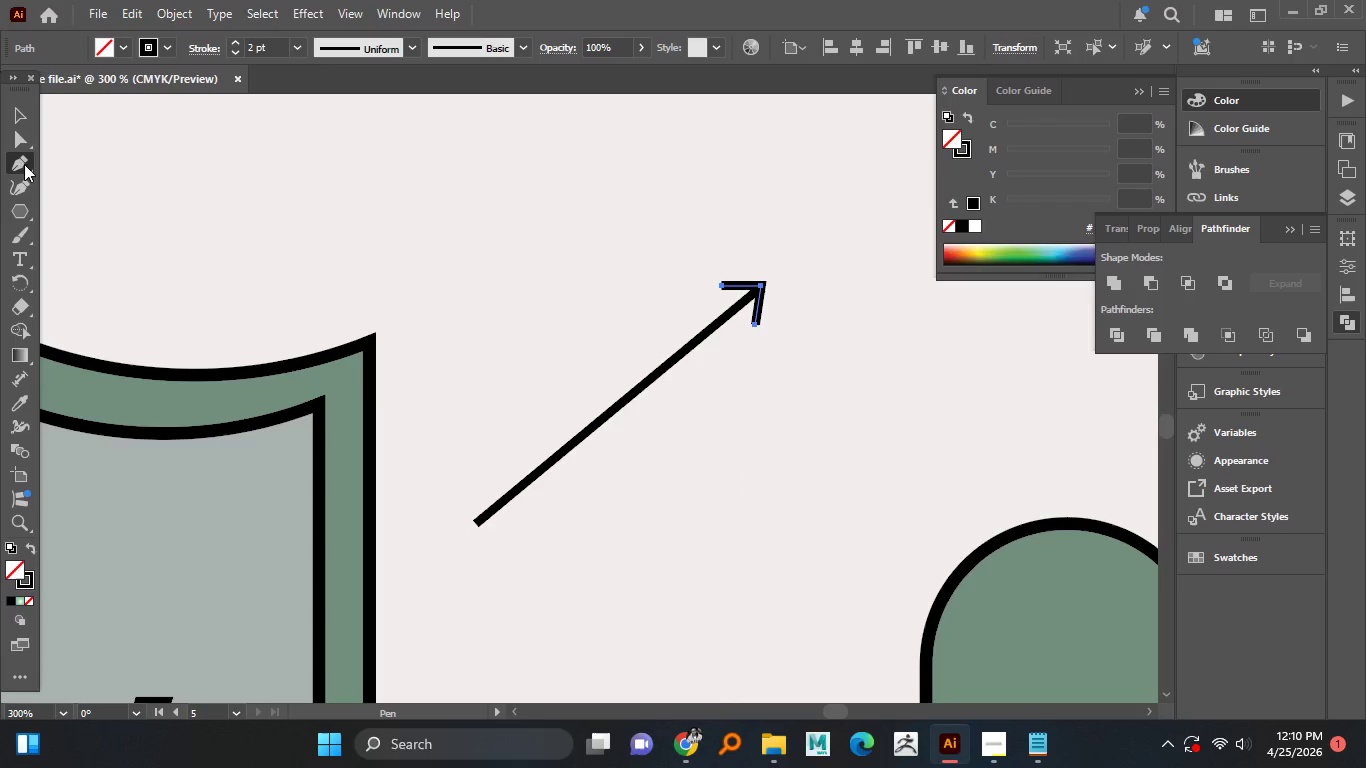 
hold_key(key=AltLeft, duration=1.11)
 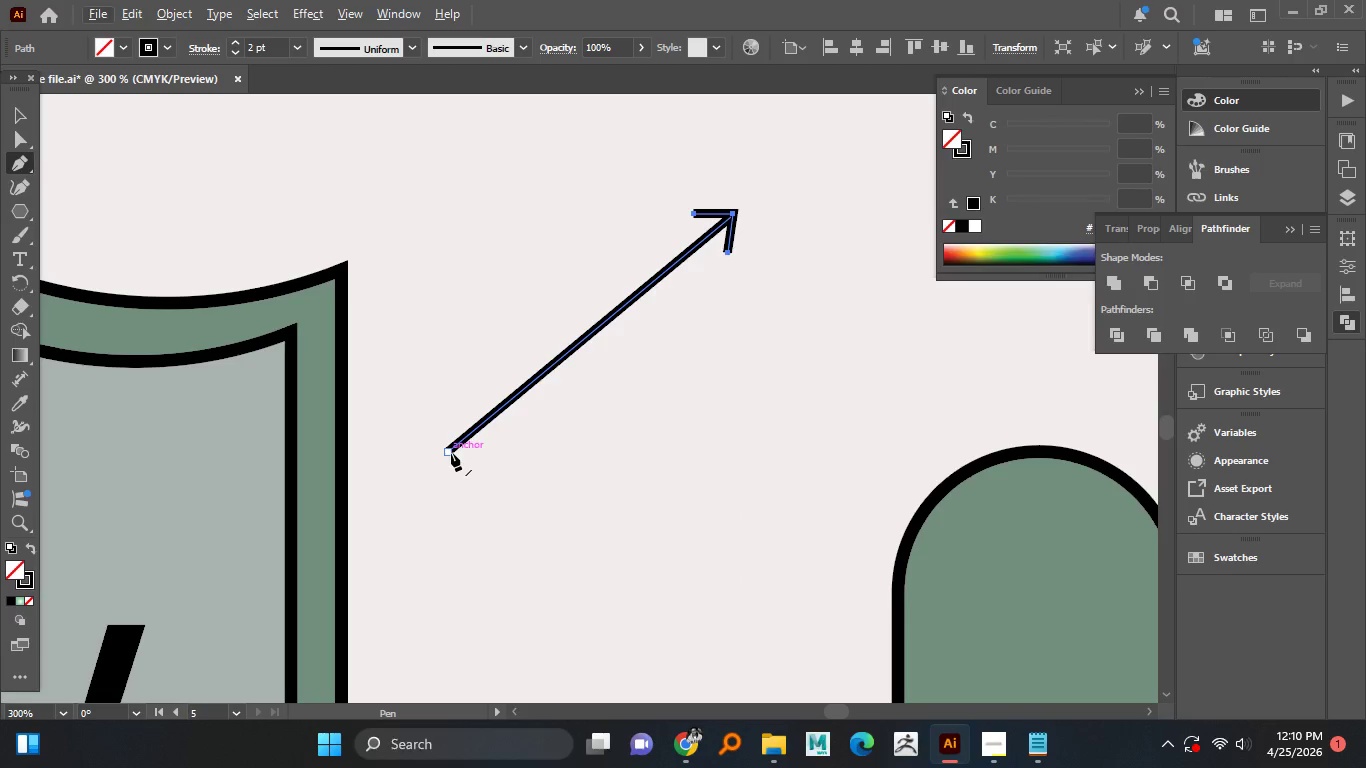 
left_click([451, 453])
 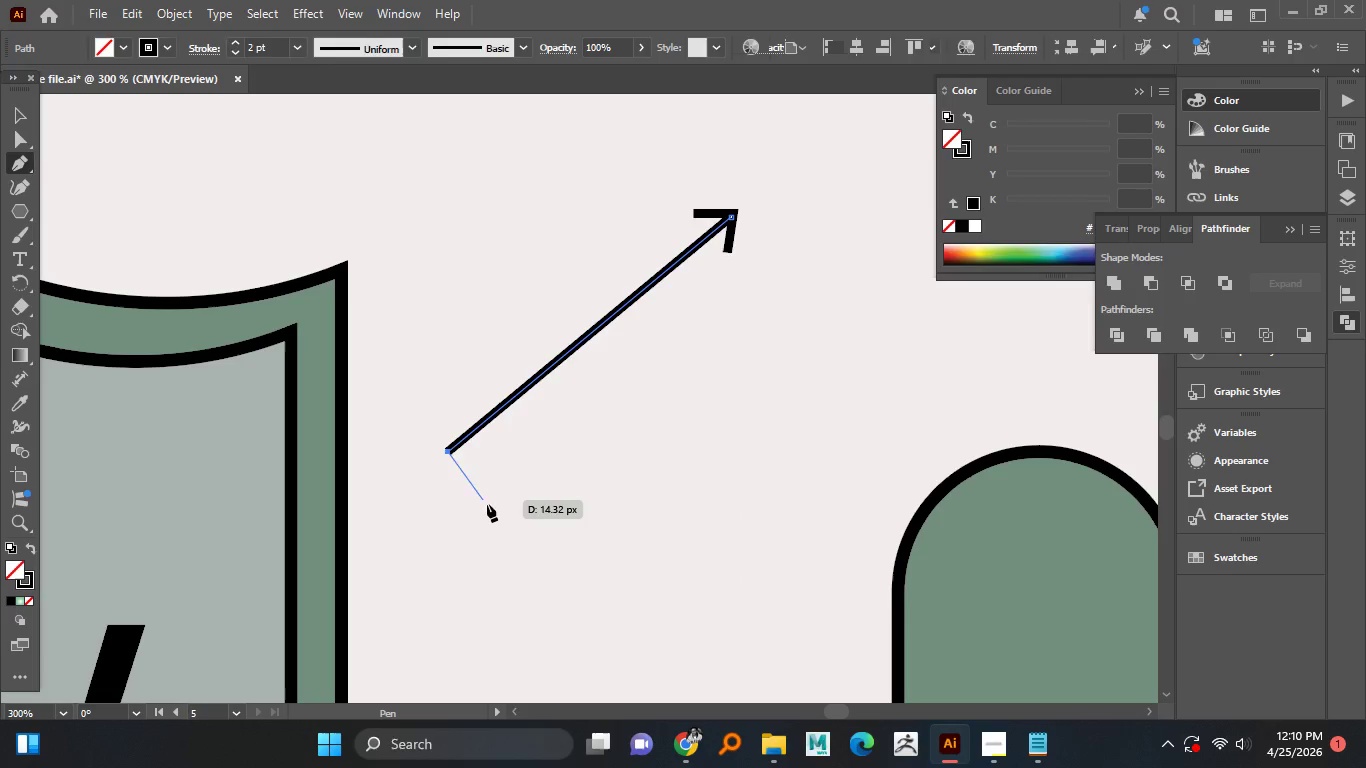 
hold_key(key=ShiftLeft, duration=1.16)
left_click([498, 523])
 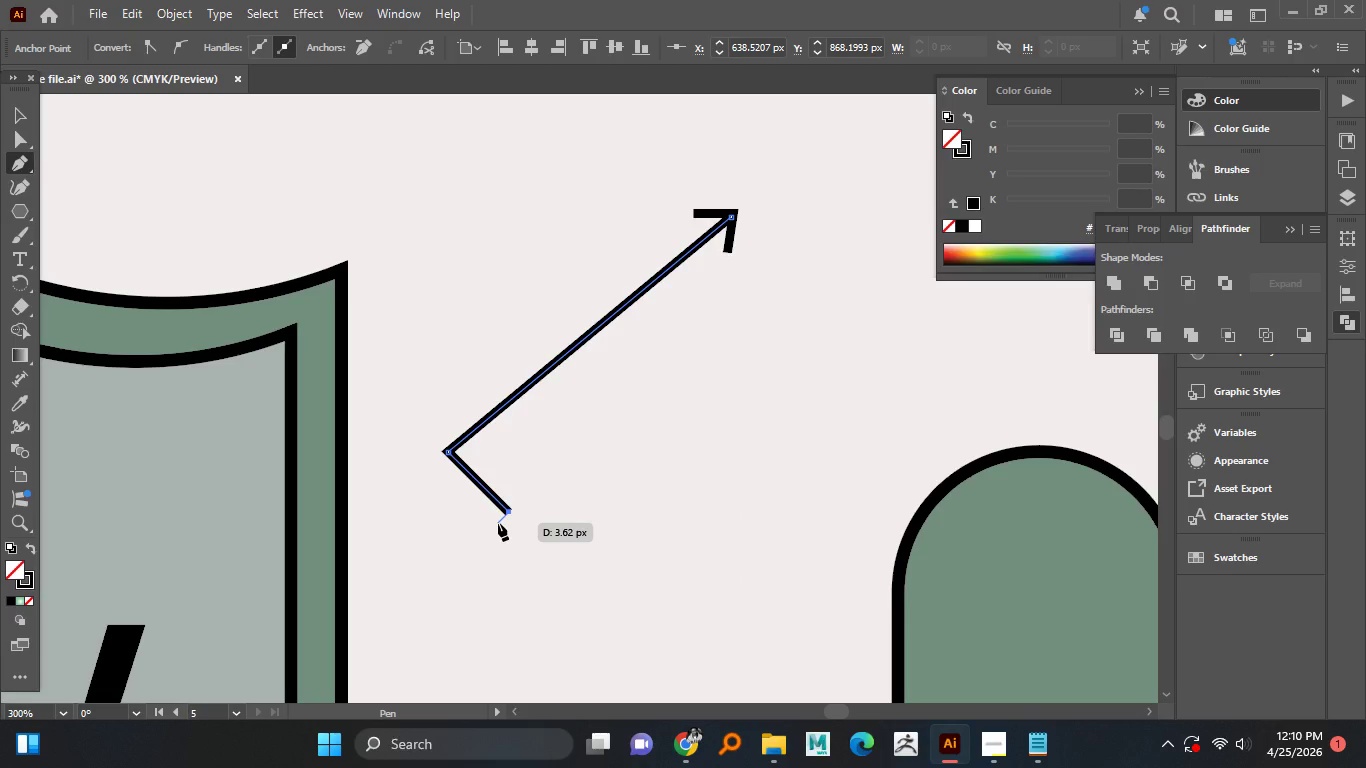 
hold_key(key=ControlLeft, duration=1.52)
 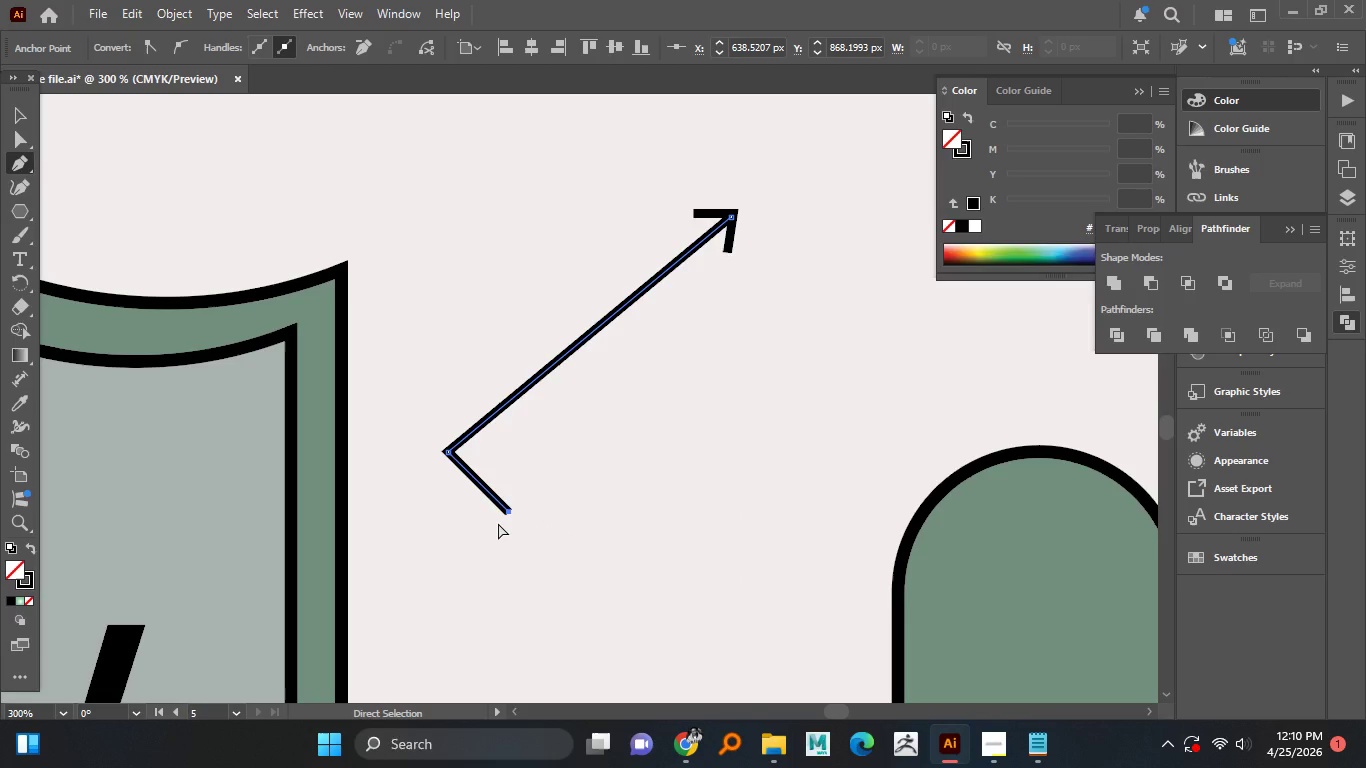 
hold_key(key=ControlLeft, duration=1.5)
 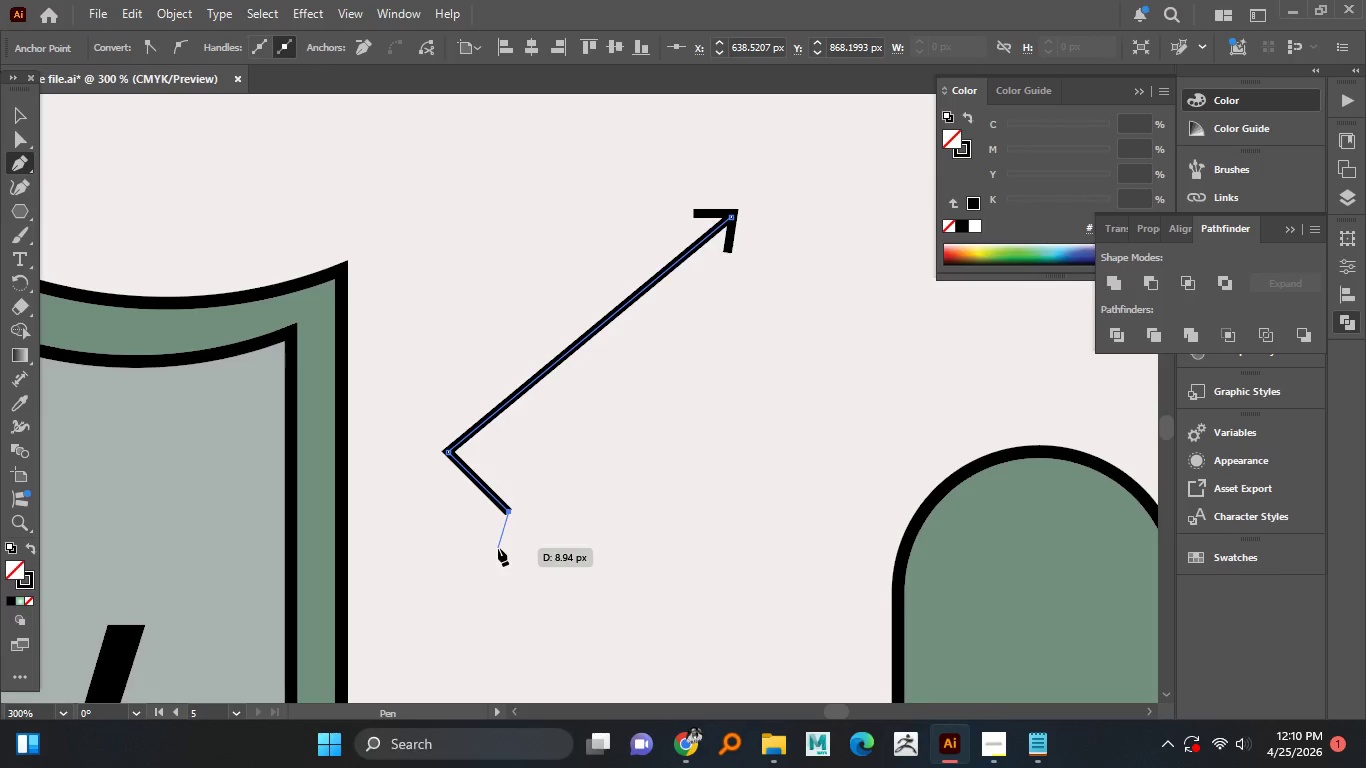 
key(Control+Z)
 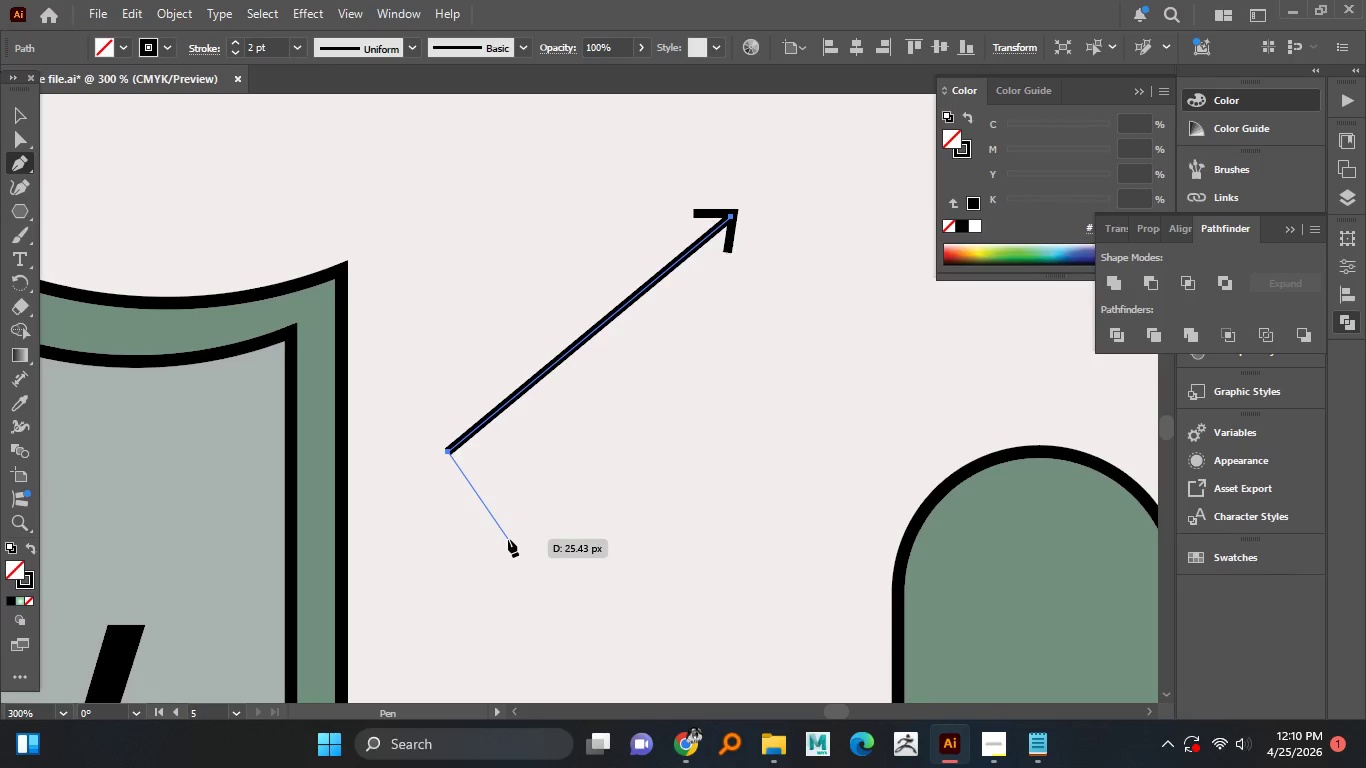 
left_click([508, 539])
 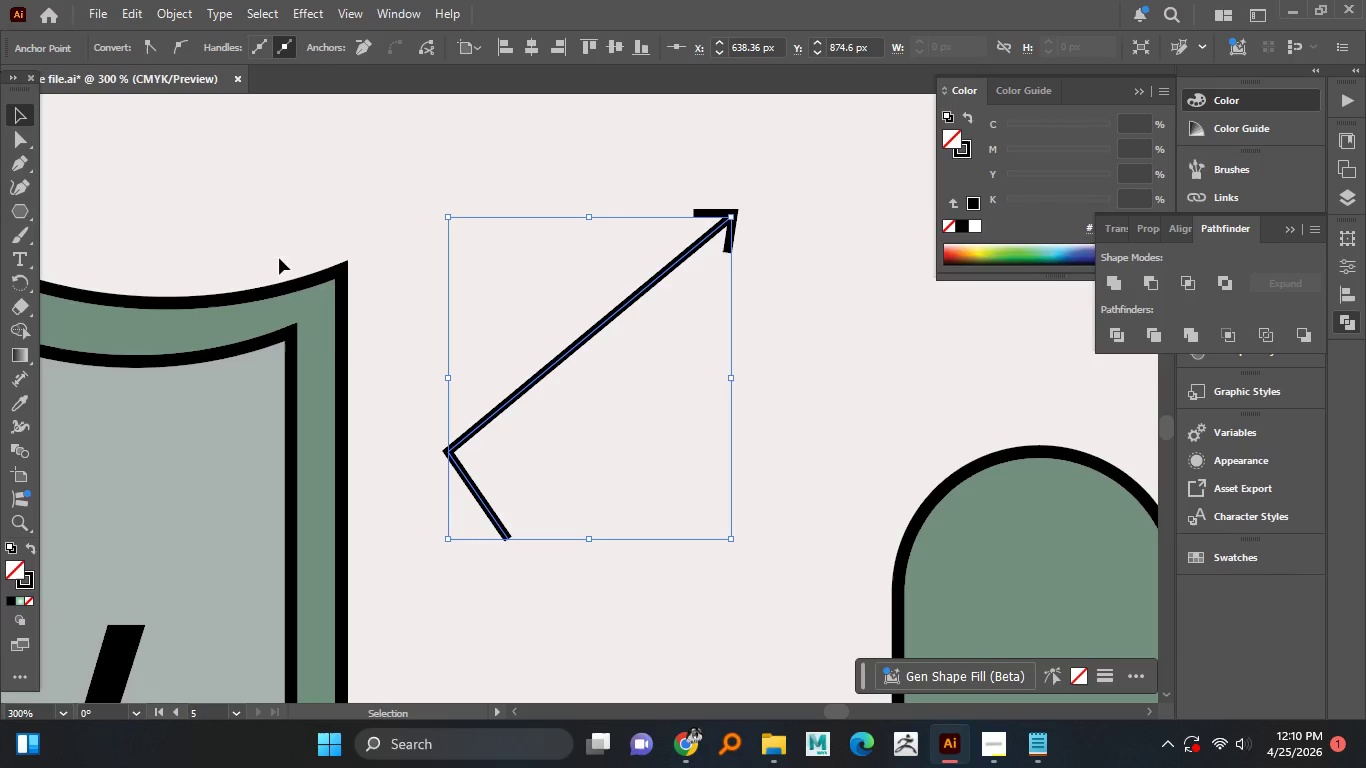 
left_click_drag(start_coordinate=[509, 395], to_coordinate=[526, 410])
 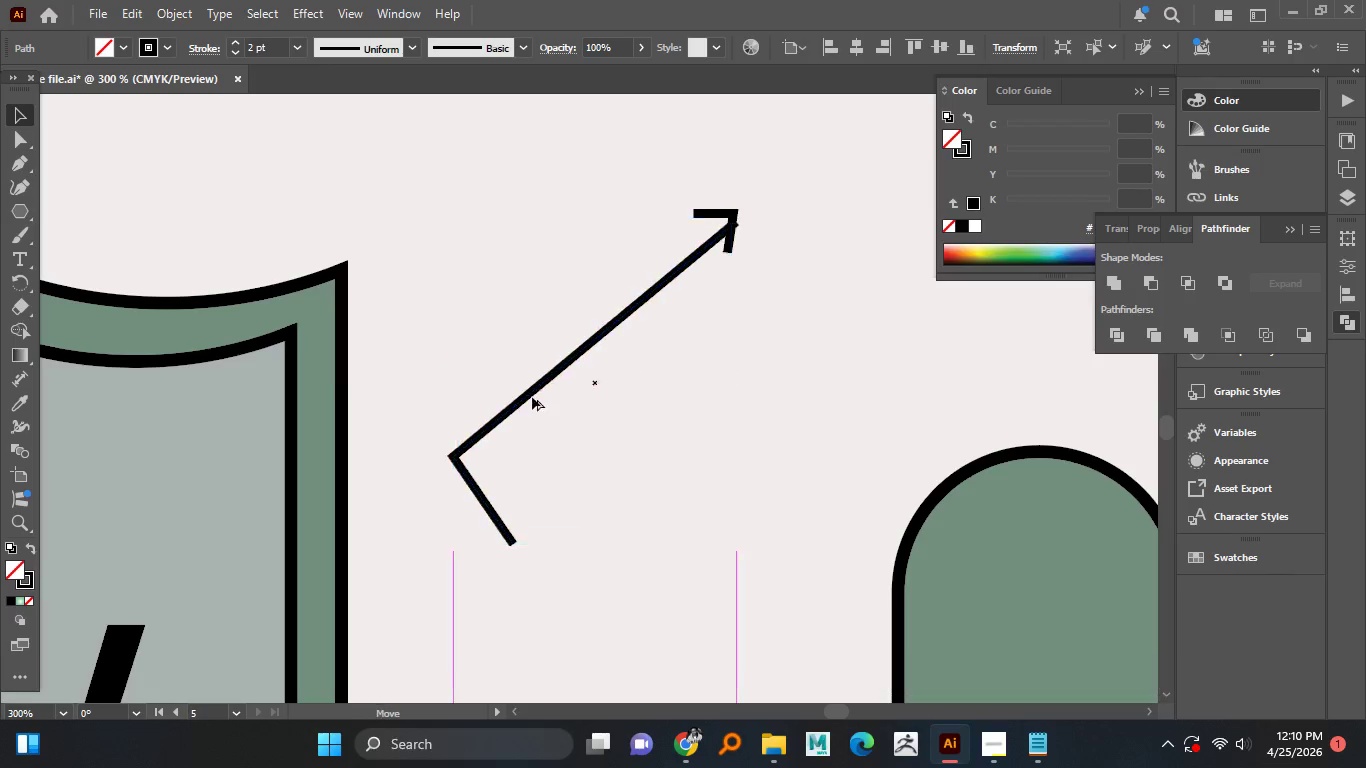 
hold_key(key=AltLeft, duration=0.59)
 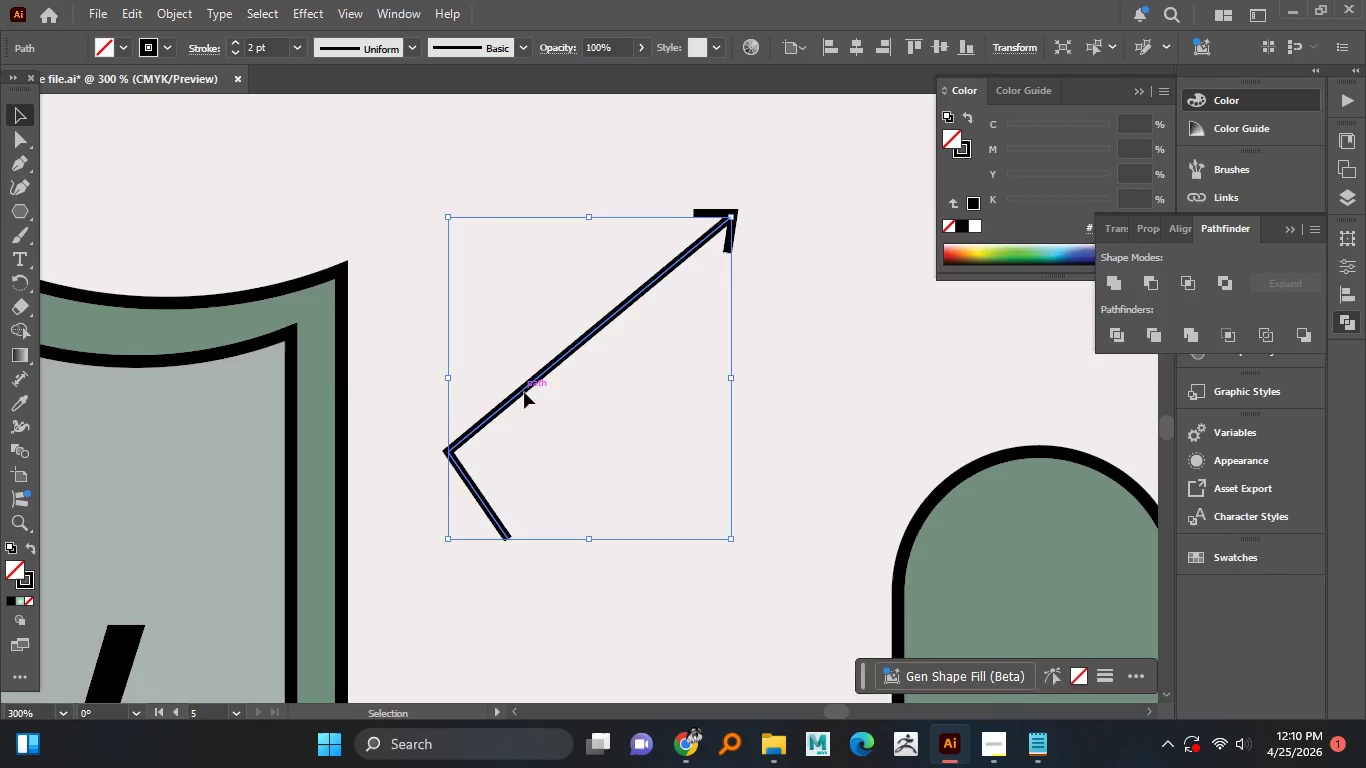 
left_click_drag(start_coordinate=[524, 392], to_coordinate=[536, 405])
 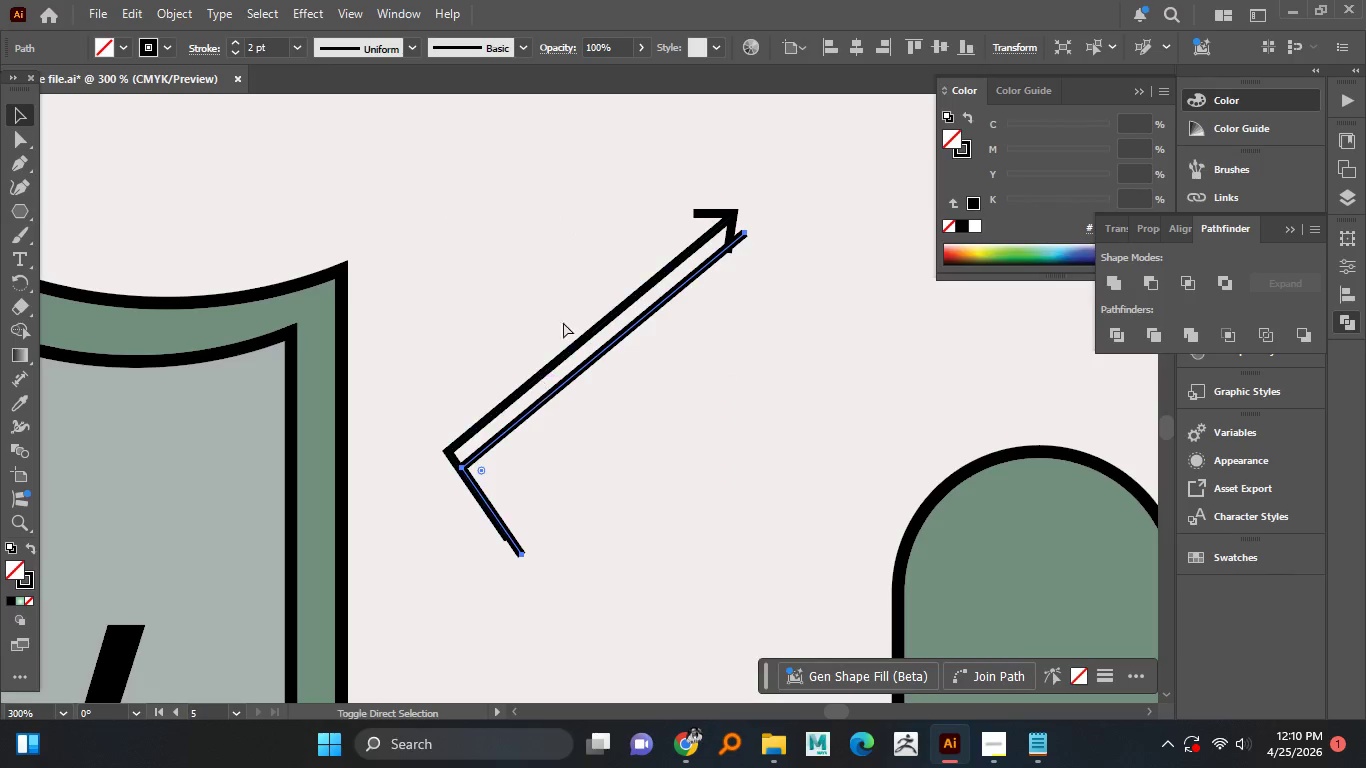 
hold_key(key=AltLeft, duration=0.89)
 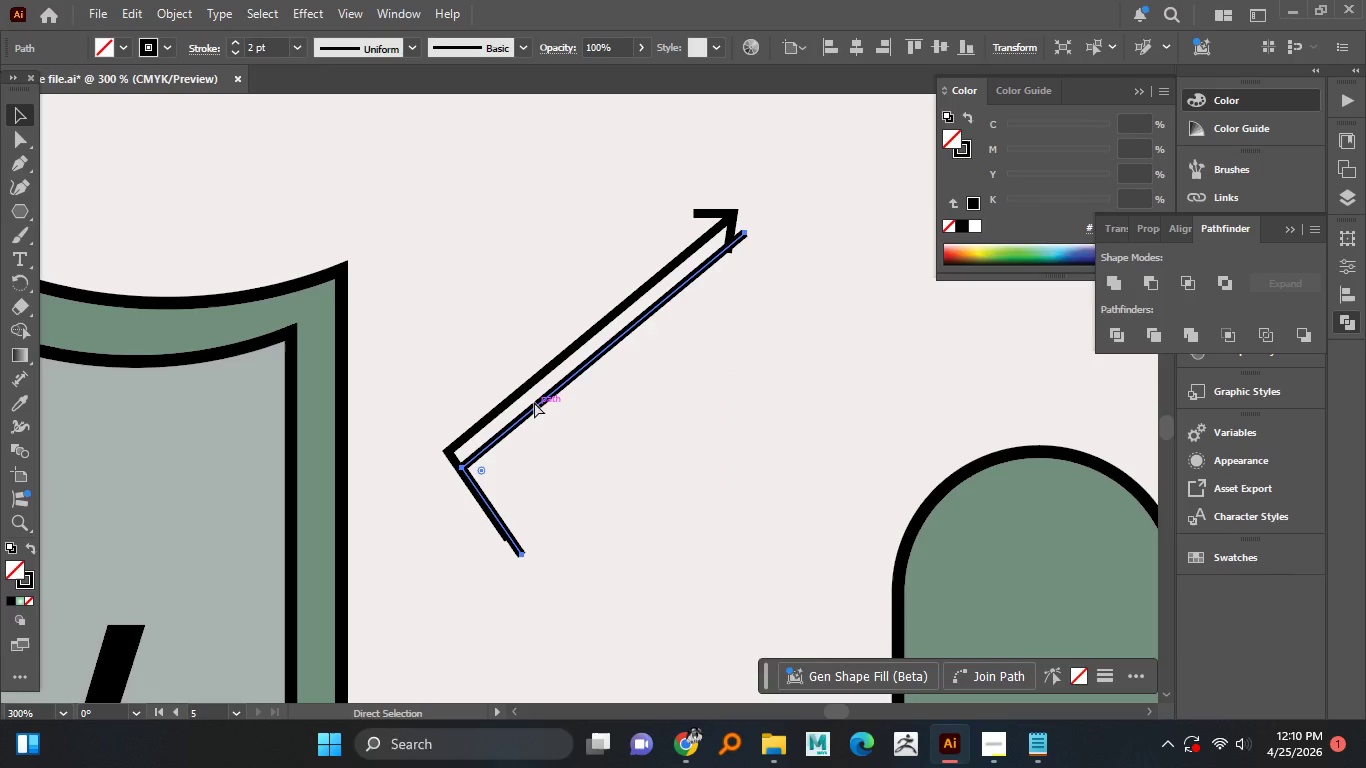 
hold_key(key=ControlLeft, duration=0.48)
 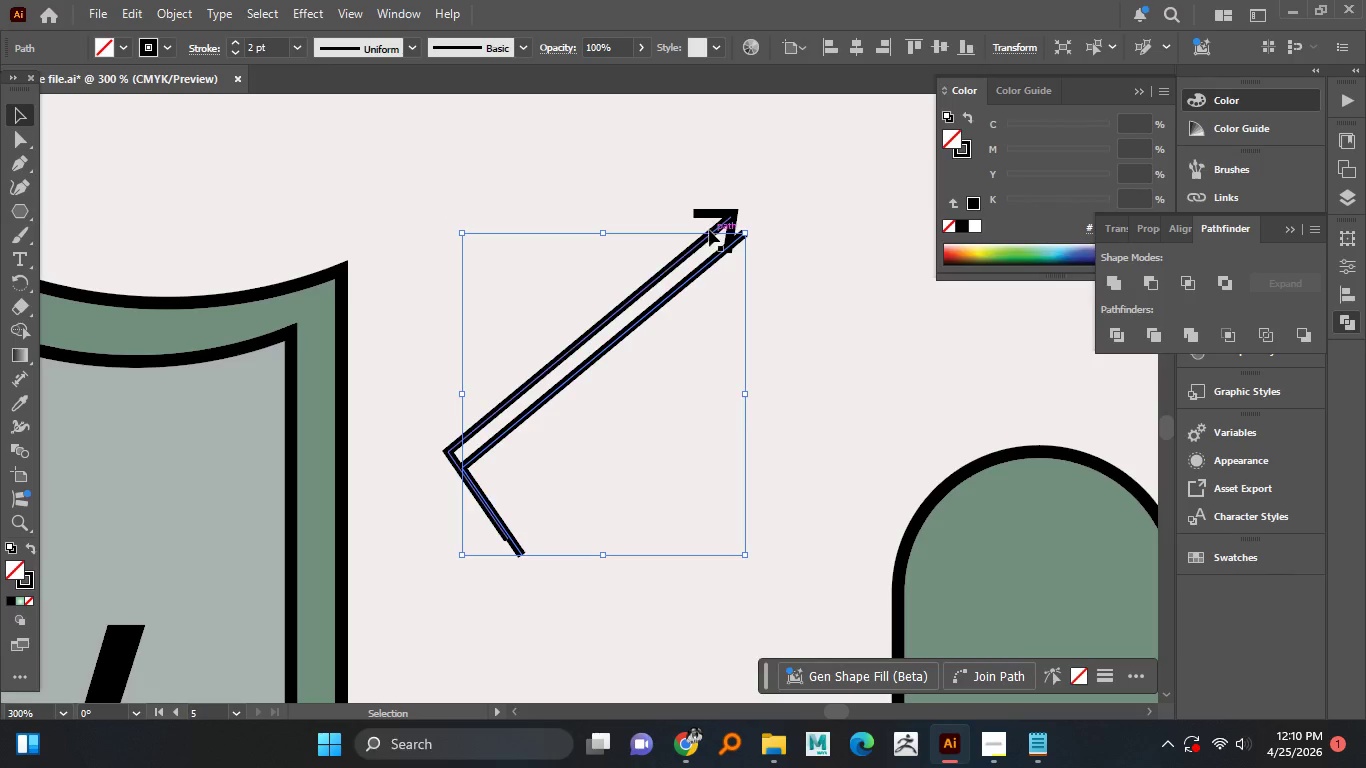 
hold_key(key=ShiftLeft, duration=0.31)
 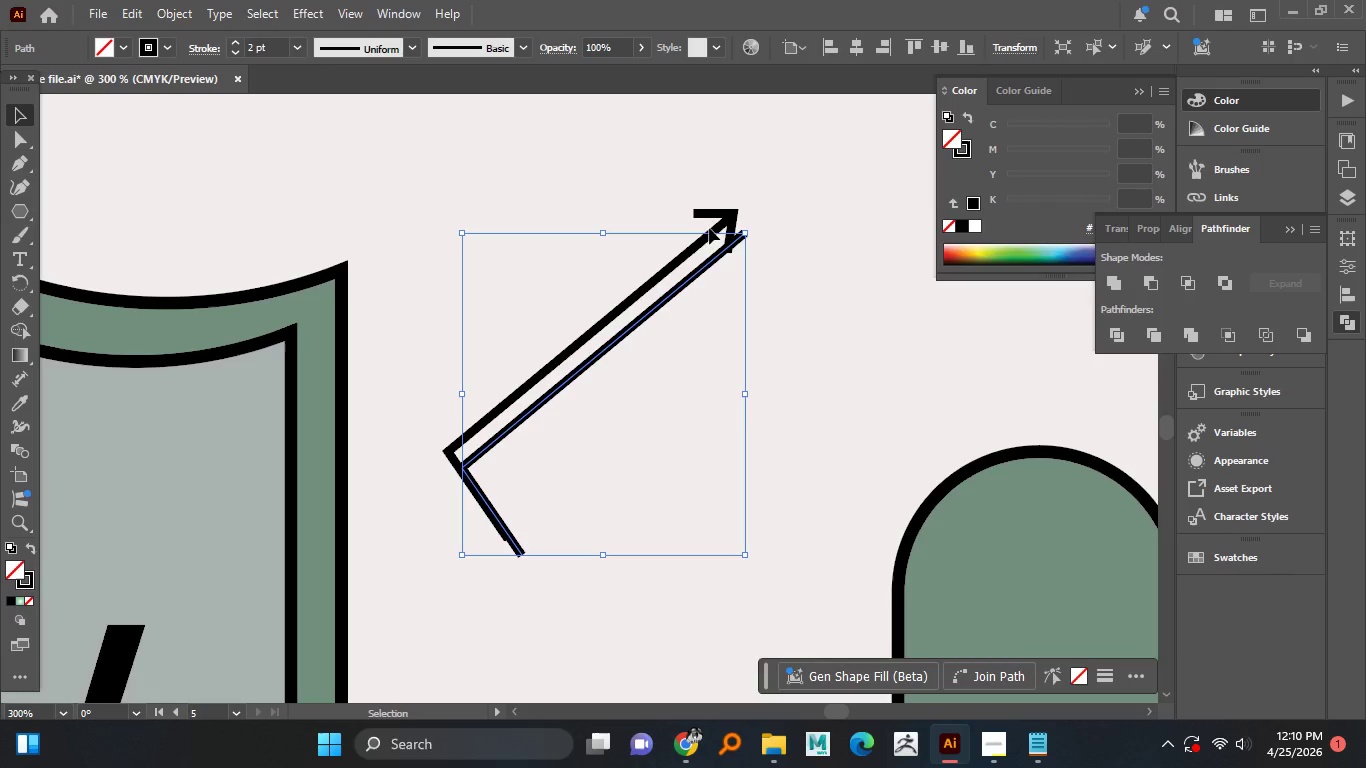 
key(Shift+ShiftLeft)
 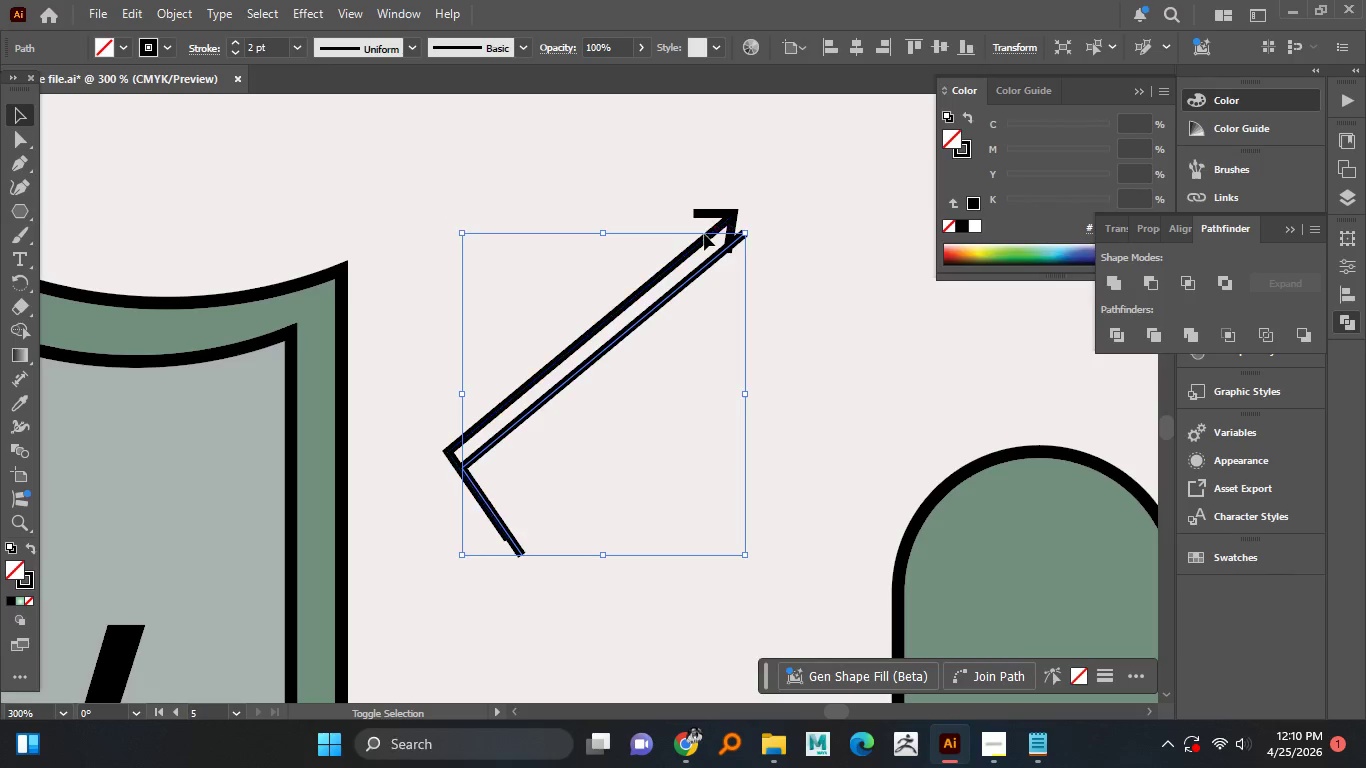 
key(Control+Z)
 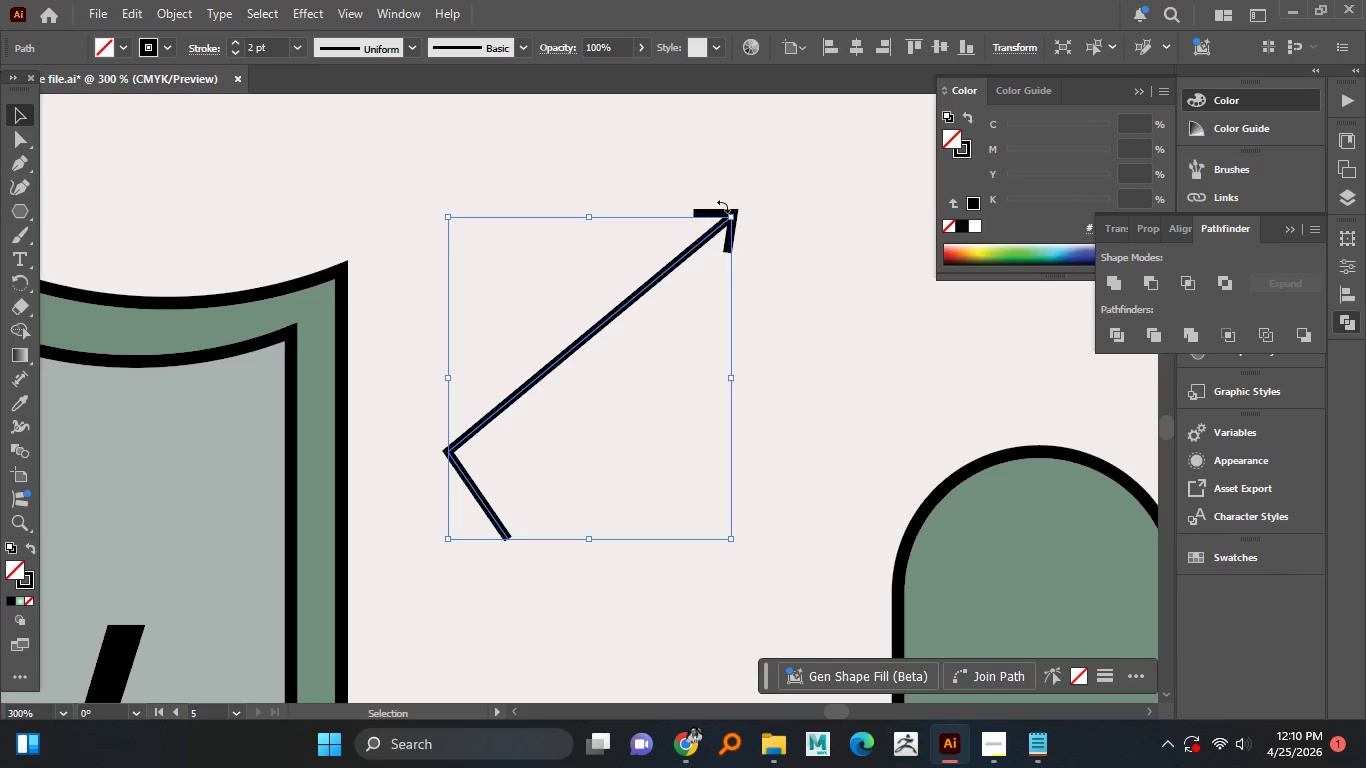 
hold_key(key=ShiftLeft, duration=0.33)
 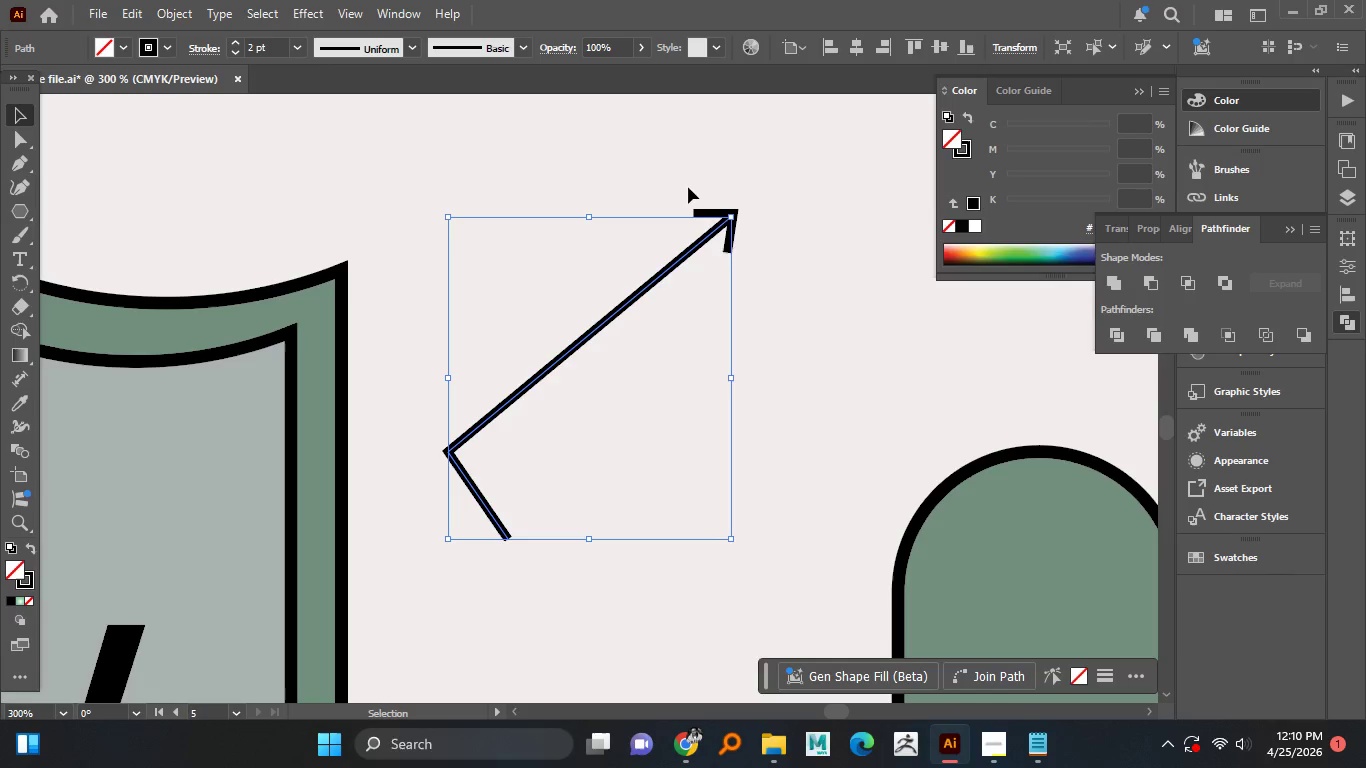 
left_click_drag(start_coordinate=[688, 187], to_coordinate=[751, 249])
 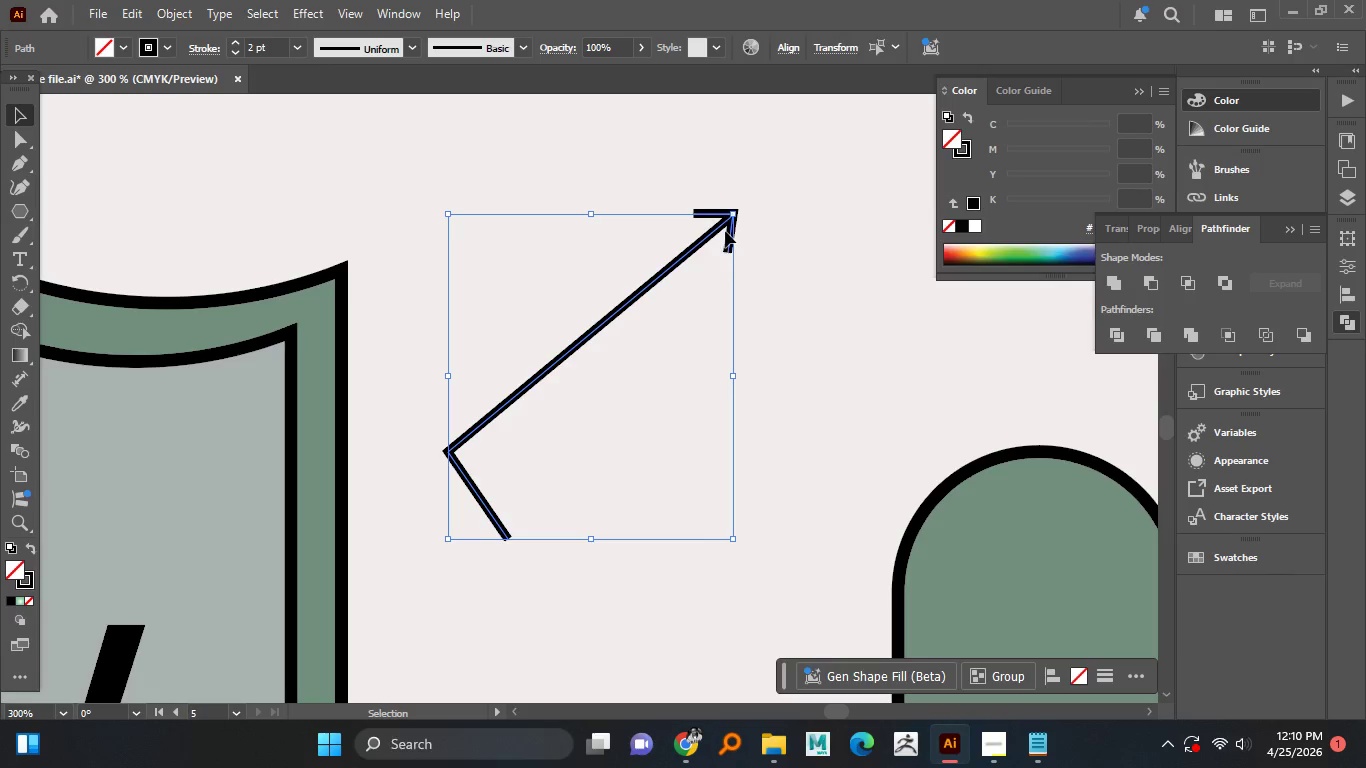 
right_click([724, 231])
 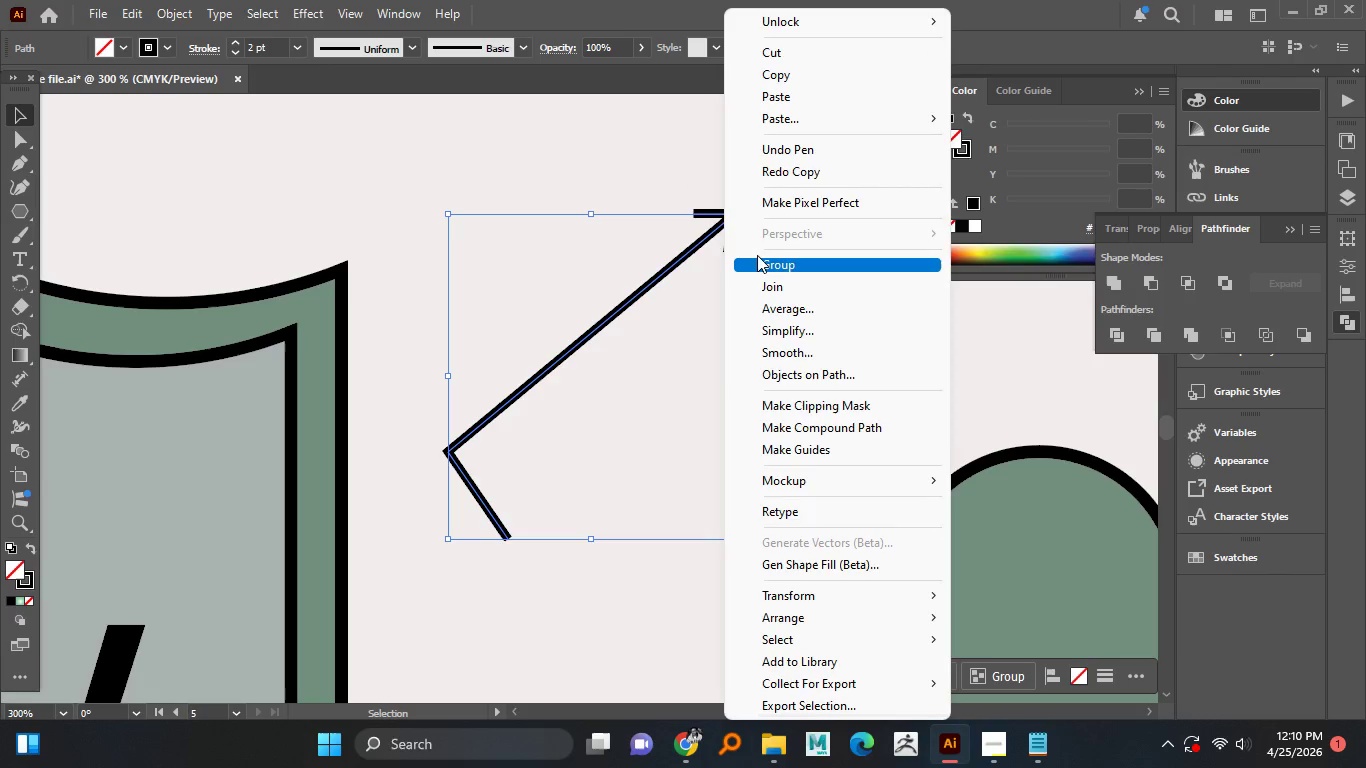 
left_click([764, 258])
 